 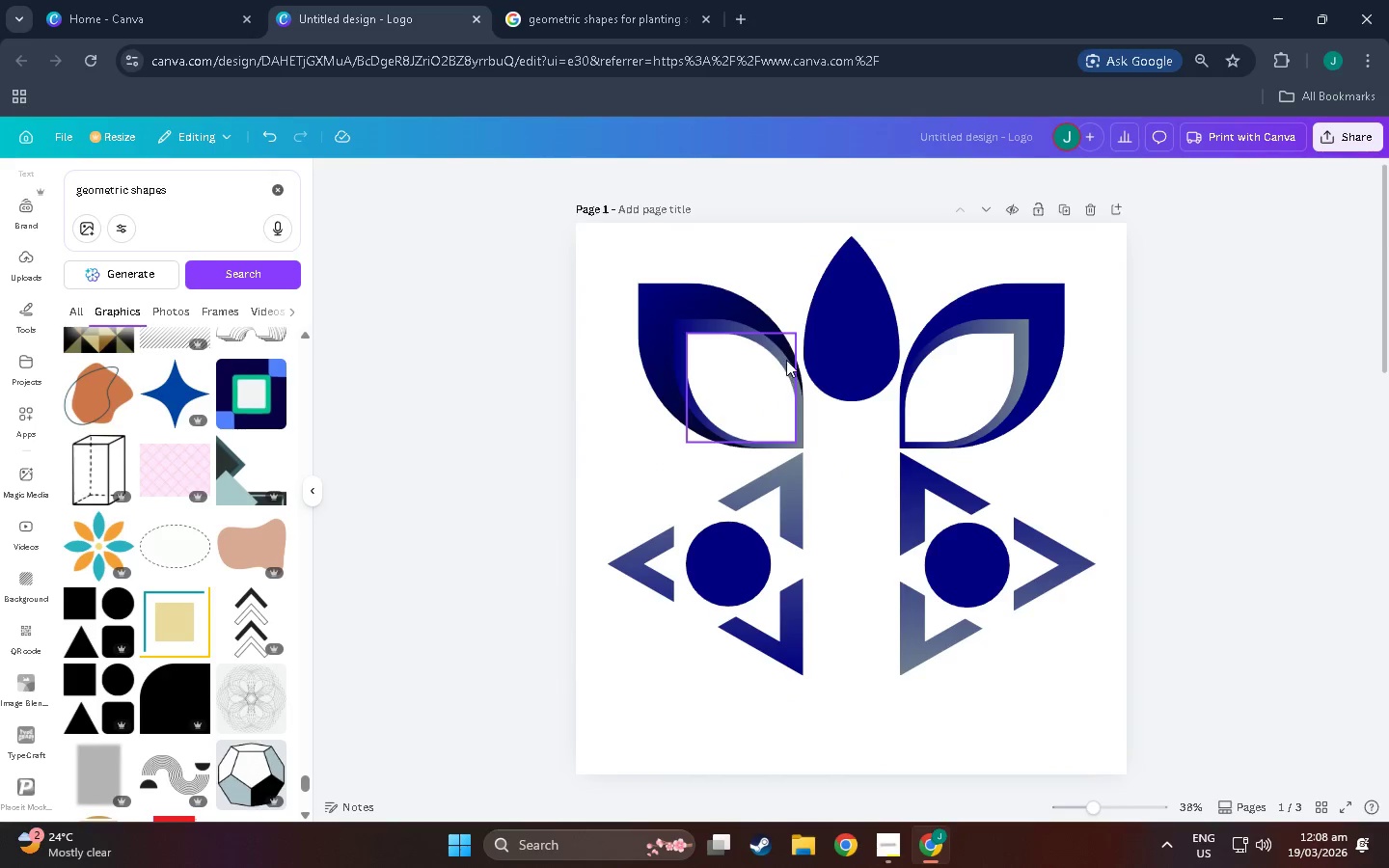 
left_click([867, 331])
 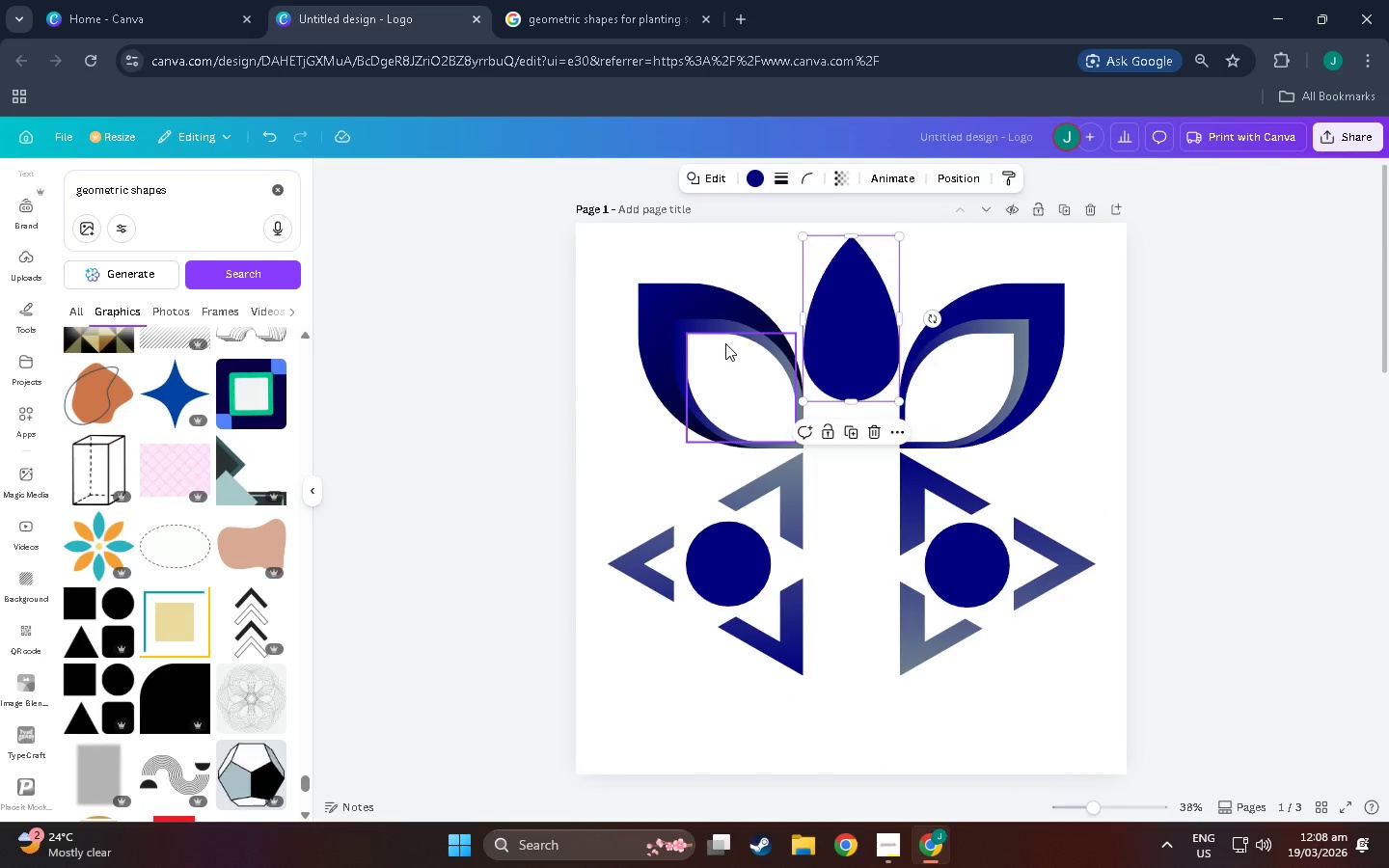 
left_click([716, 358])
 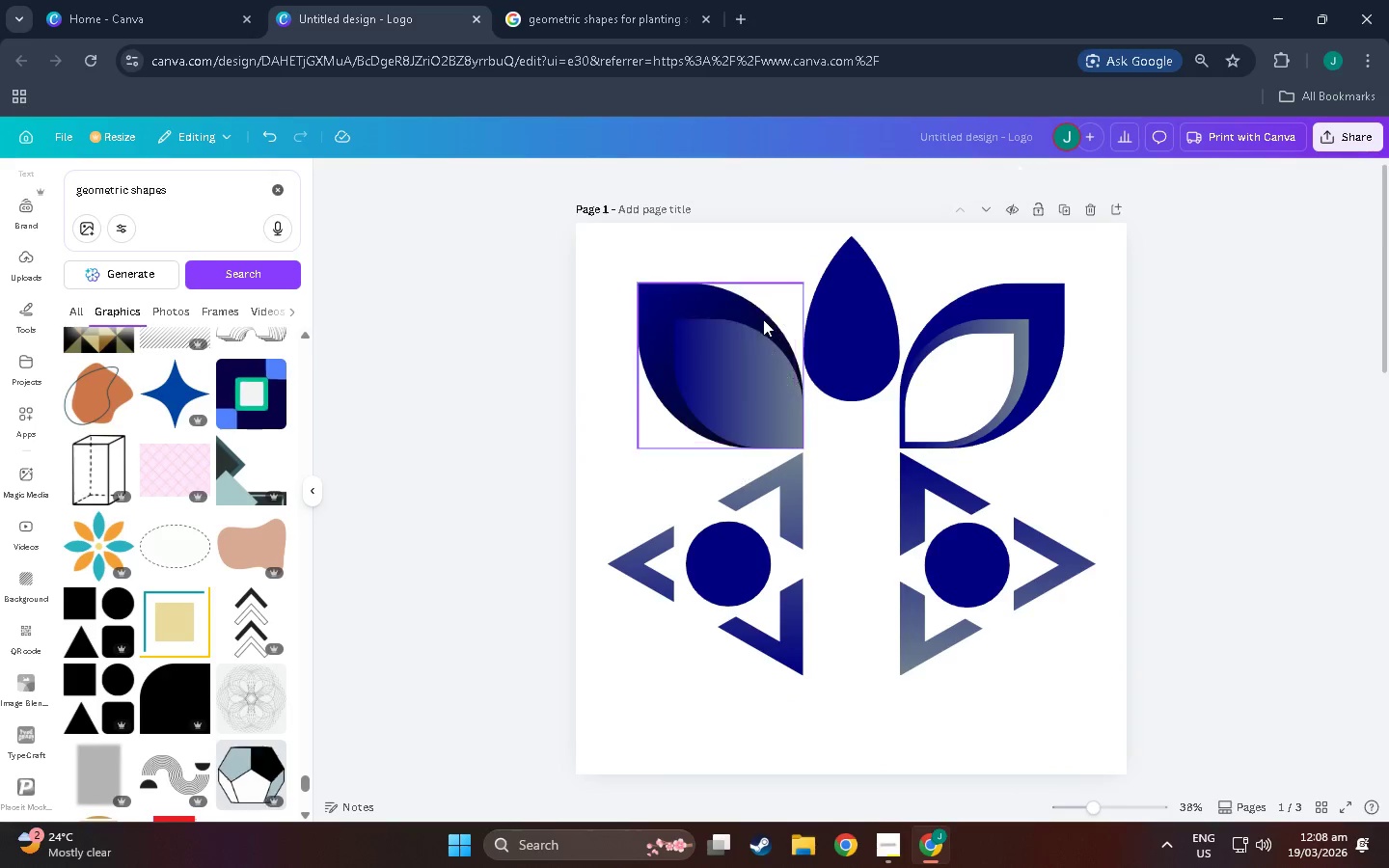 
double_click([726, 396])
 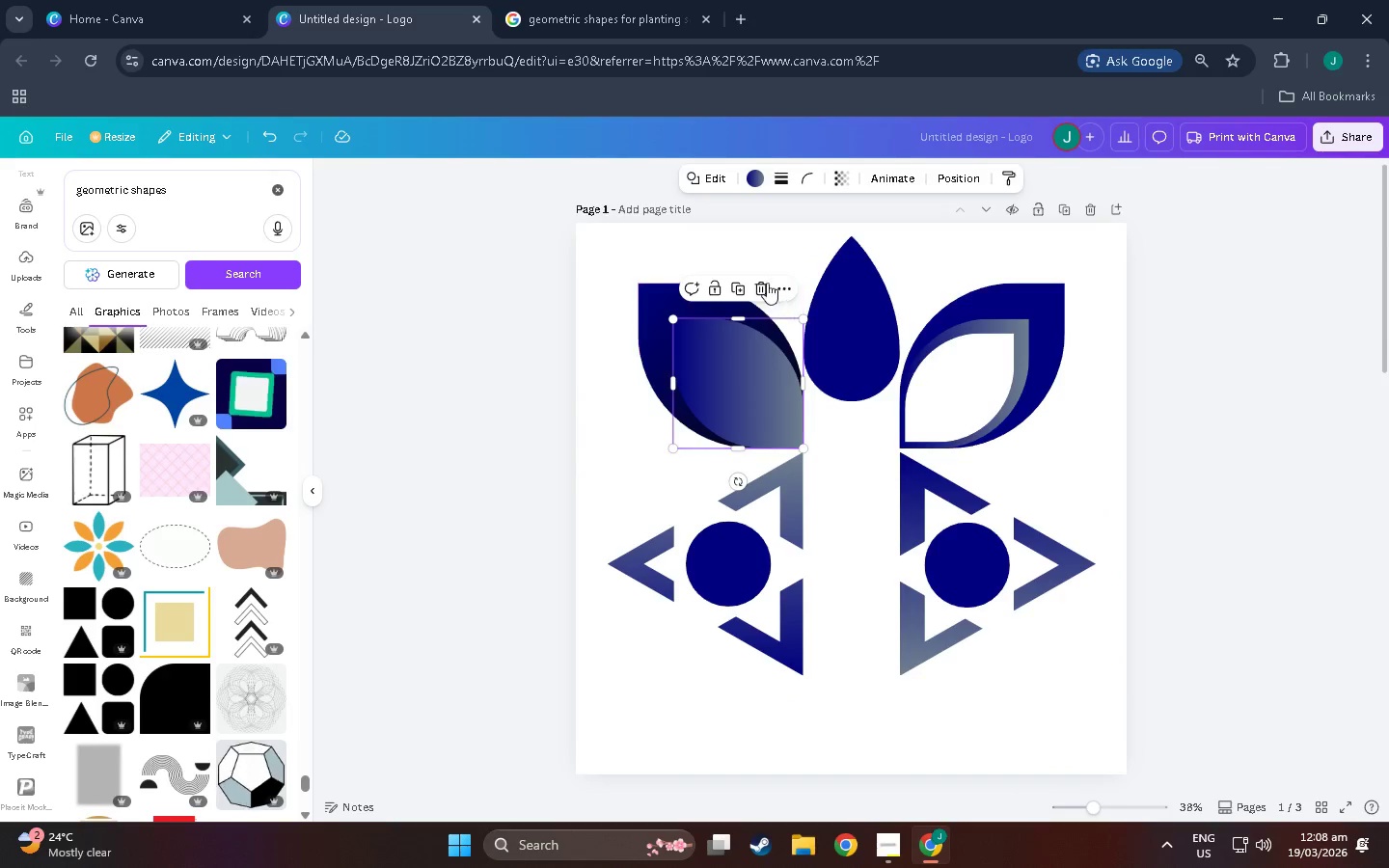 
left_click([764, 282])
 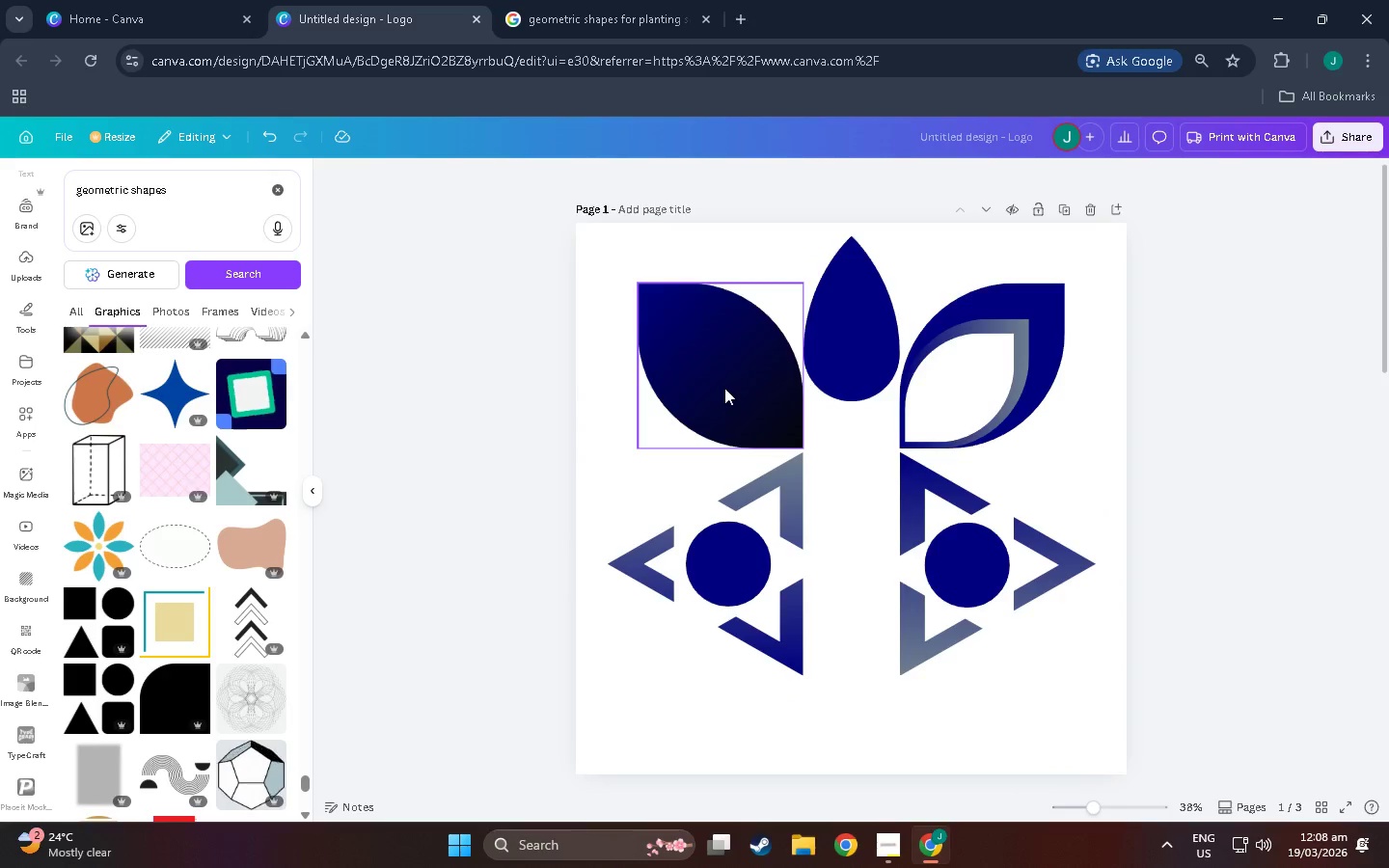 
left_click([724, 388])
 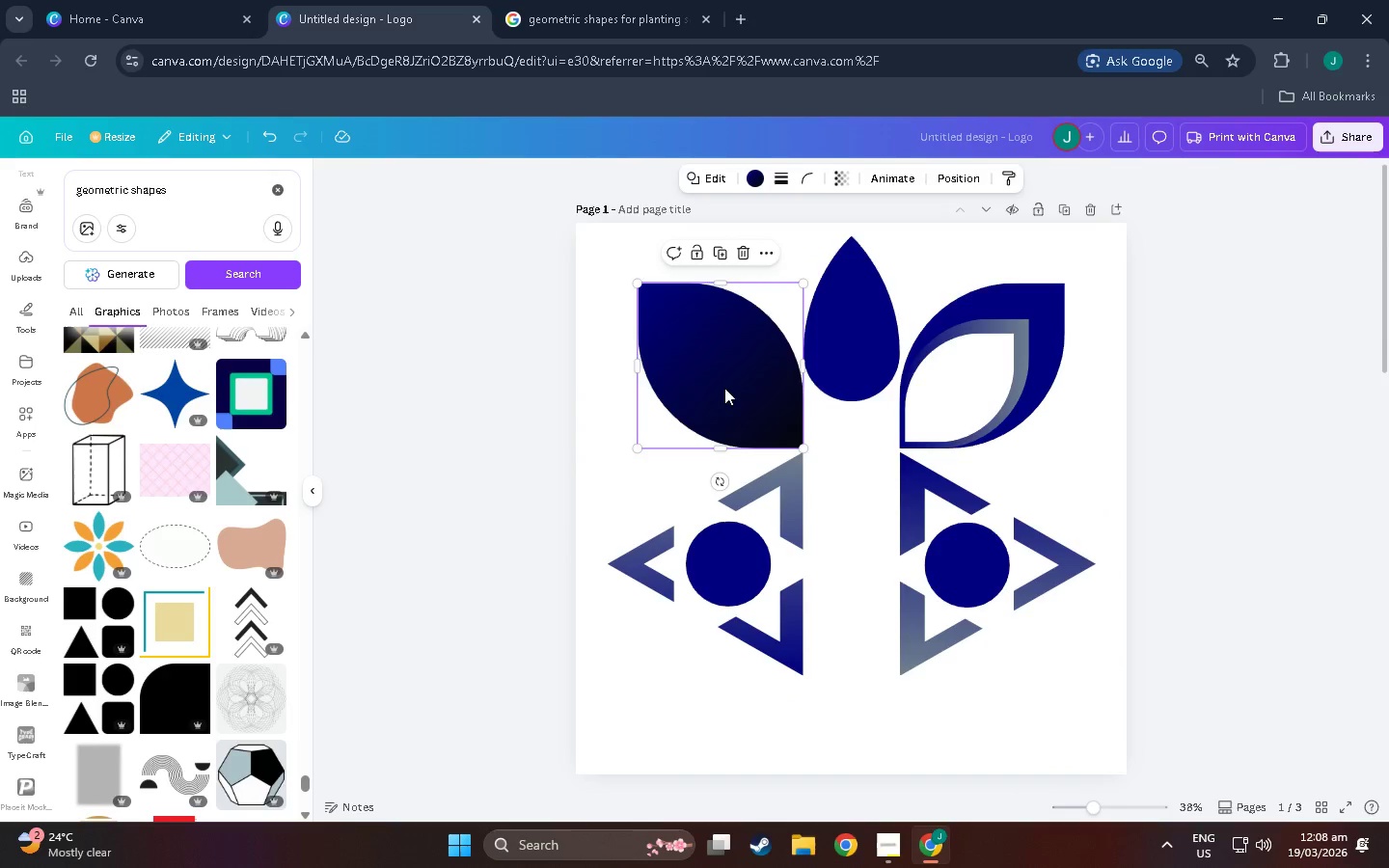 
left_click_drag(start_coordinate=[724, 388], to_coordinate=[767, 474])
 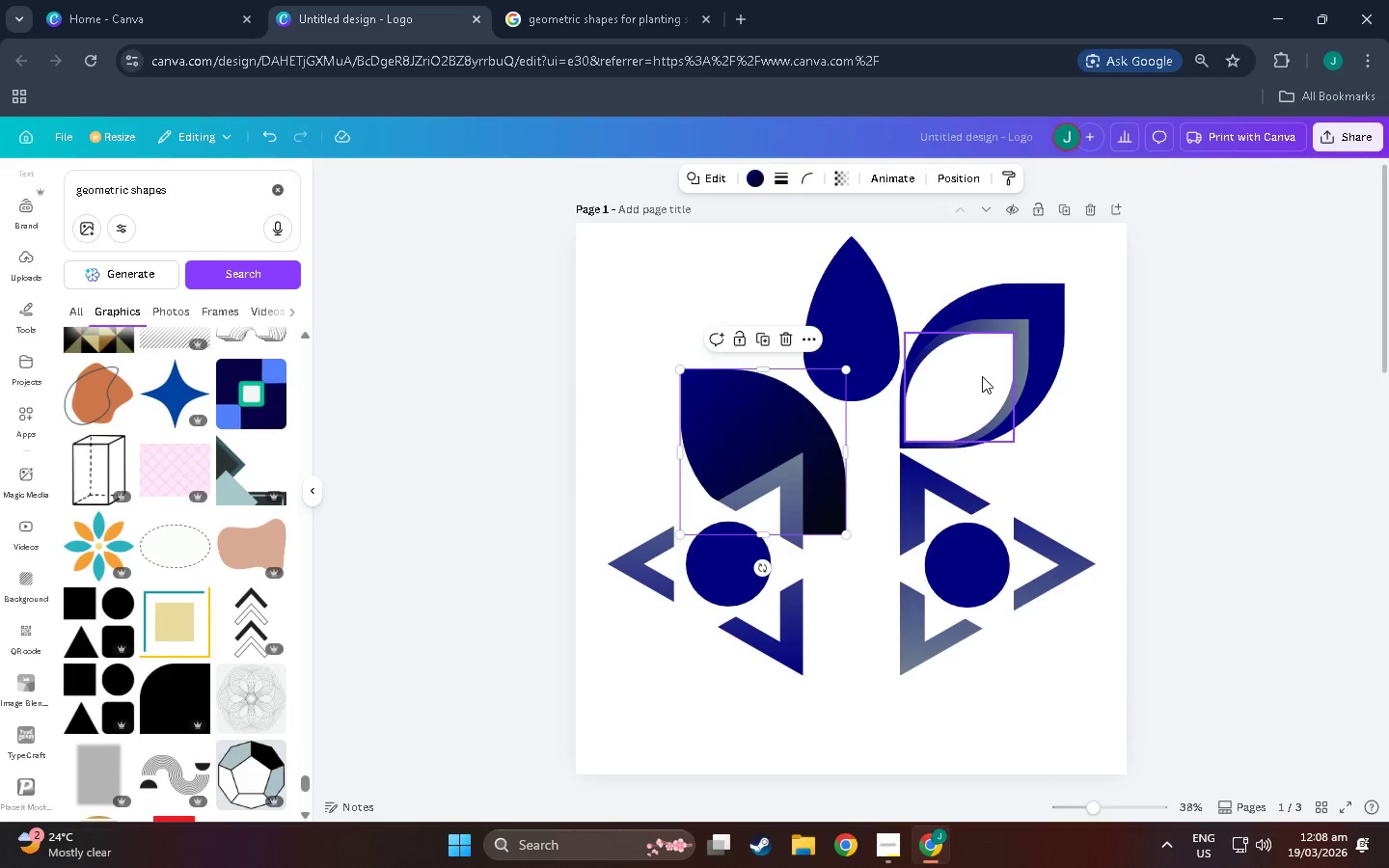 
left_click_drag(start_coordinate=[982, 376], to_coordinate=[921, 447])
 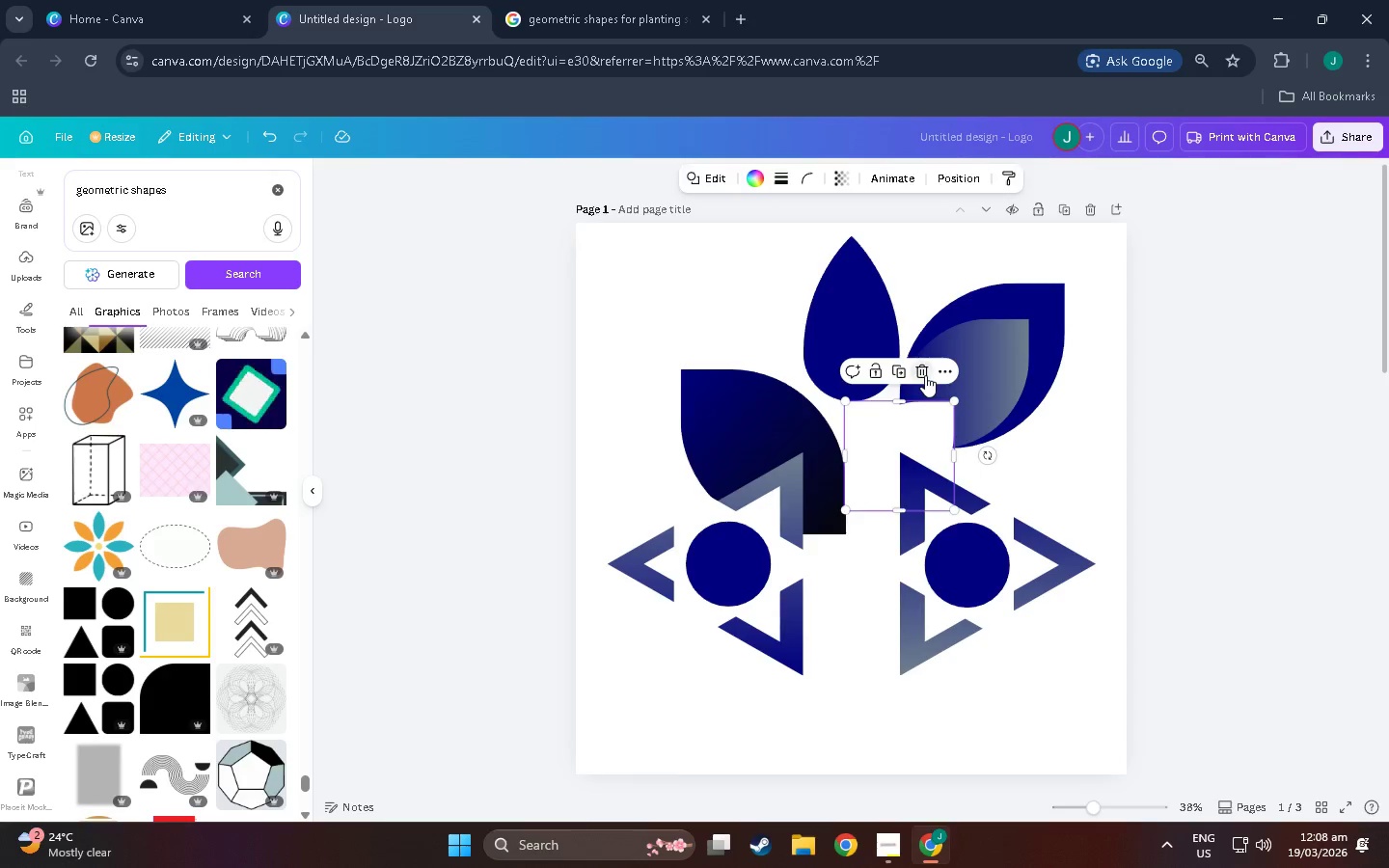 
double_click([963, 363])
 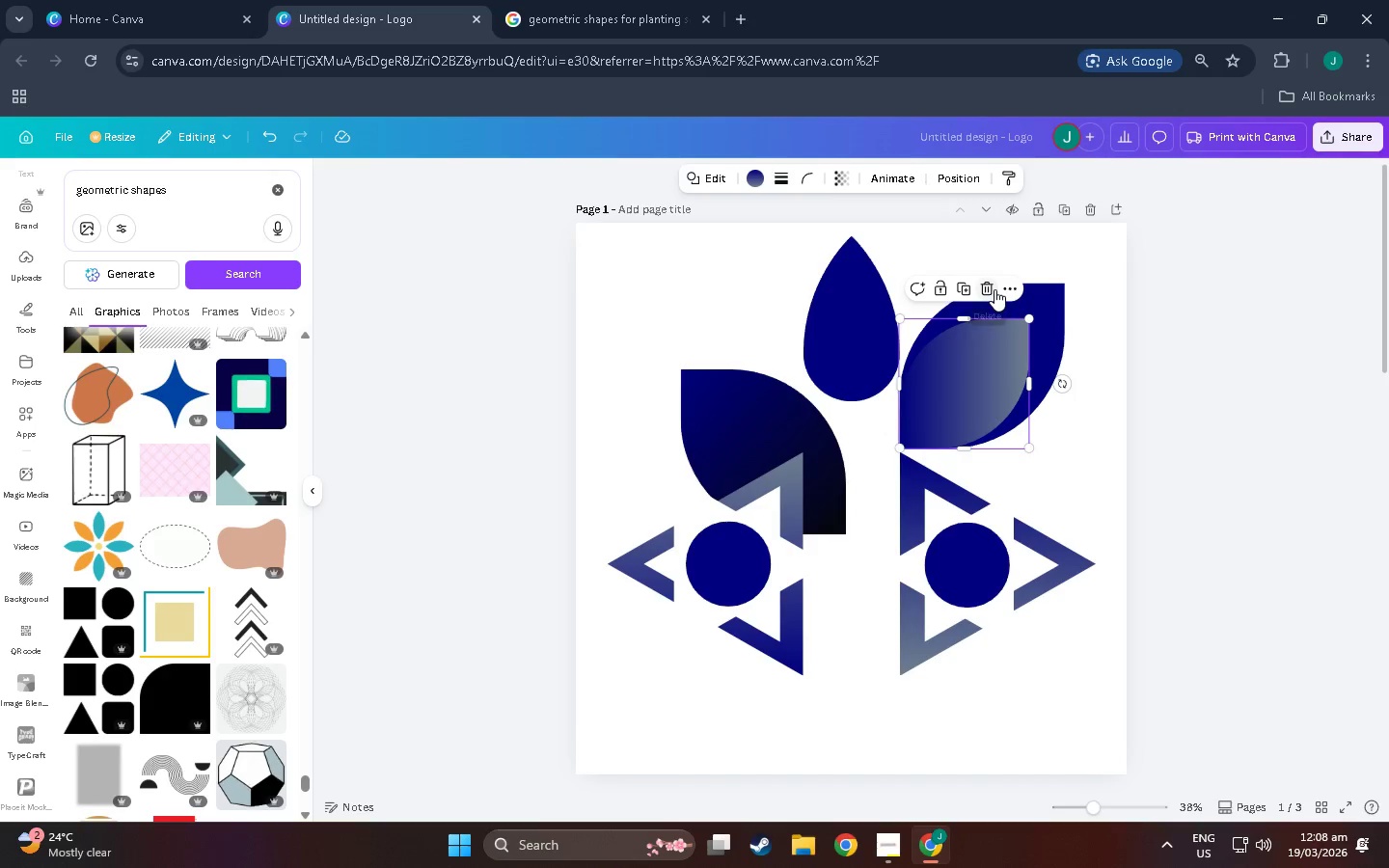 
left_click([991, 289])
 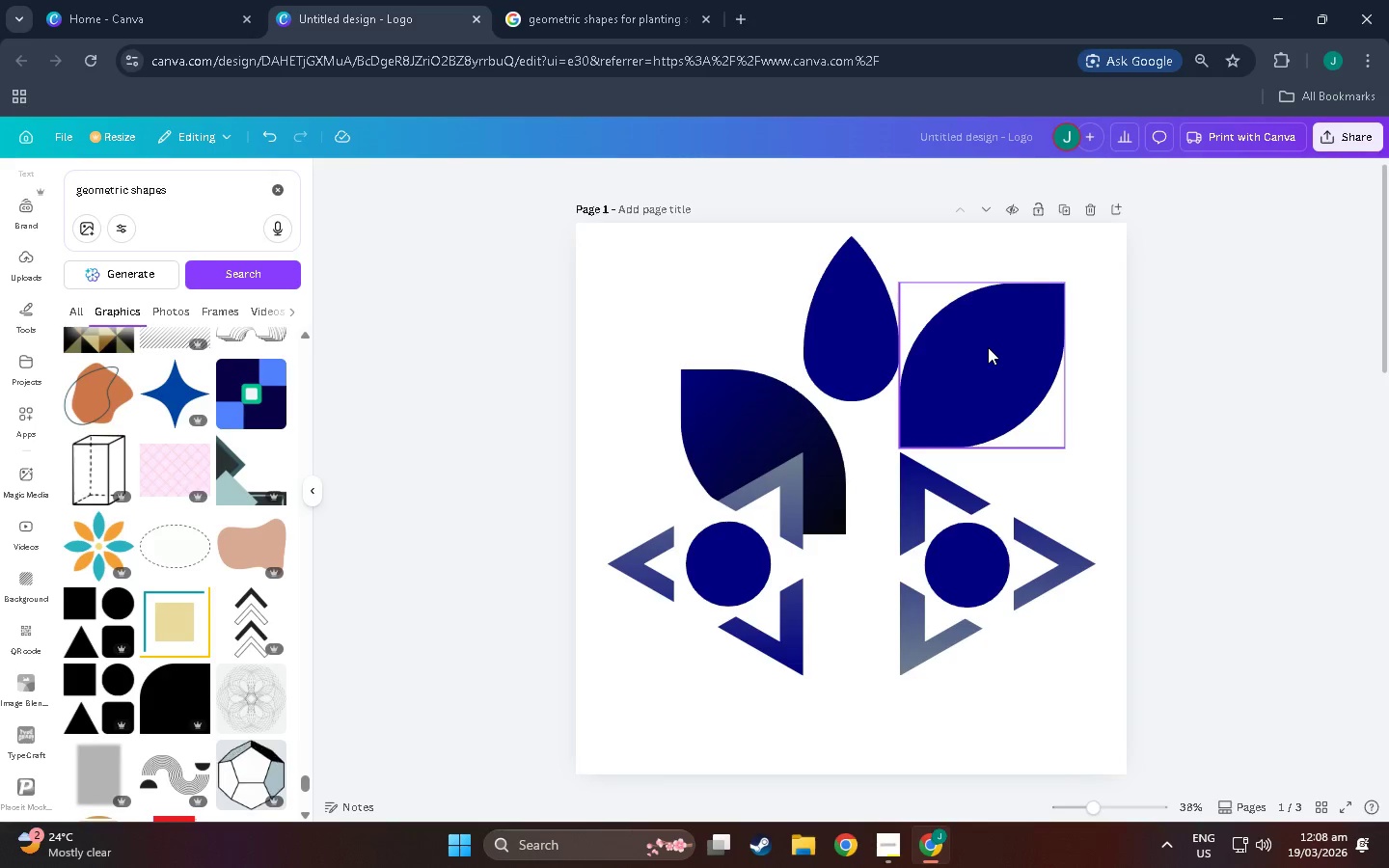 
left_click_drag(start_coordinate=[988, 347], to_coordinate=[935, 429])
 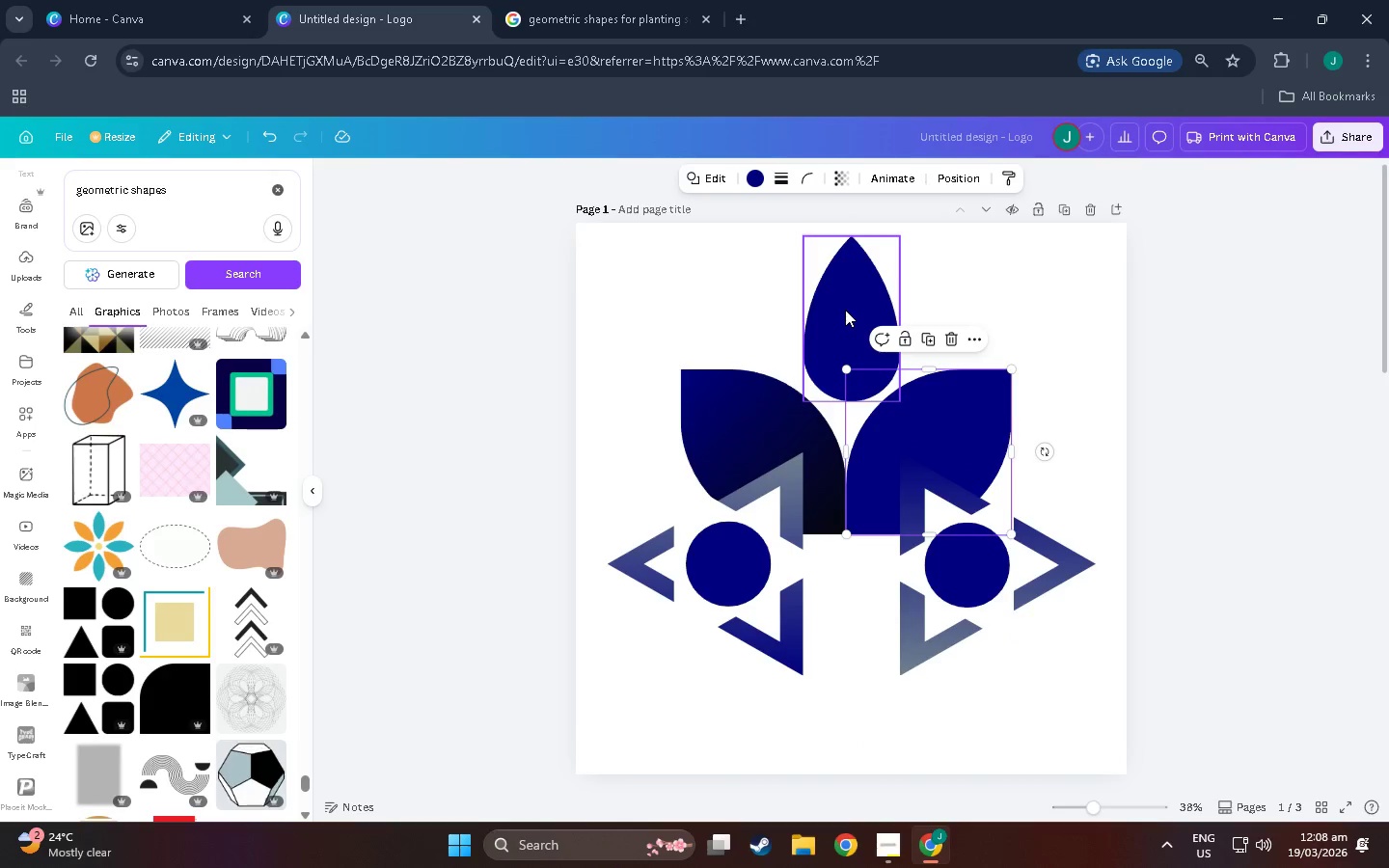 
left_click_drag(start_coordinate=[845, 310], to_coordinate=[845, 351])
 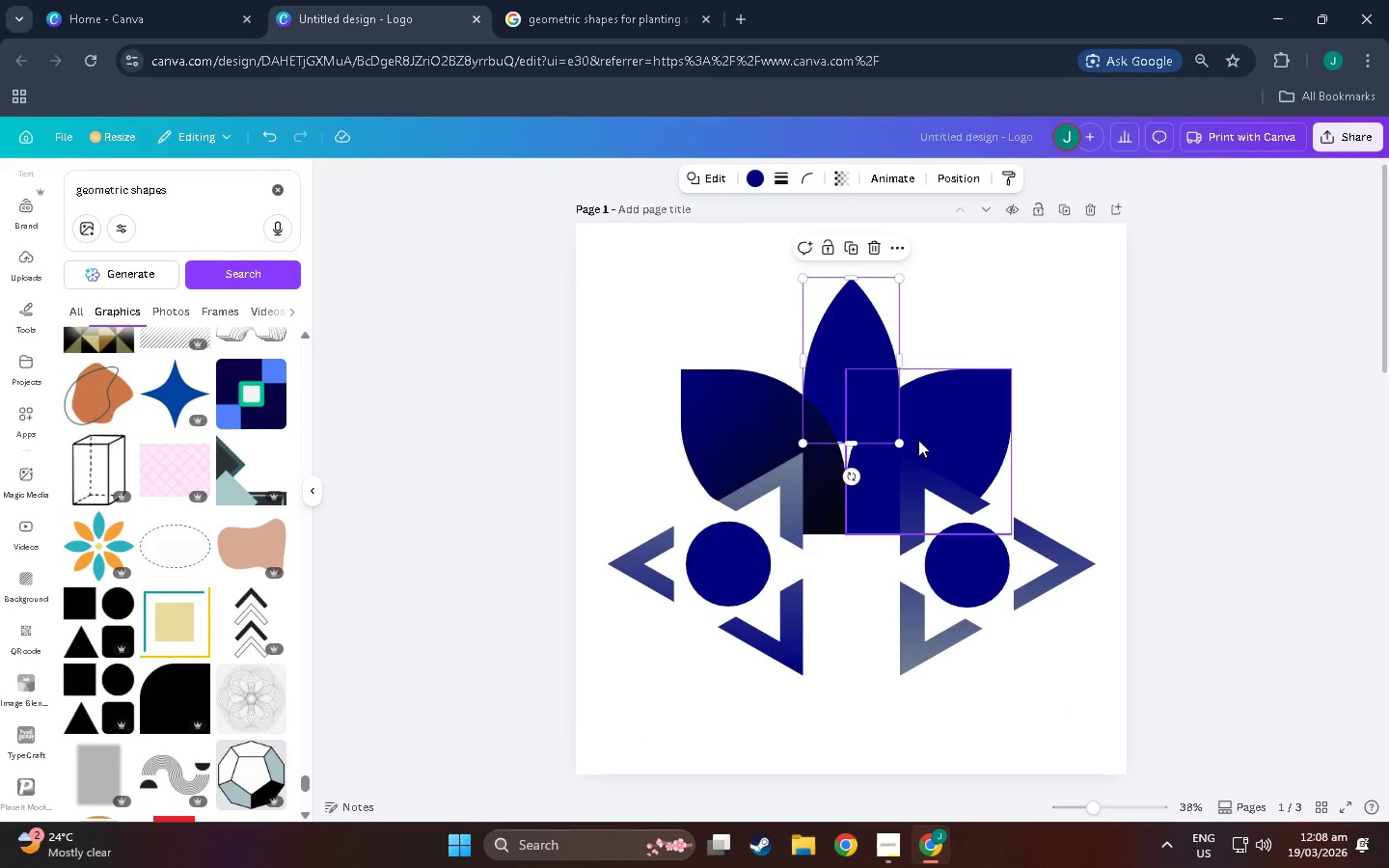 
left_click_drag(start_coordinate=[920, 436], to_coordinate=[951, 436])
 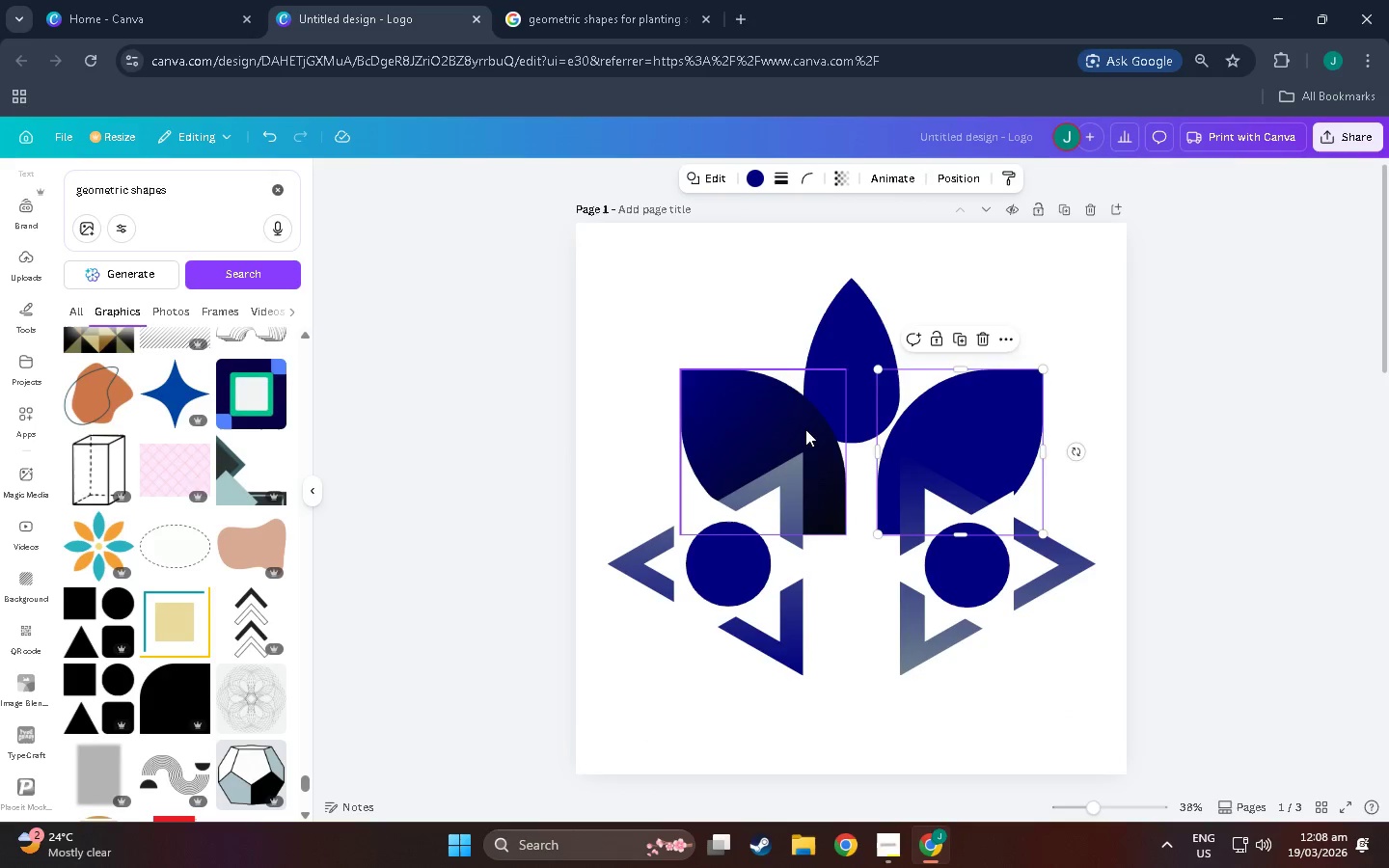 
left_click_drag(start_coordinate=[801, 428], to_coordinate=[776, 426])
 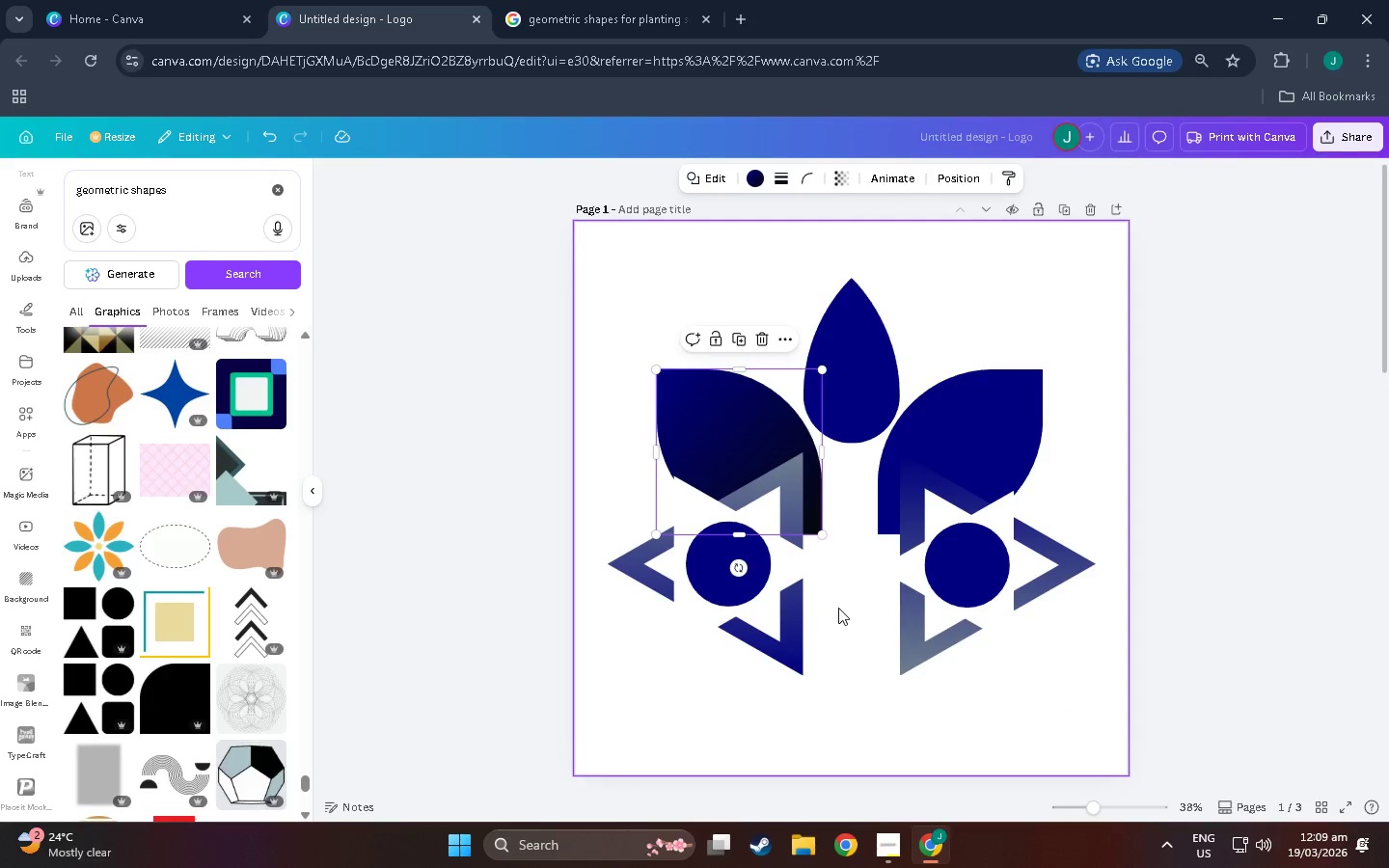 
left_click([838, 608])
 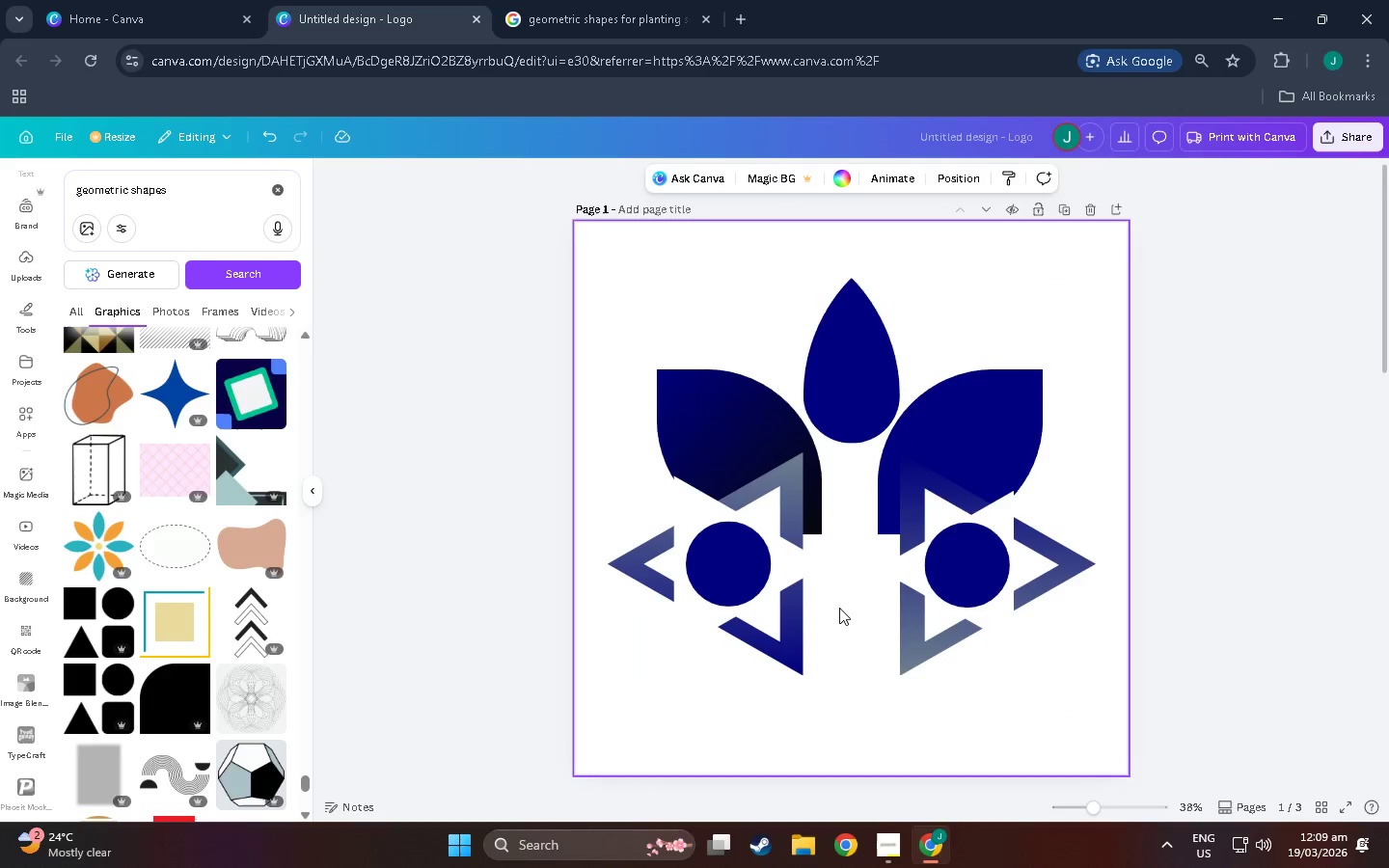 
scroll: coordinate [839, 608], scroll_direction: down, amount: 3.0
 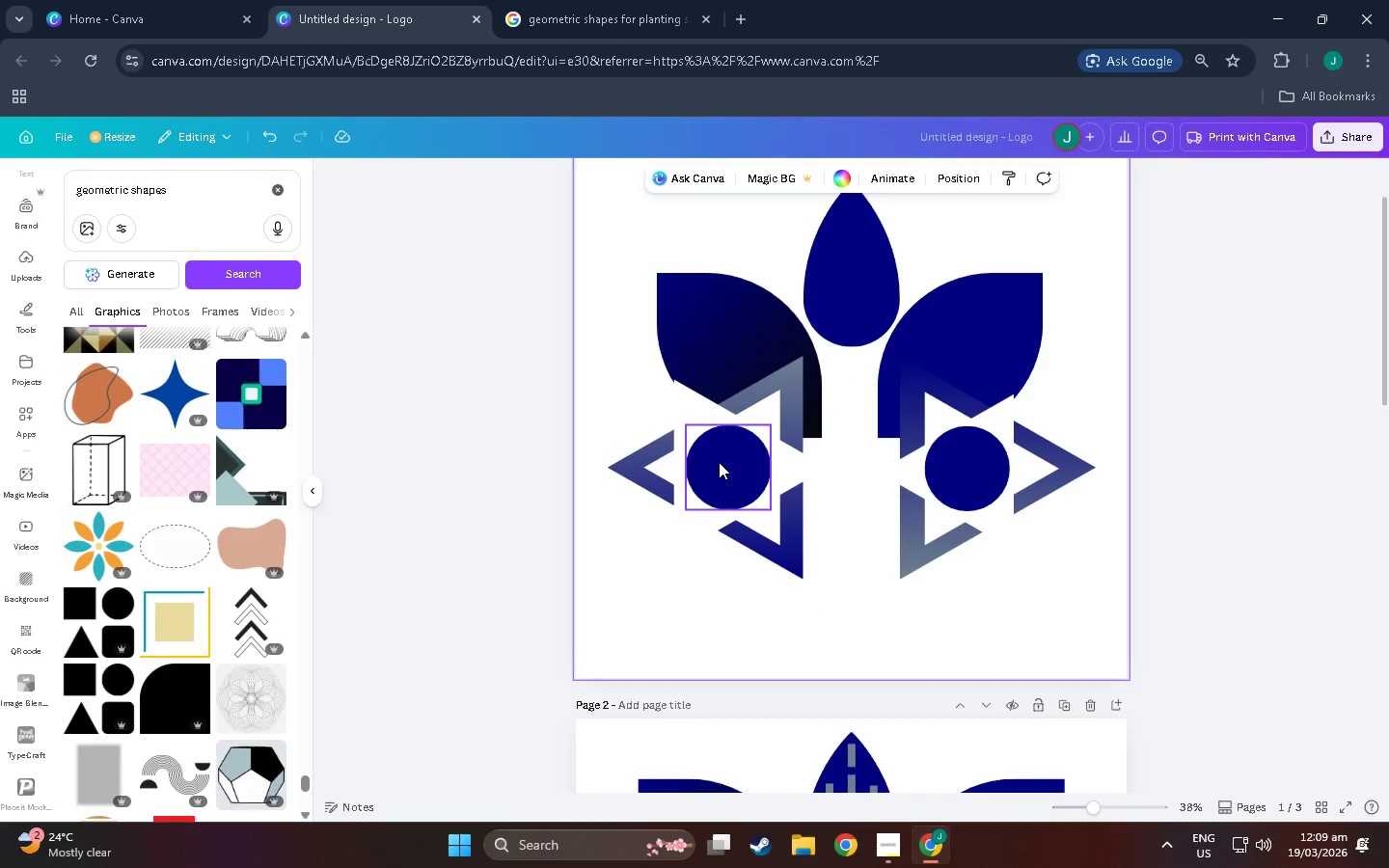 
left_click_drag(start_coordinate=[719, 462], to_coordinate=[844, 264])
 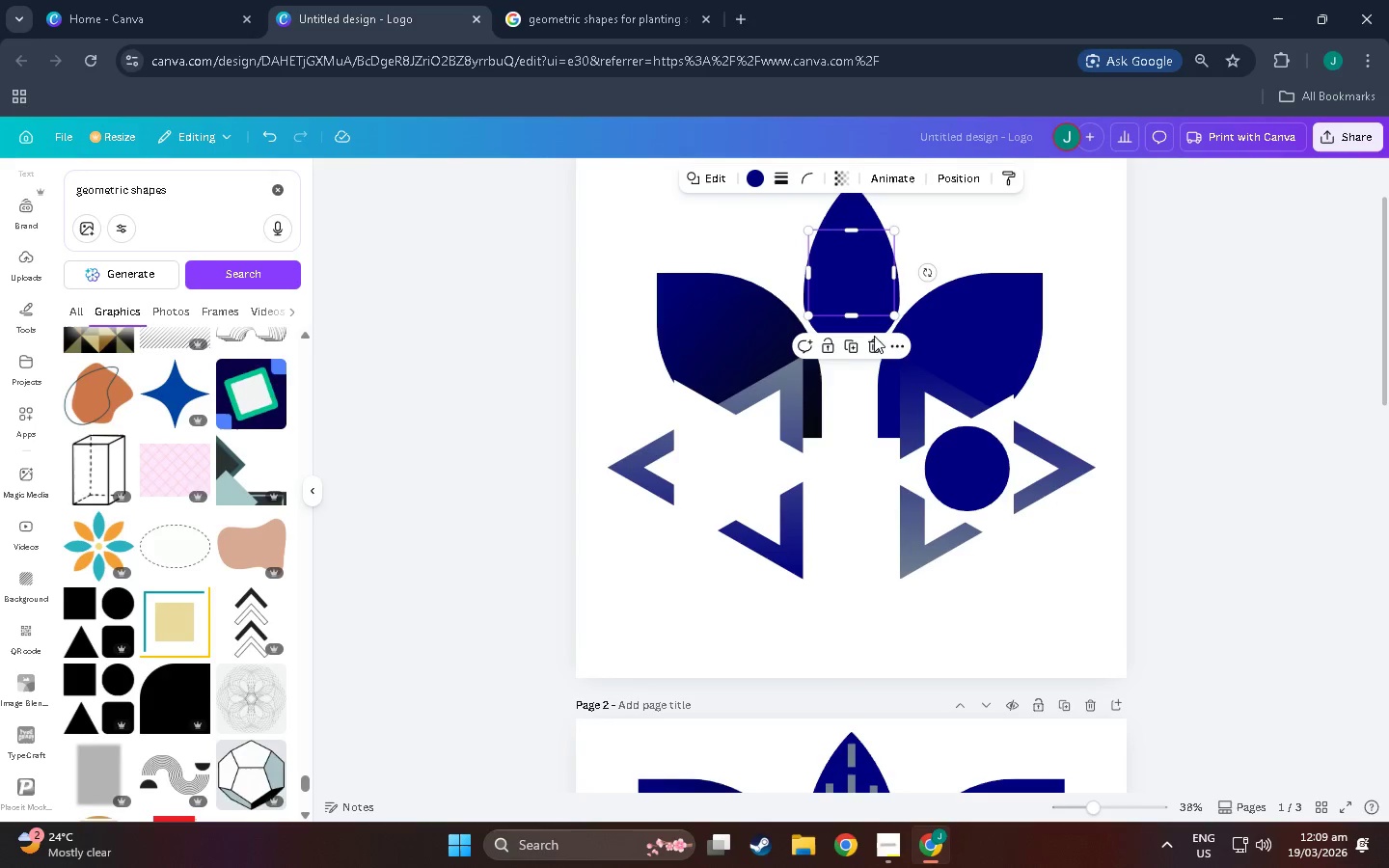 
left_click([866, 341])
 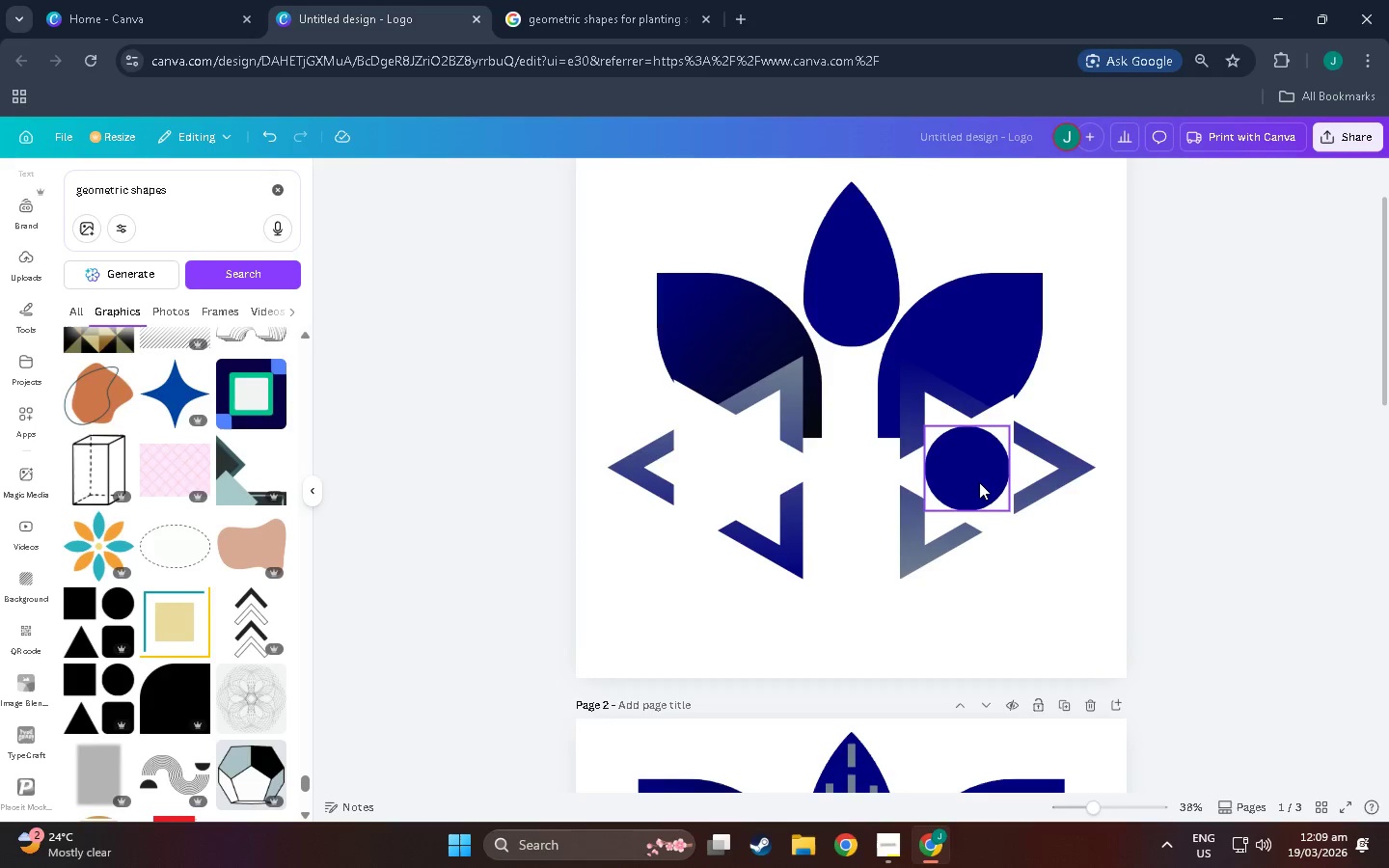 
left_click([979, 481])
 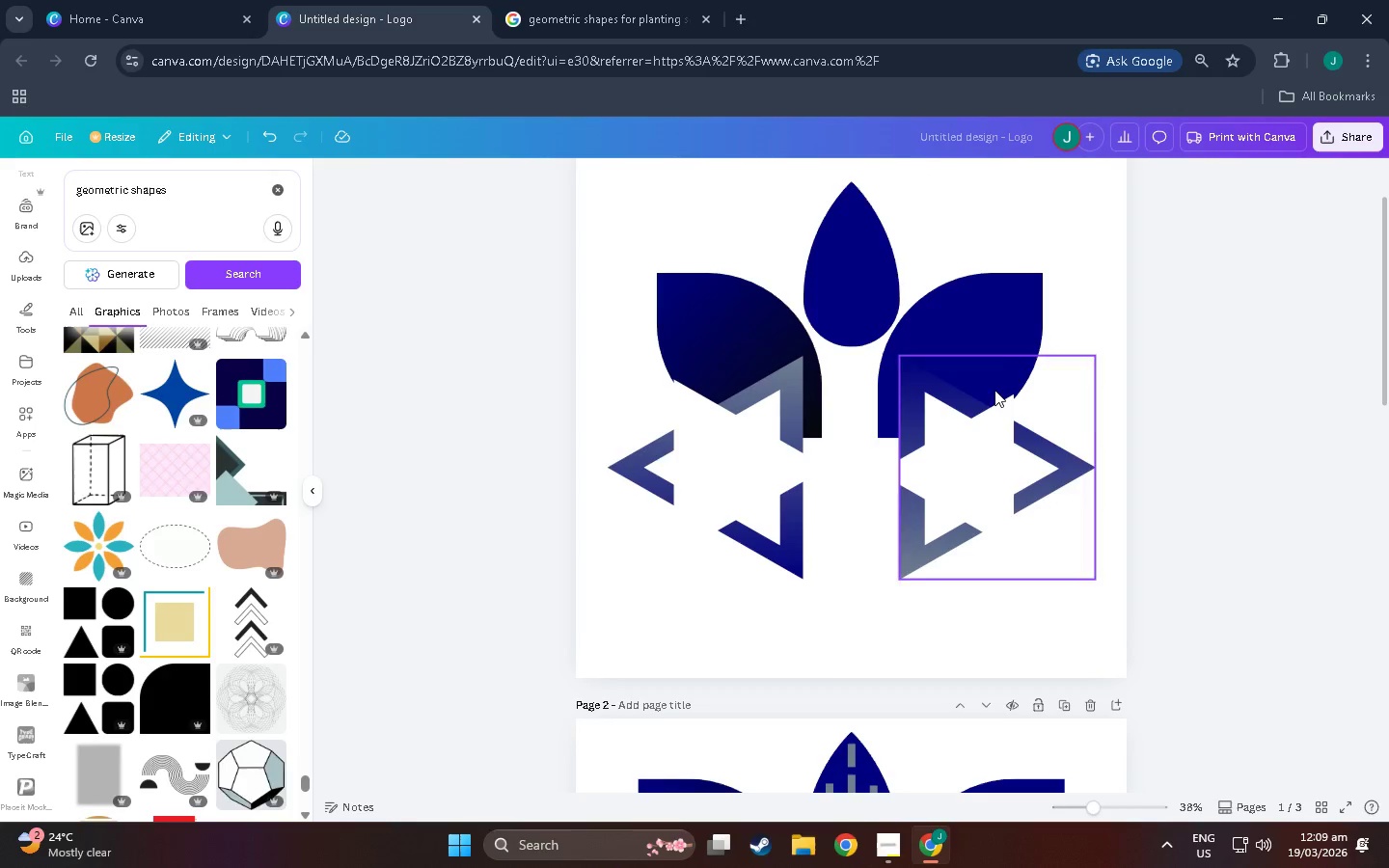 
scroll: coordinate [839, 530], scroll_direction: up, amount: 6.0
 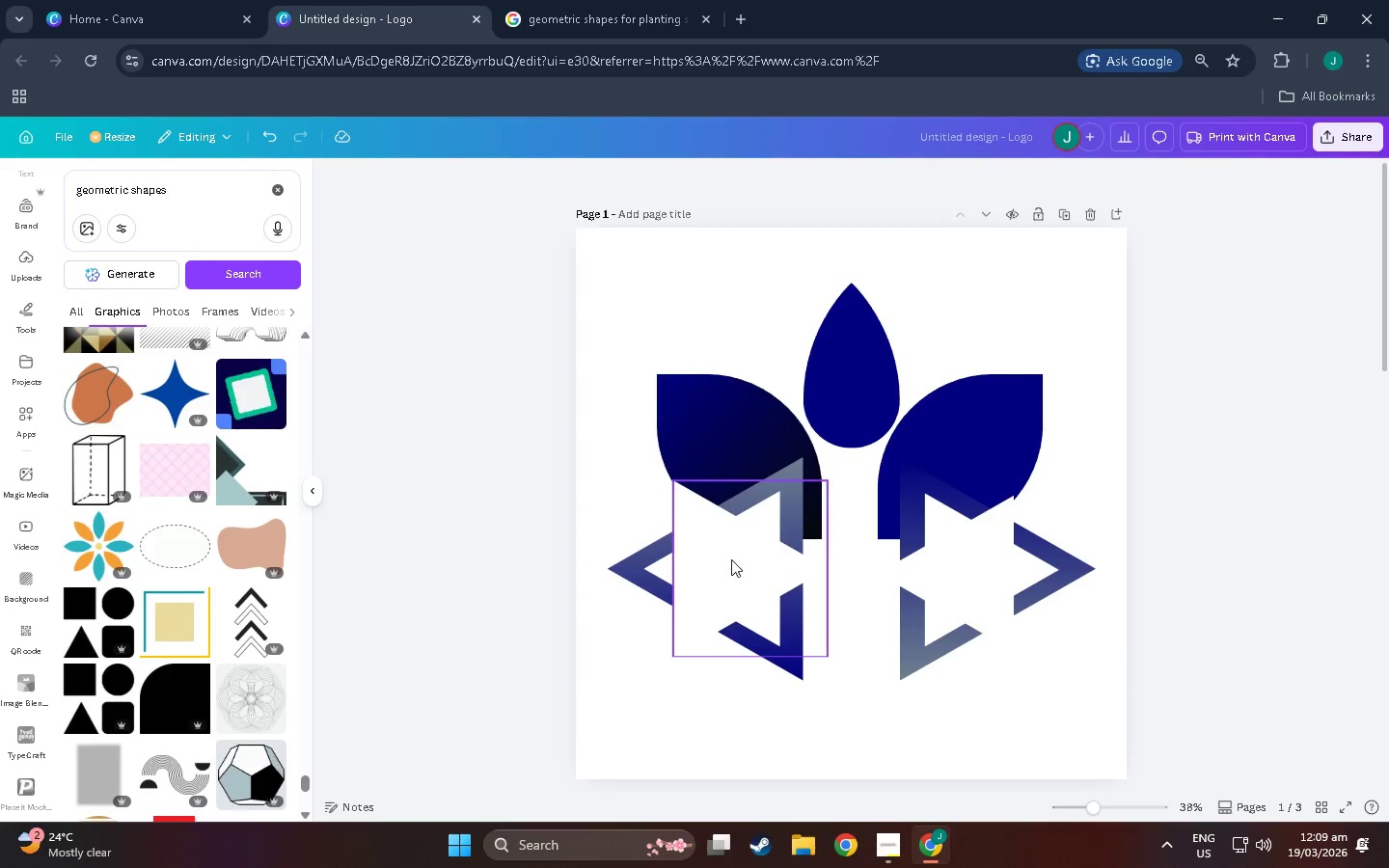 
left_click_drag(start_coordinate=[731, 559], to_coordinate=[964, 424])
 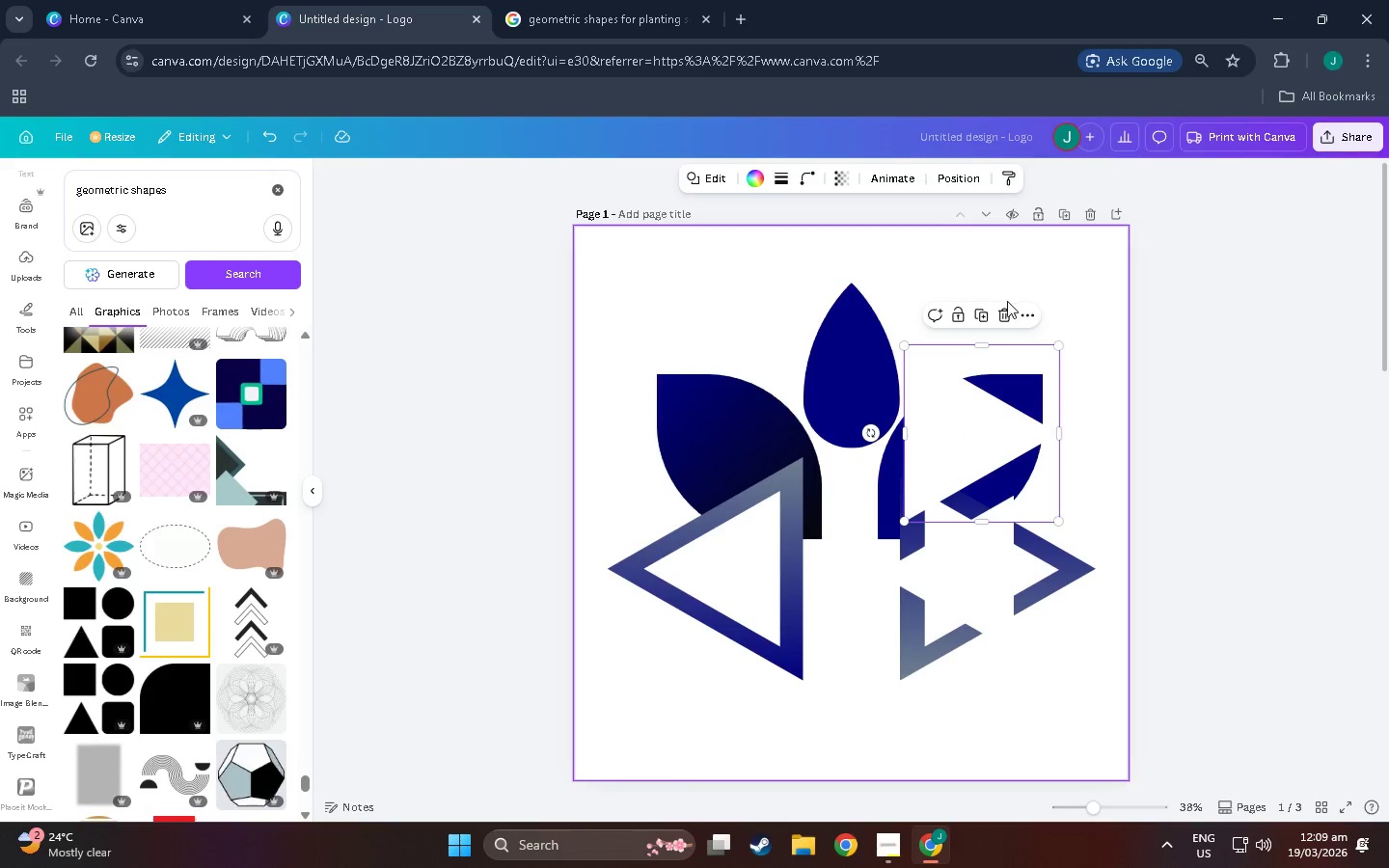 
left_click([1007, 311])
 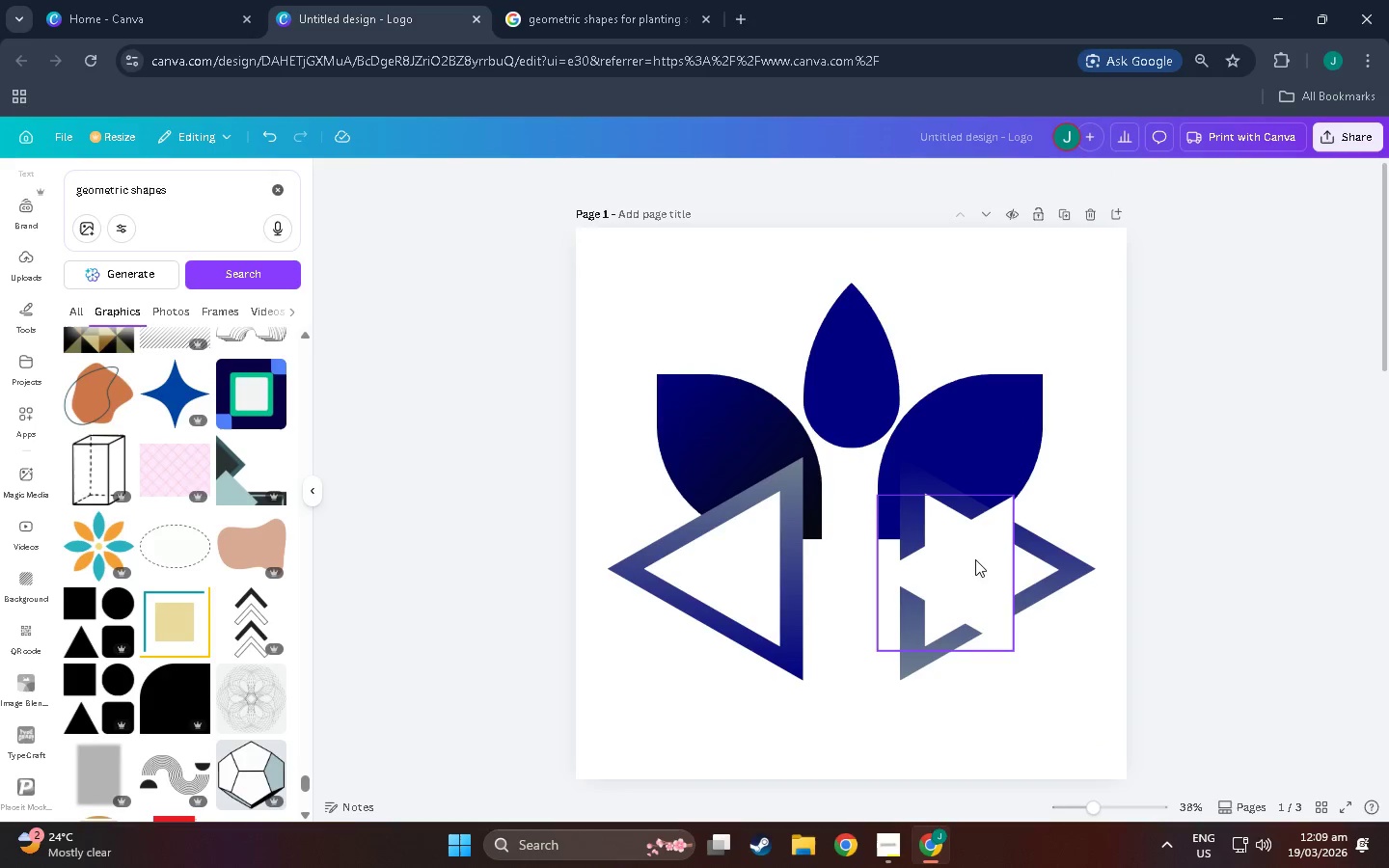 
left_click([975, 566])
 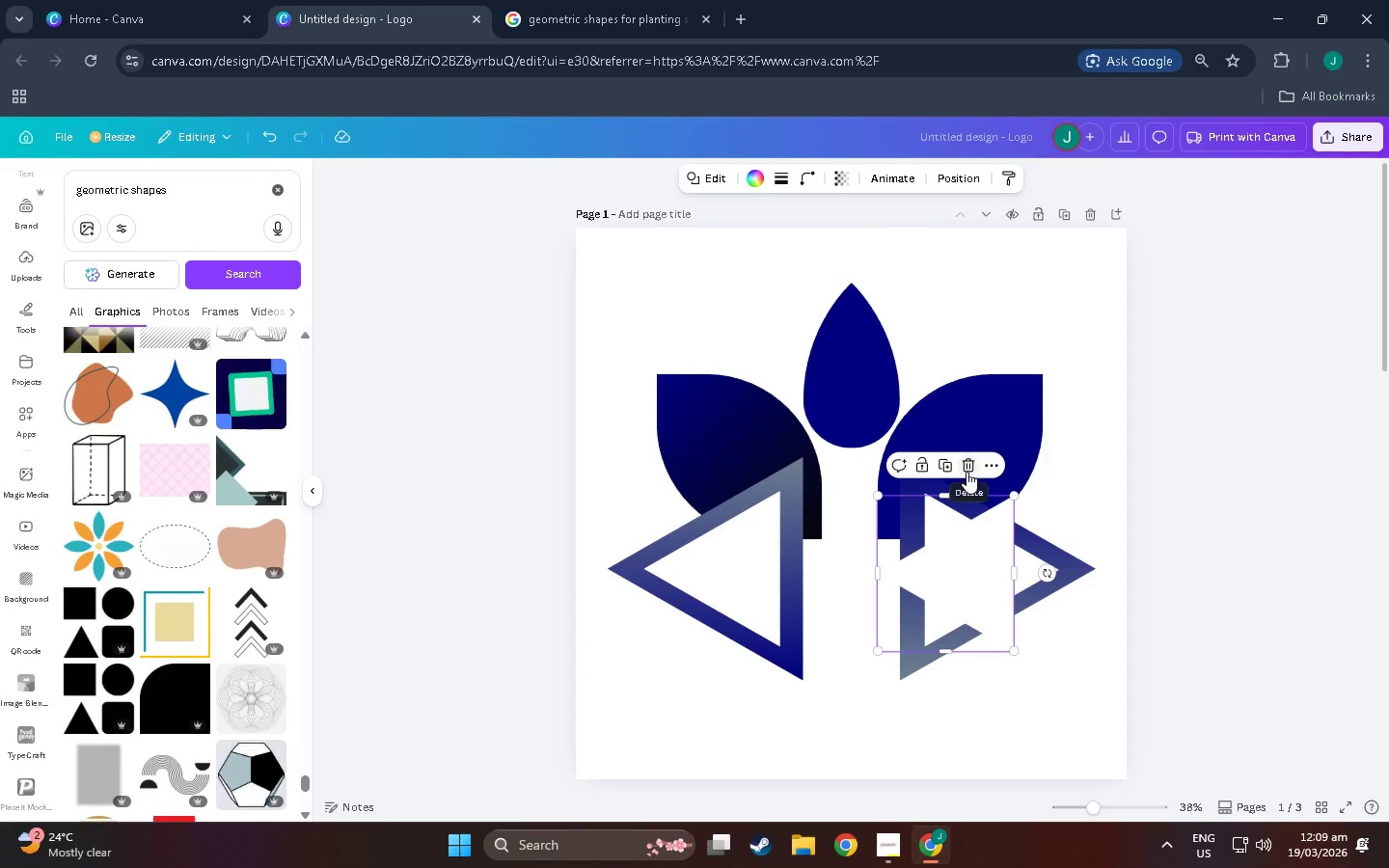 
left_click([967, 468])
 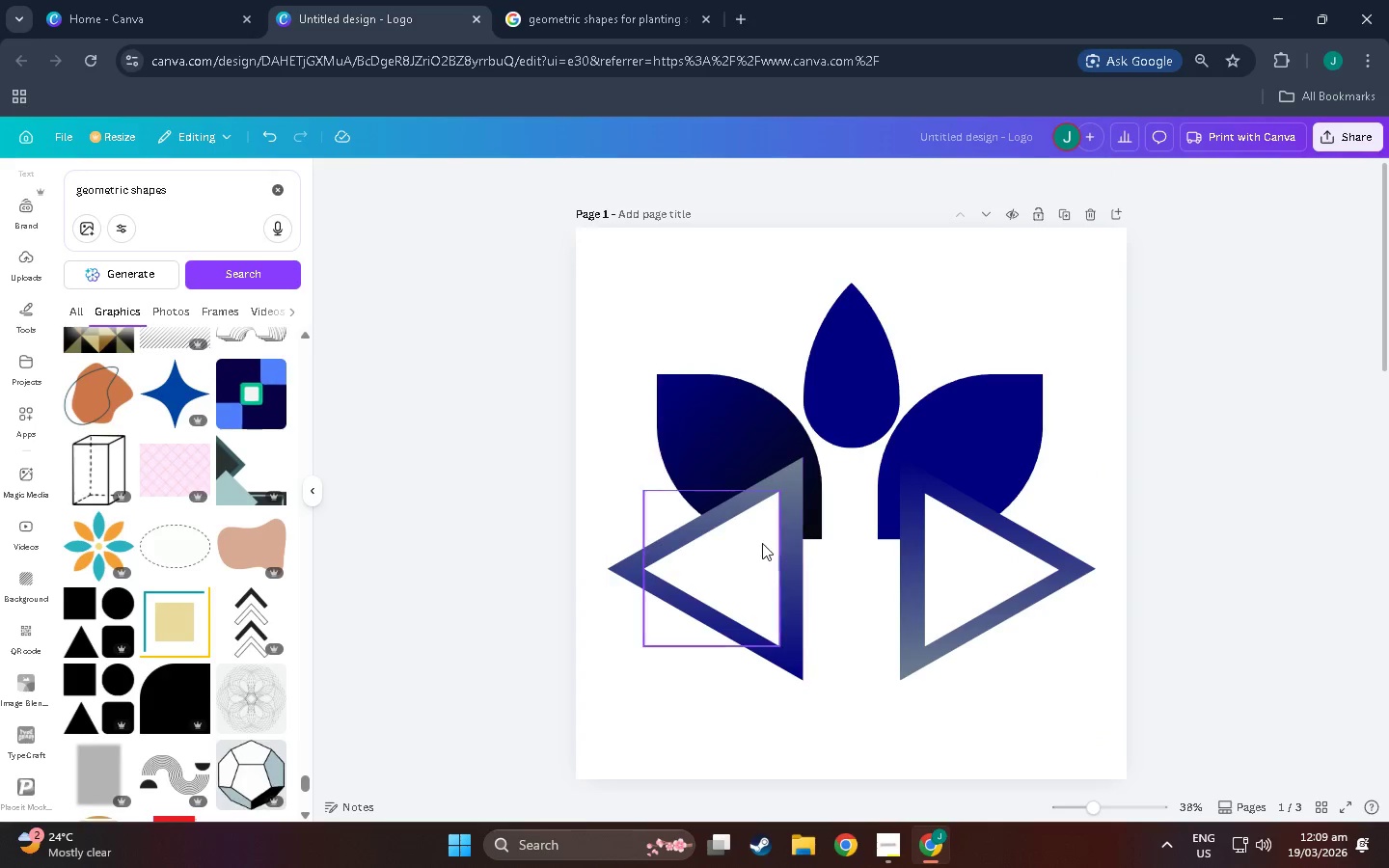 
left_click([742, 544])
 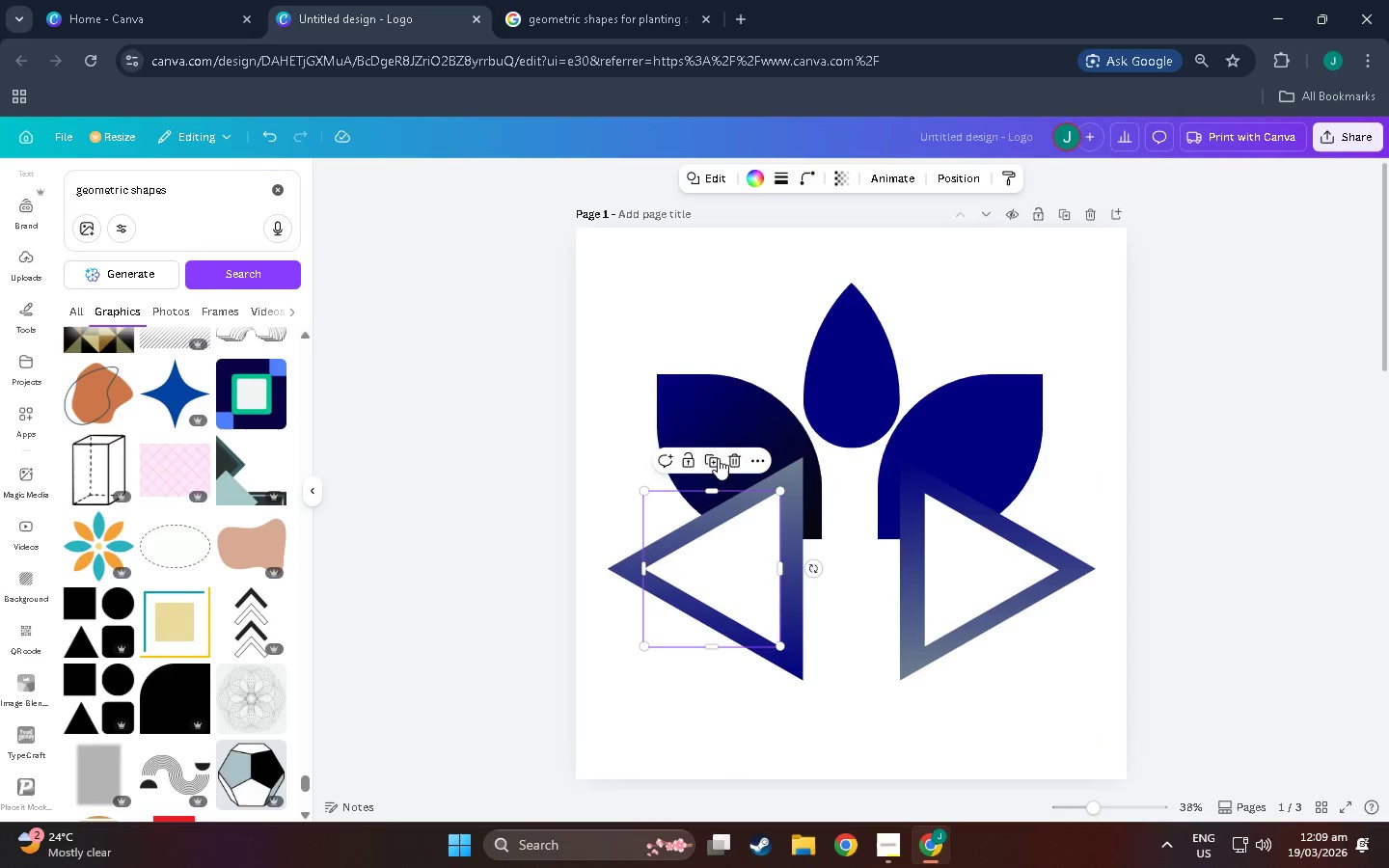 
left_click([740, 459])
 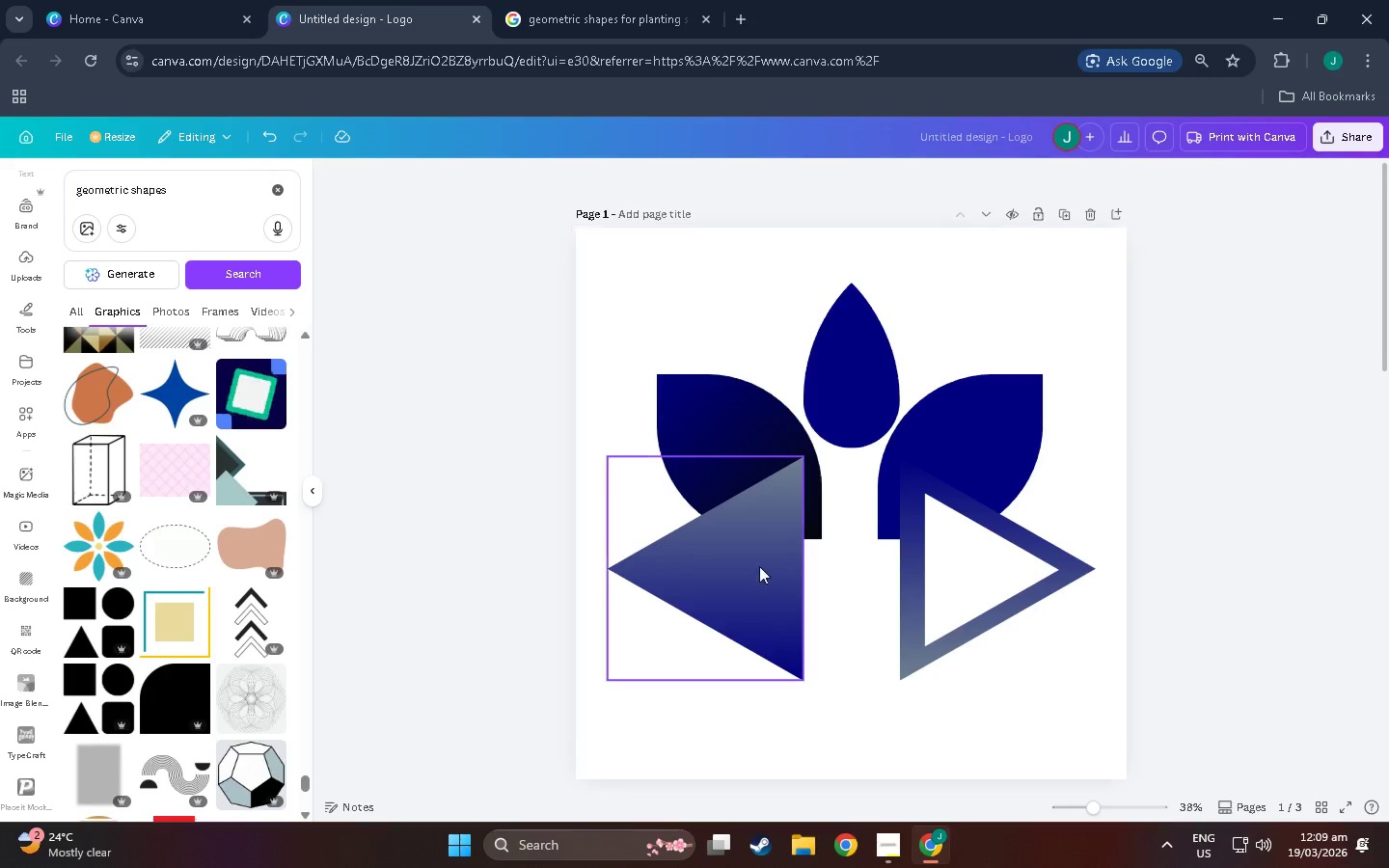 
left_click([747, 568])
 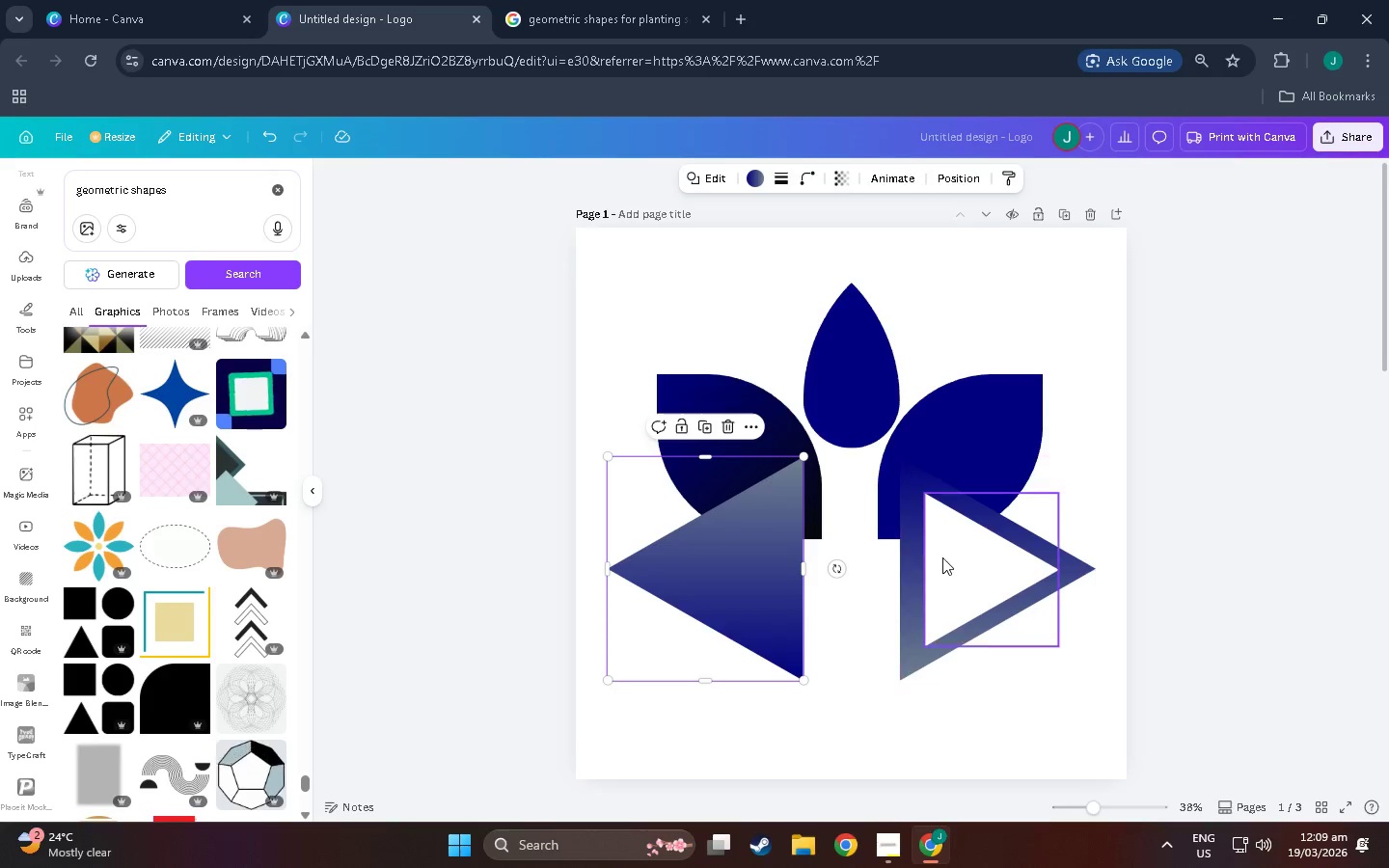 
left_click([954, 560])
 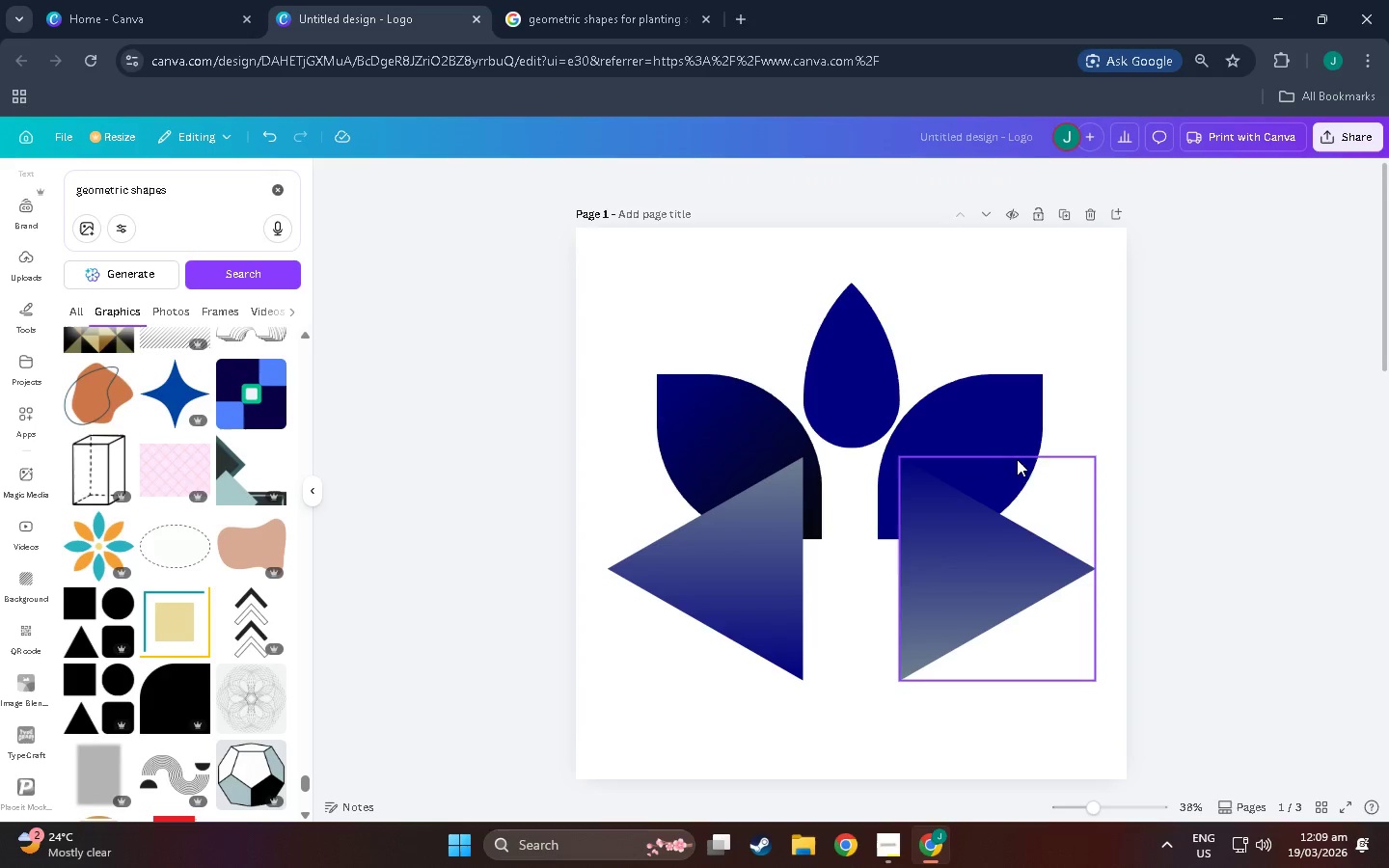 
double_click([955, 584])
 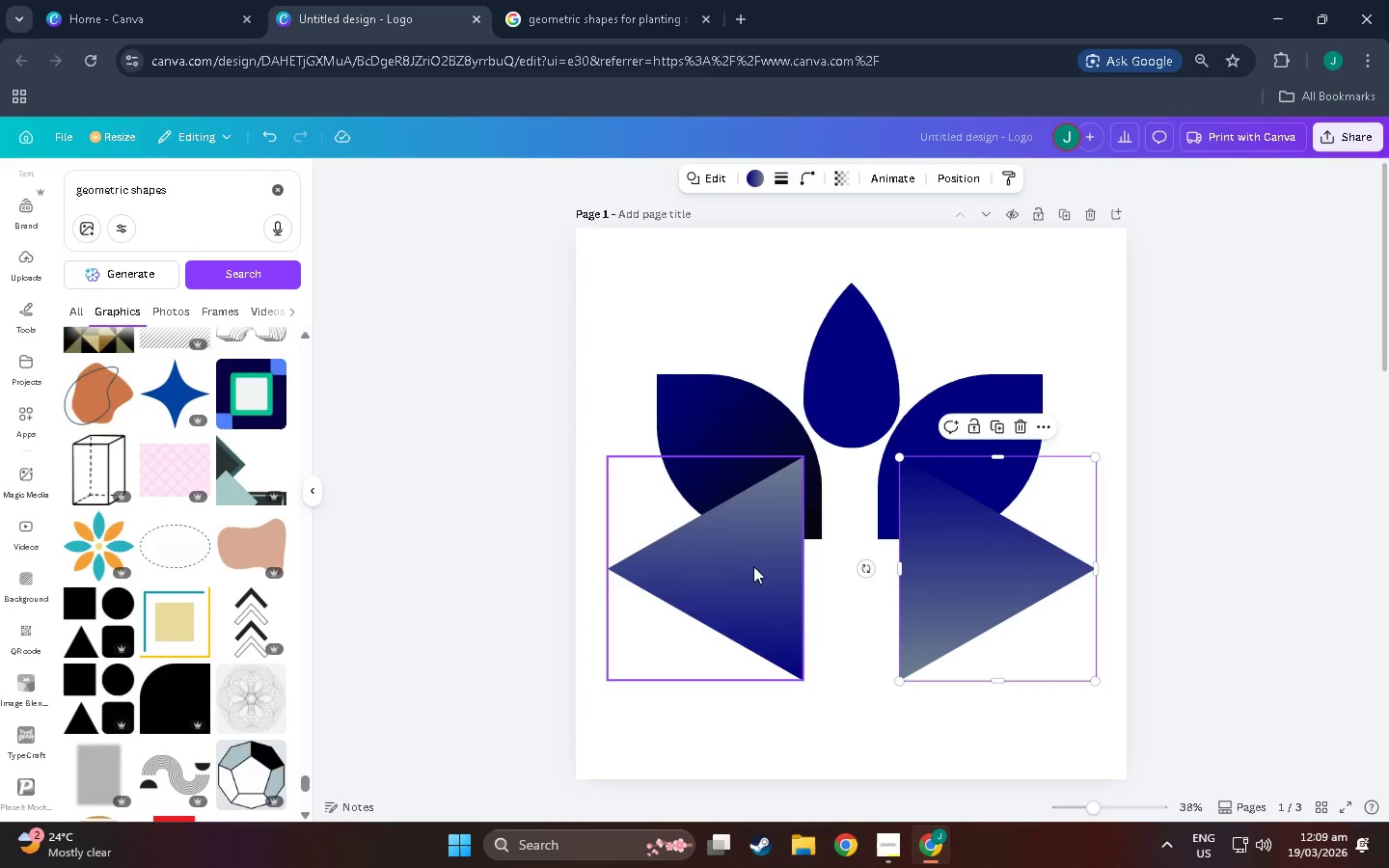 
left_click_drag(start_coordinate=[740, 577], to_coordinate=[812, 595])
 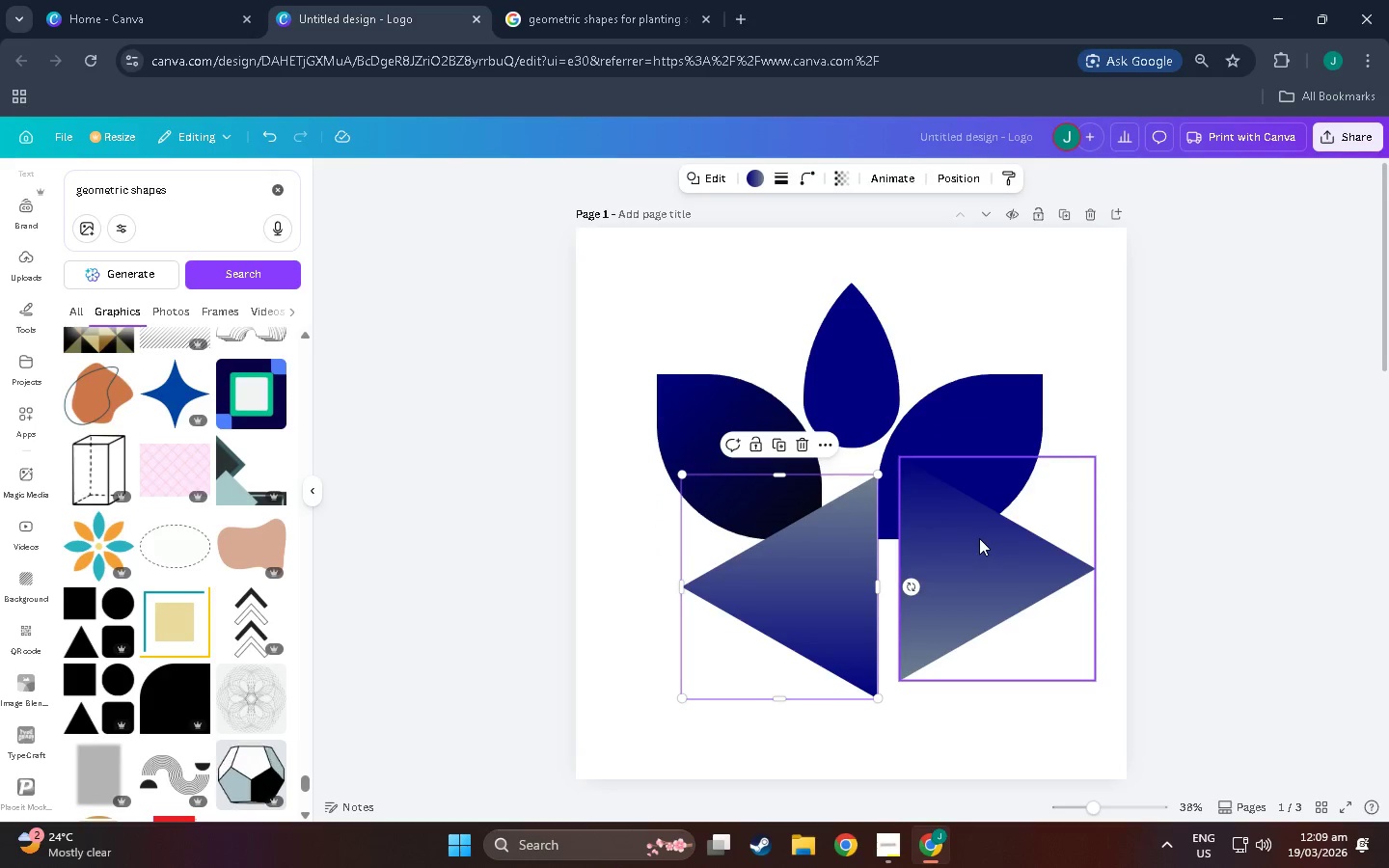 
wait(6.73)
 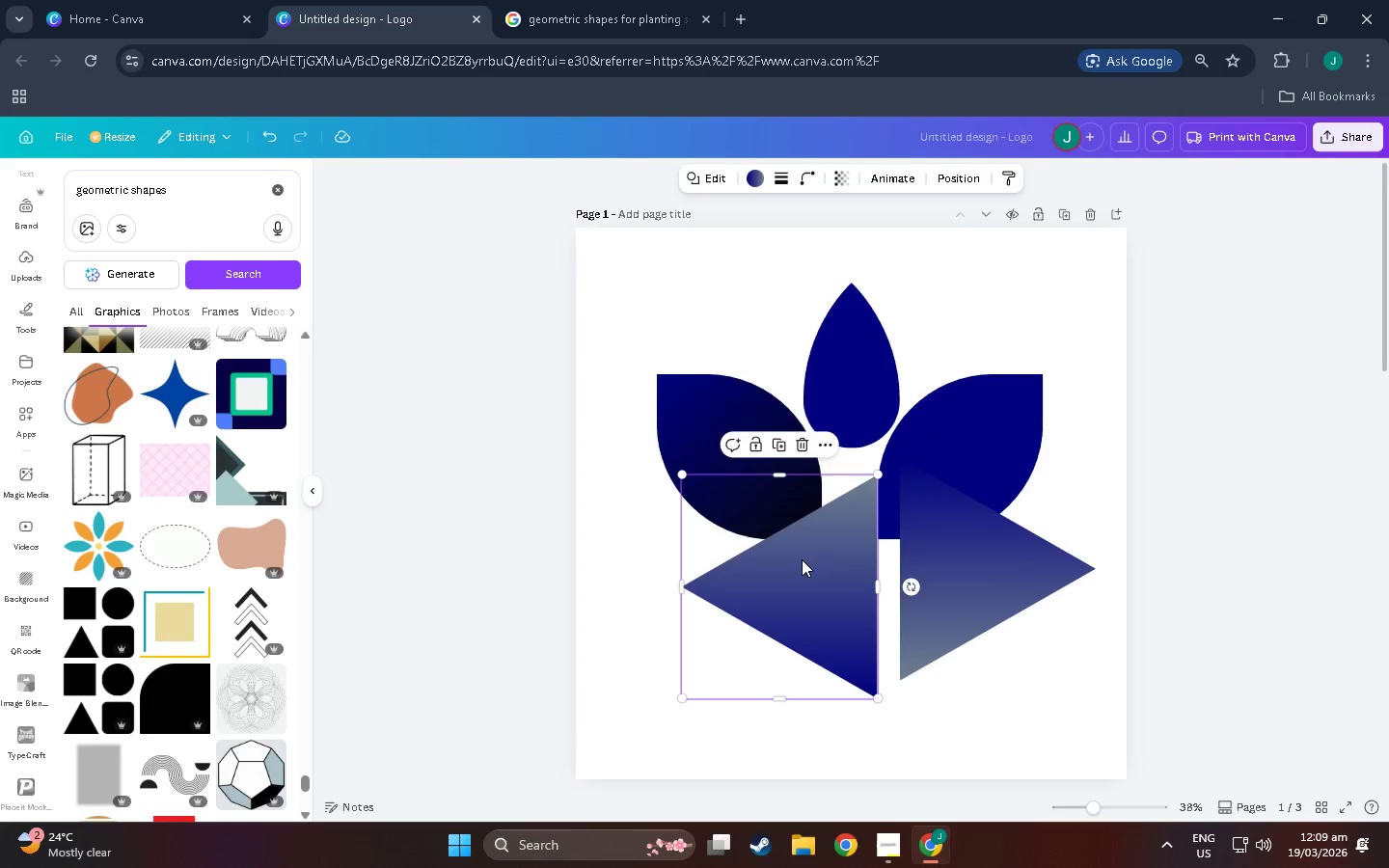 
left_click_drag(start_coordinate=[797, 564], to_coordinate=[765, 574])
 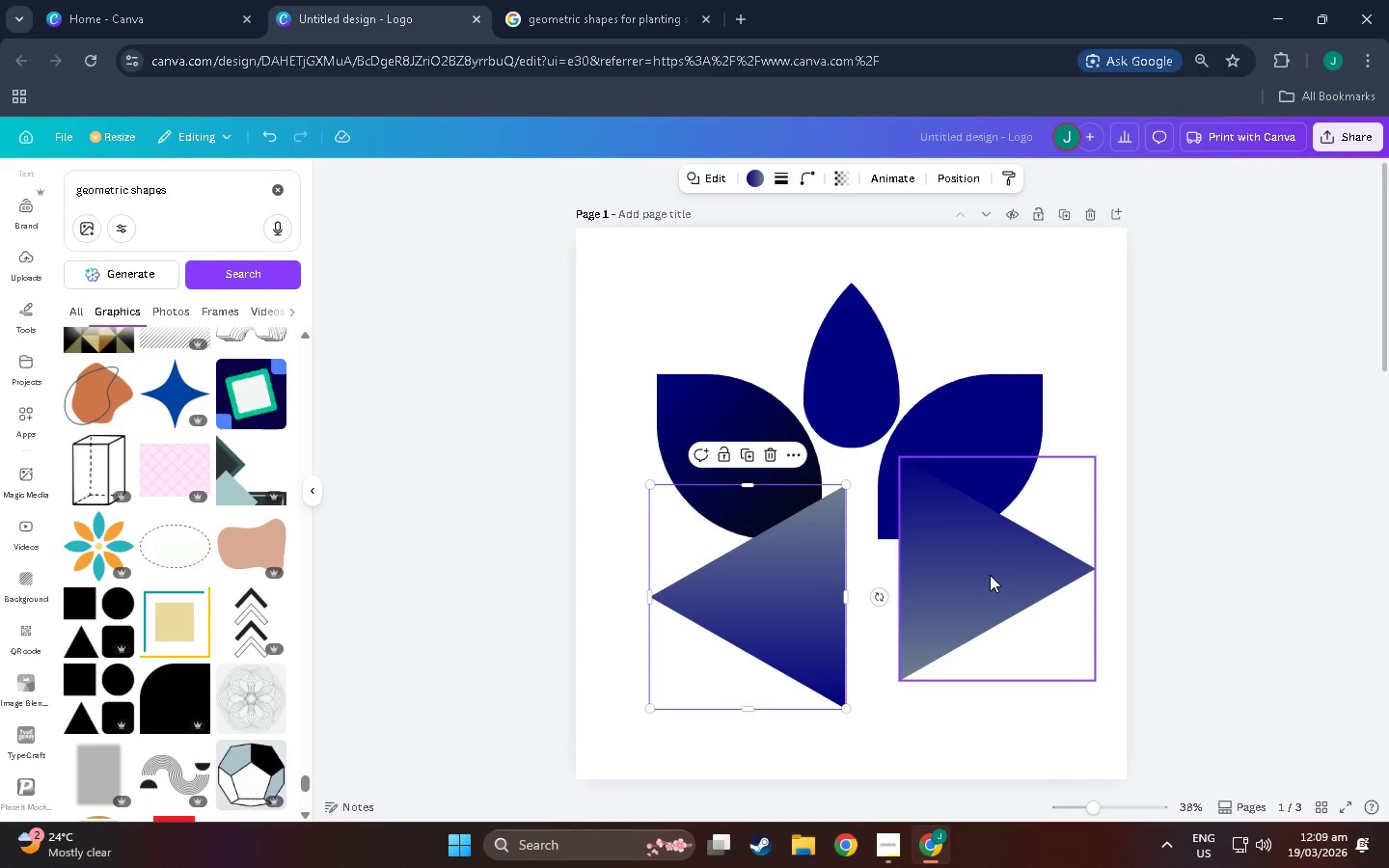 
left_click_drag(start_coordinate=[990, 575], to_coordinate=[932, 605])
 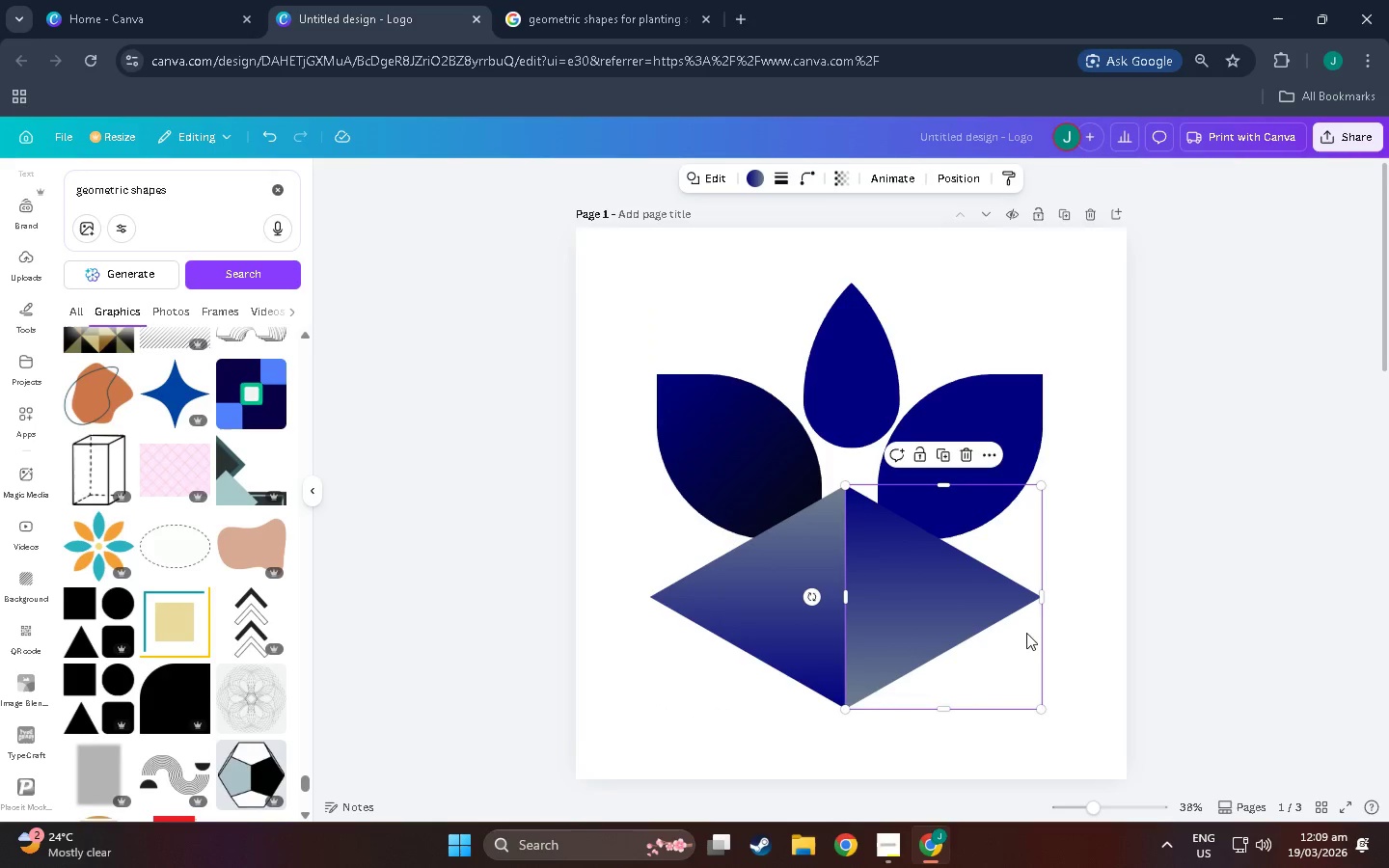 
double_click([1064, 657])
 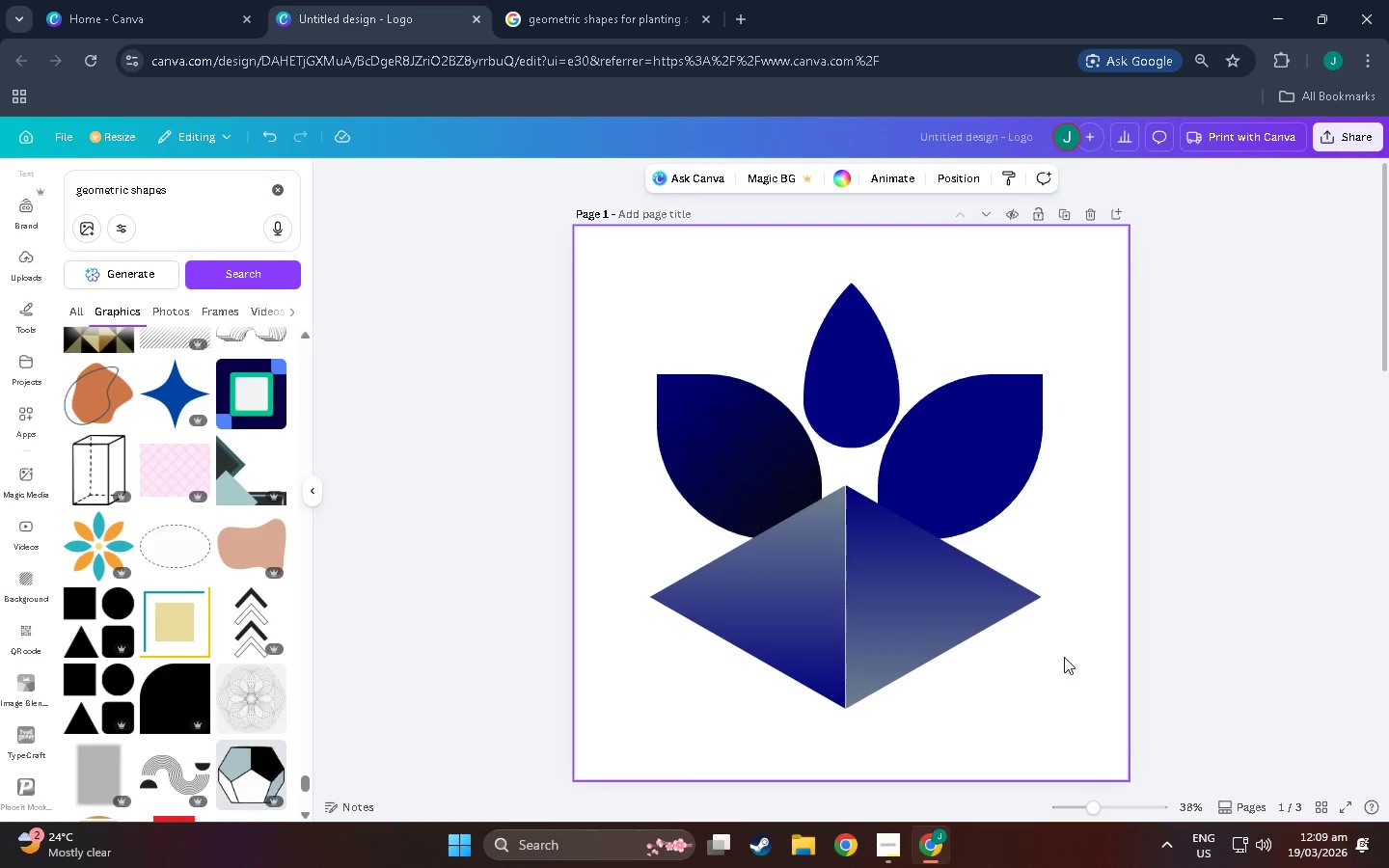 
mouse_move([795, 576])
 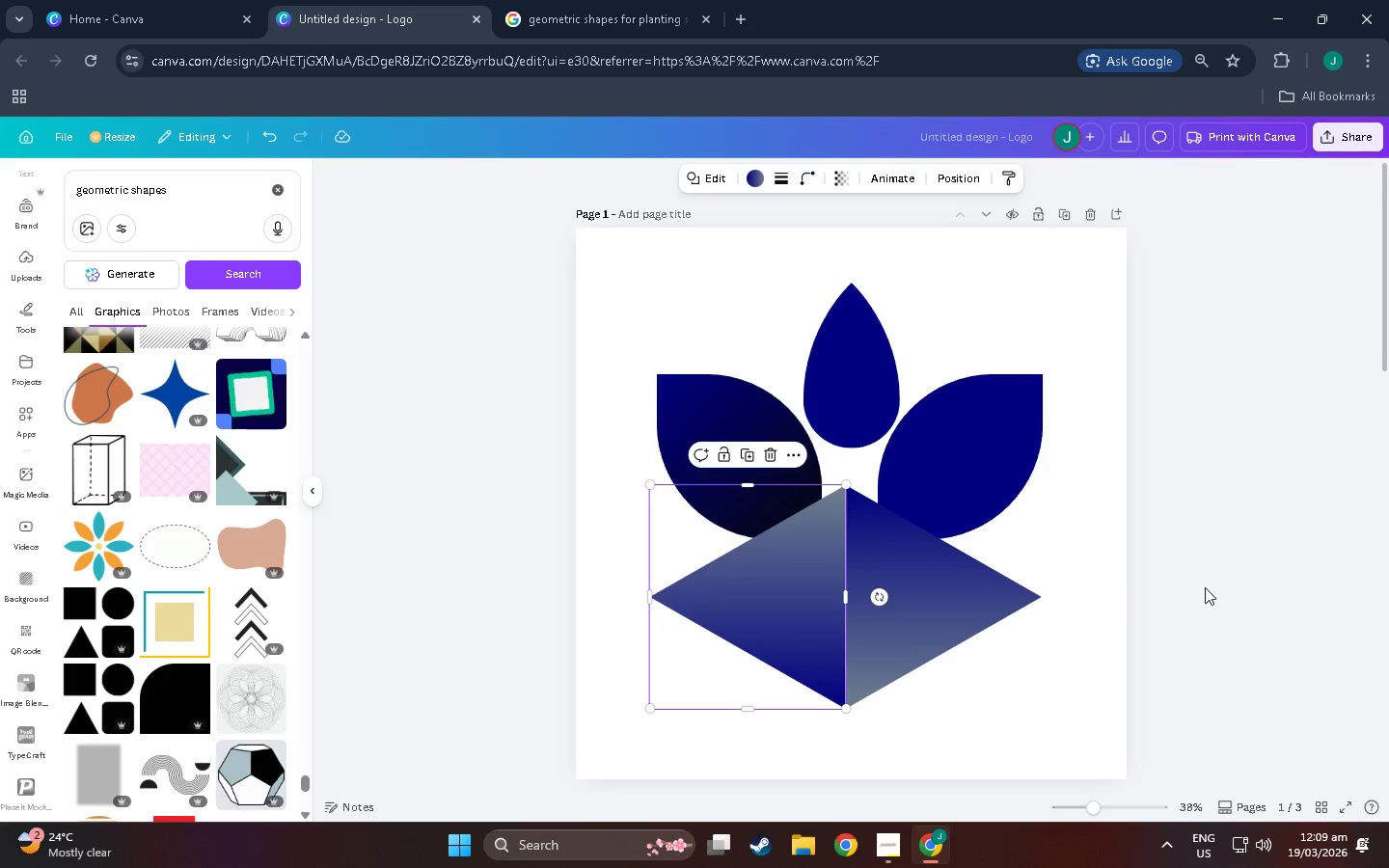 
left_click([1235, 586])
 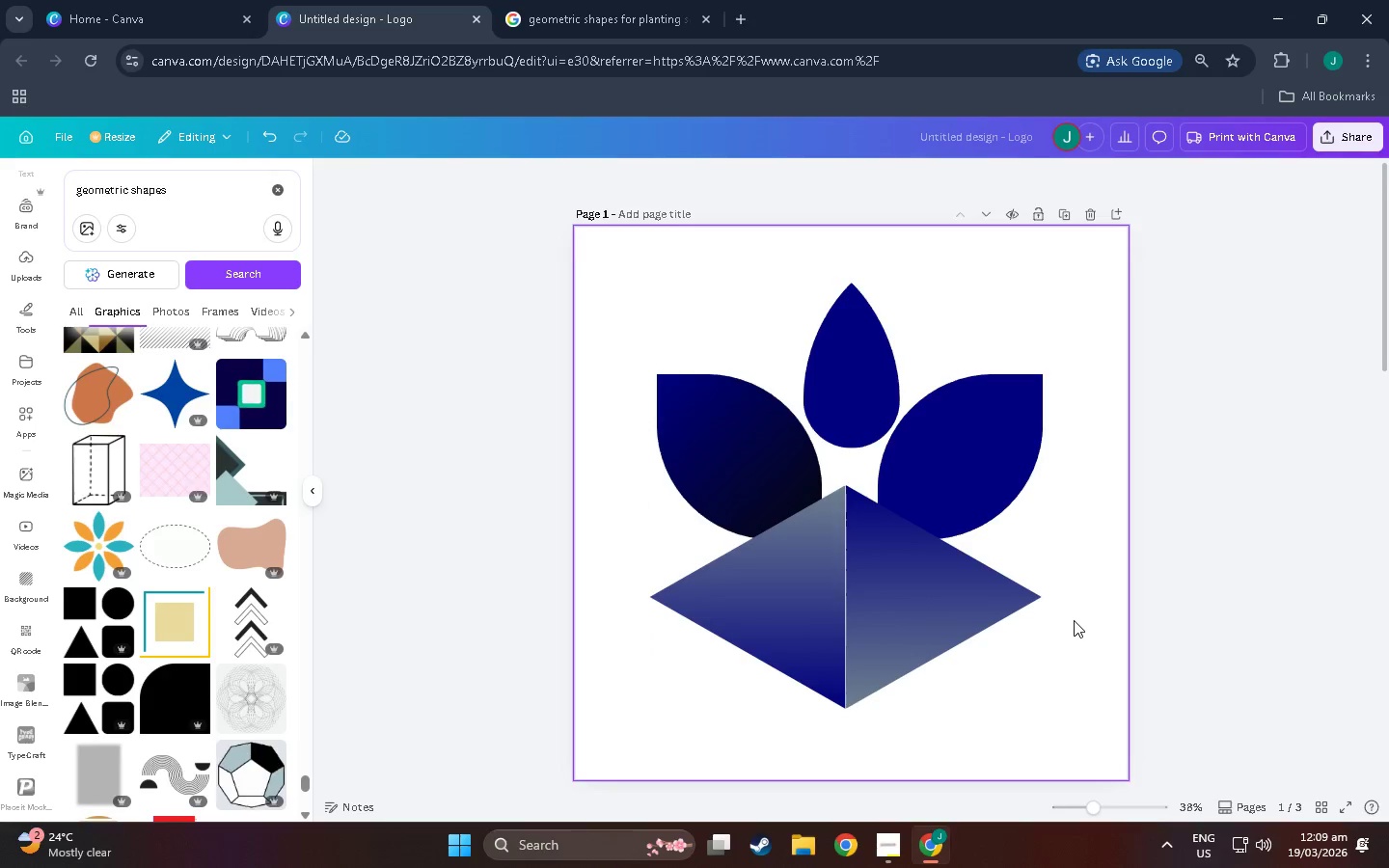 
scroll: coordinate [1074, 620], scroll_direction: up, amount: 1.0
 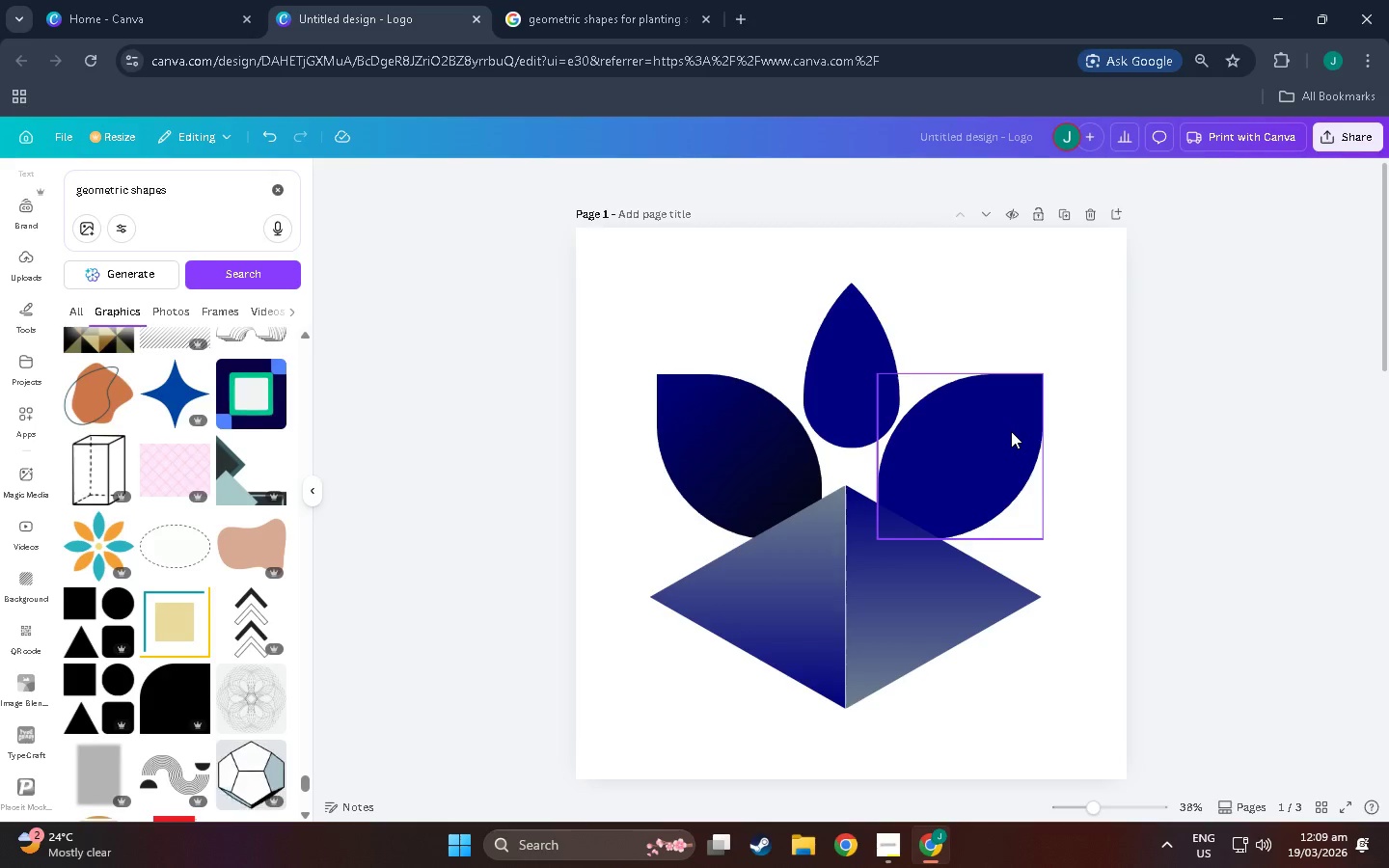 
wait(8.9)
 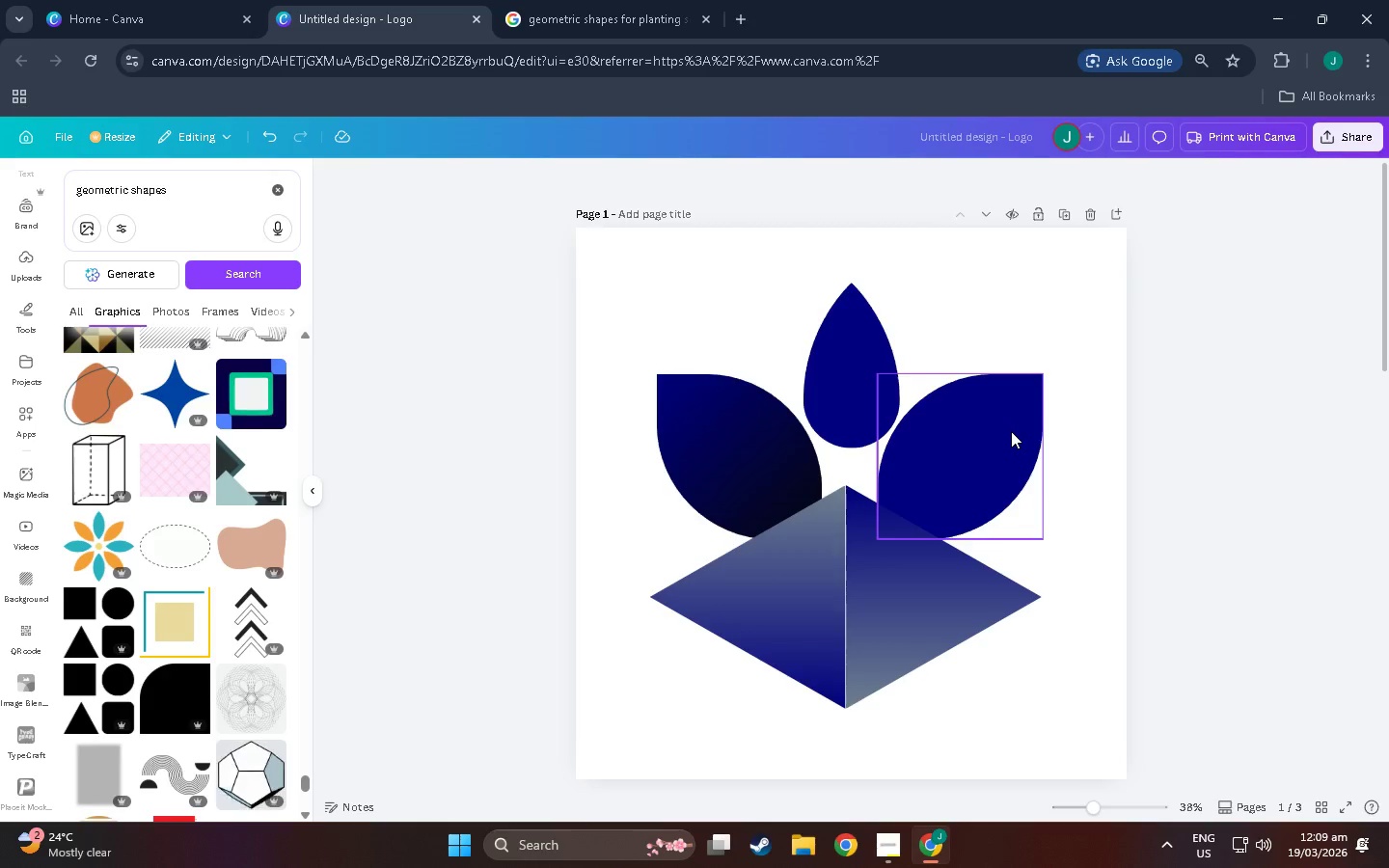 
left_click_drag(start_coordinate=[741, 445], to_coordinate=[728, 413])
 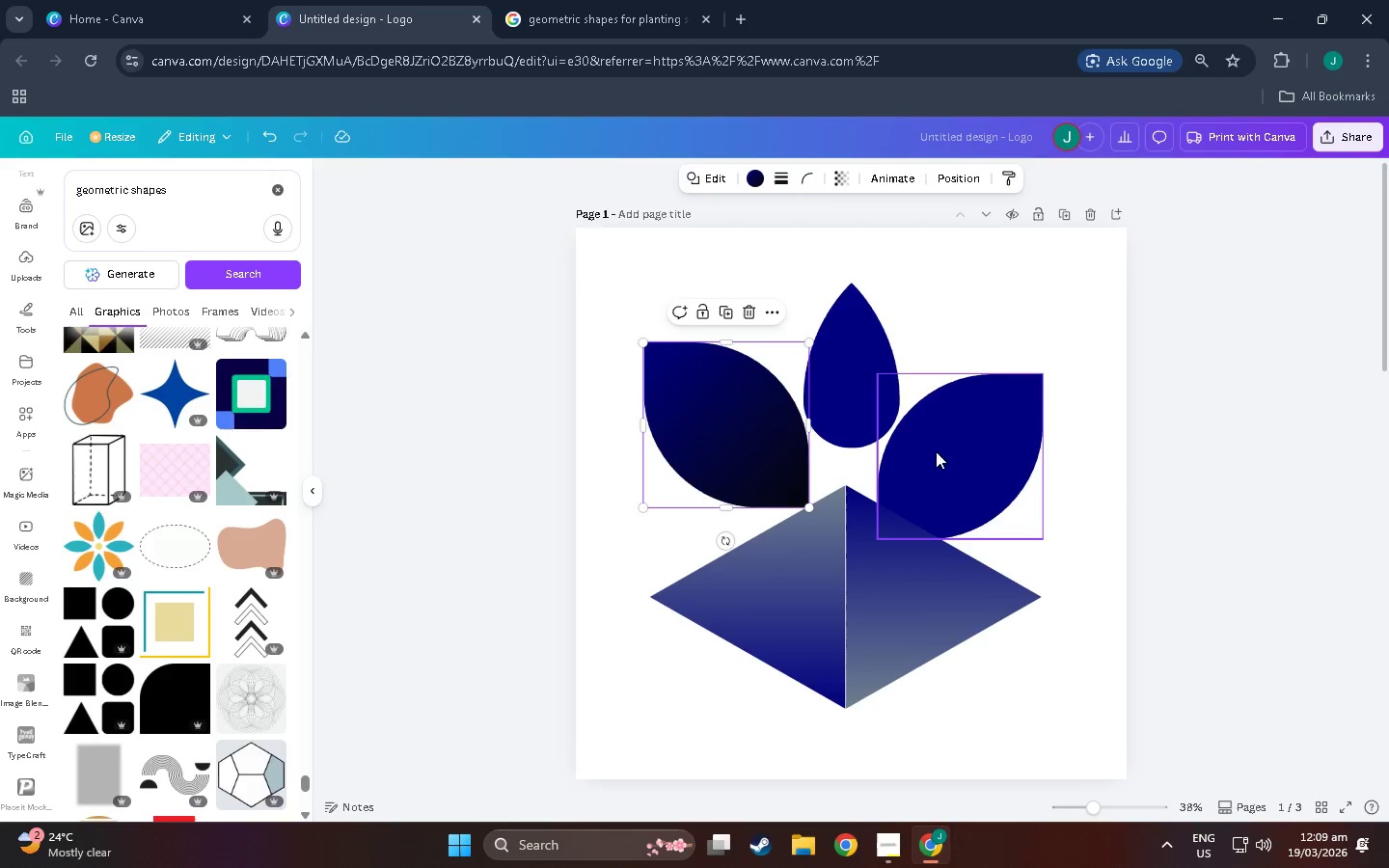 
left_click_drag(start_coordinate=[936, 451], to_coordinate=[948, 418])
 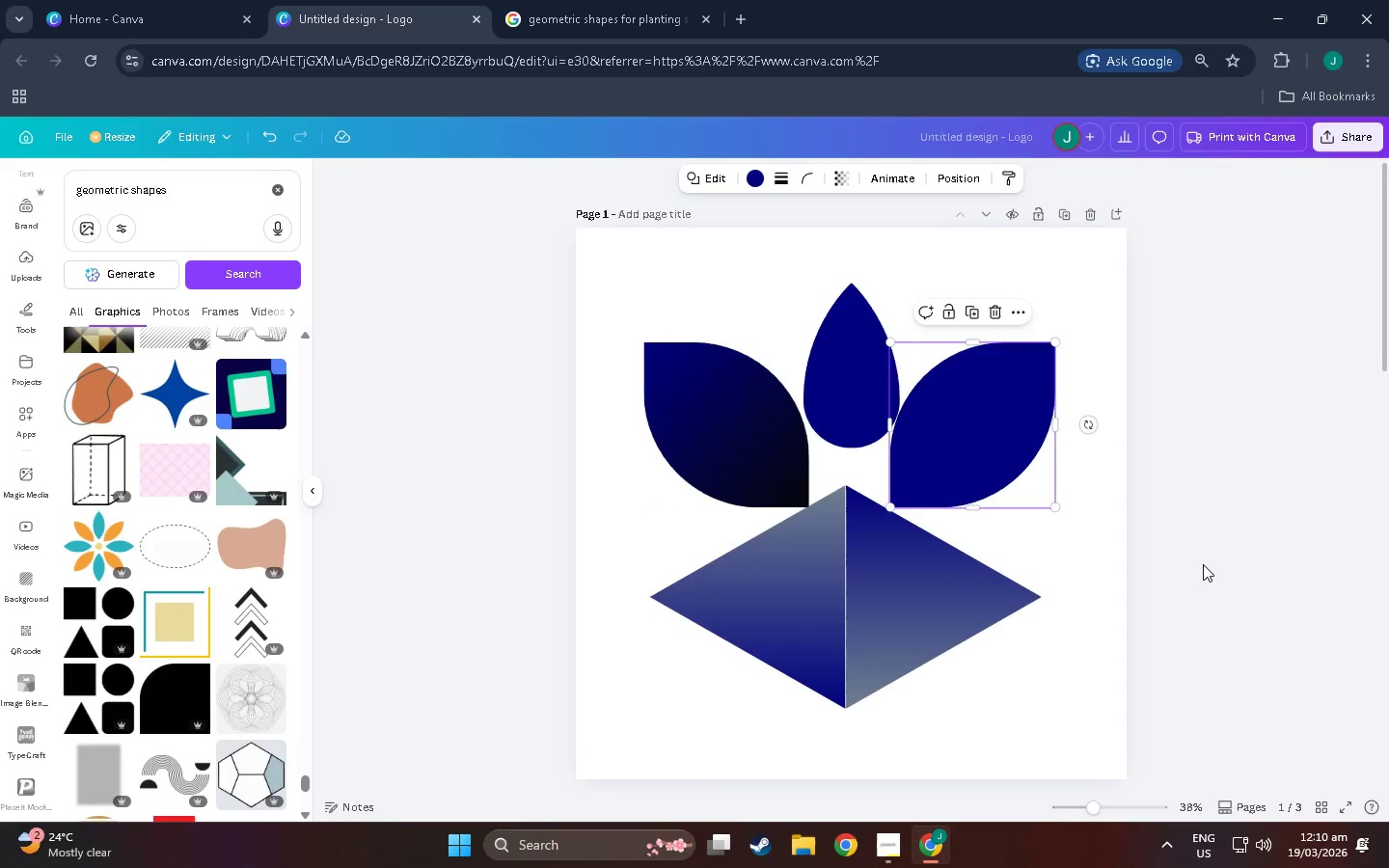 
left_click([1192, 556])
 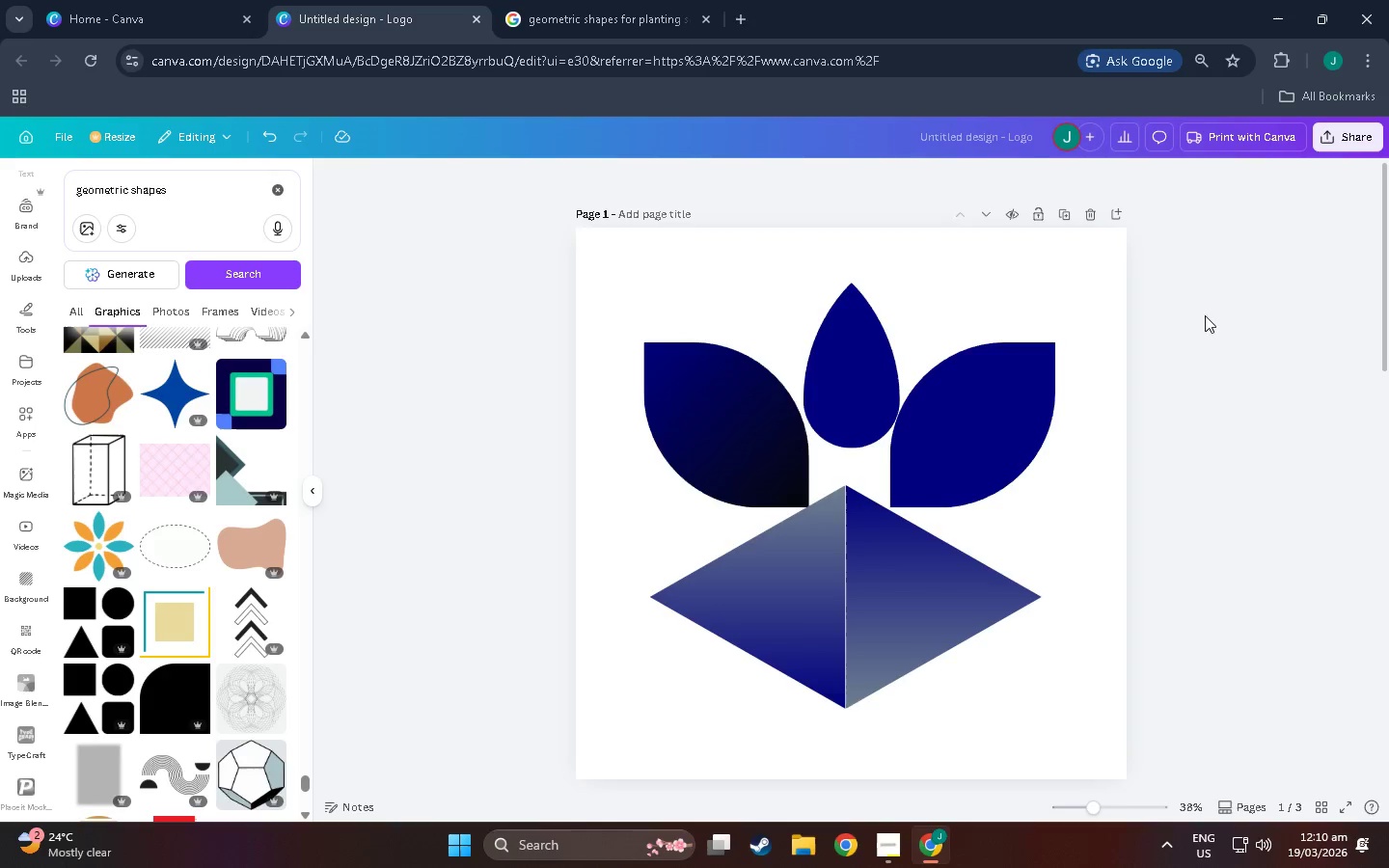 
wait(18.7)
 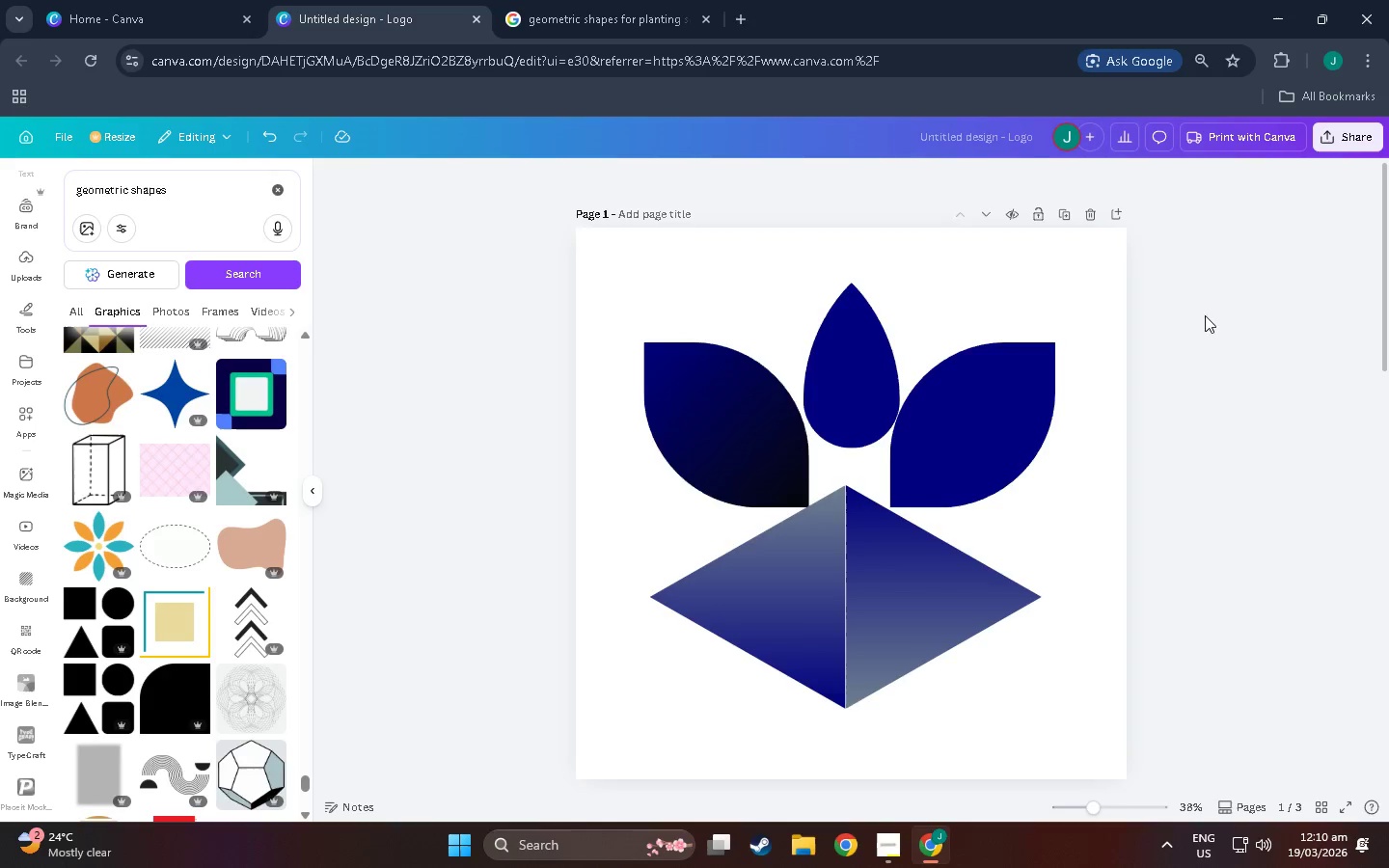 
scroll: coordinate [206, 454], scroll_direction: down, amount: 6.0
 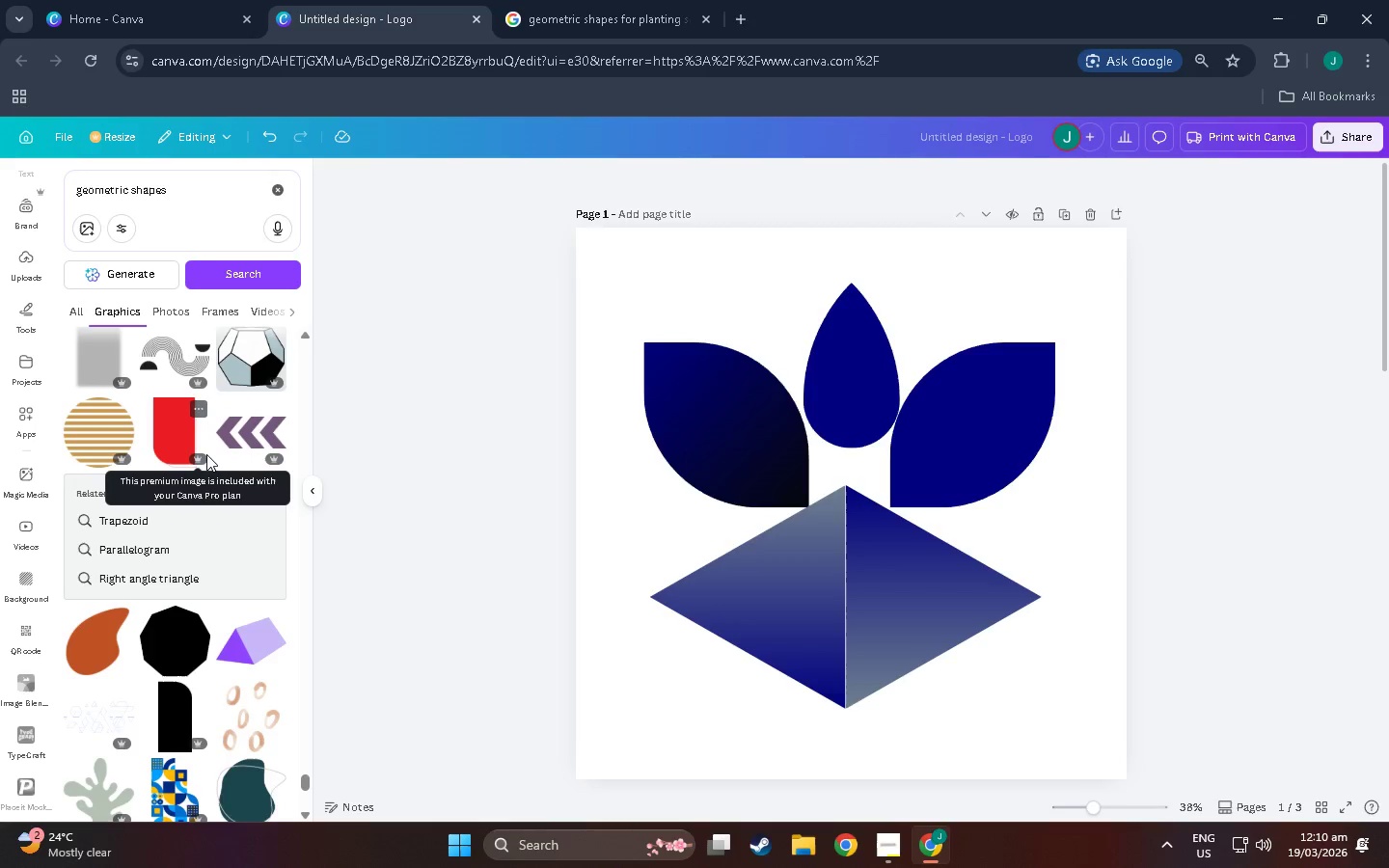 
scroll: coordinate [207, 464], scroll_direction: down, amount: 7.0
 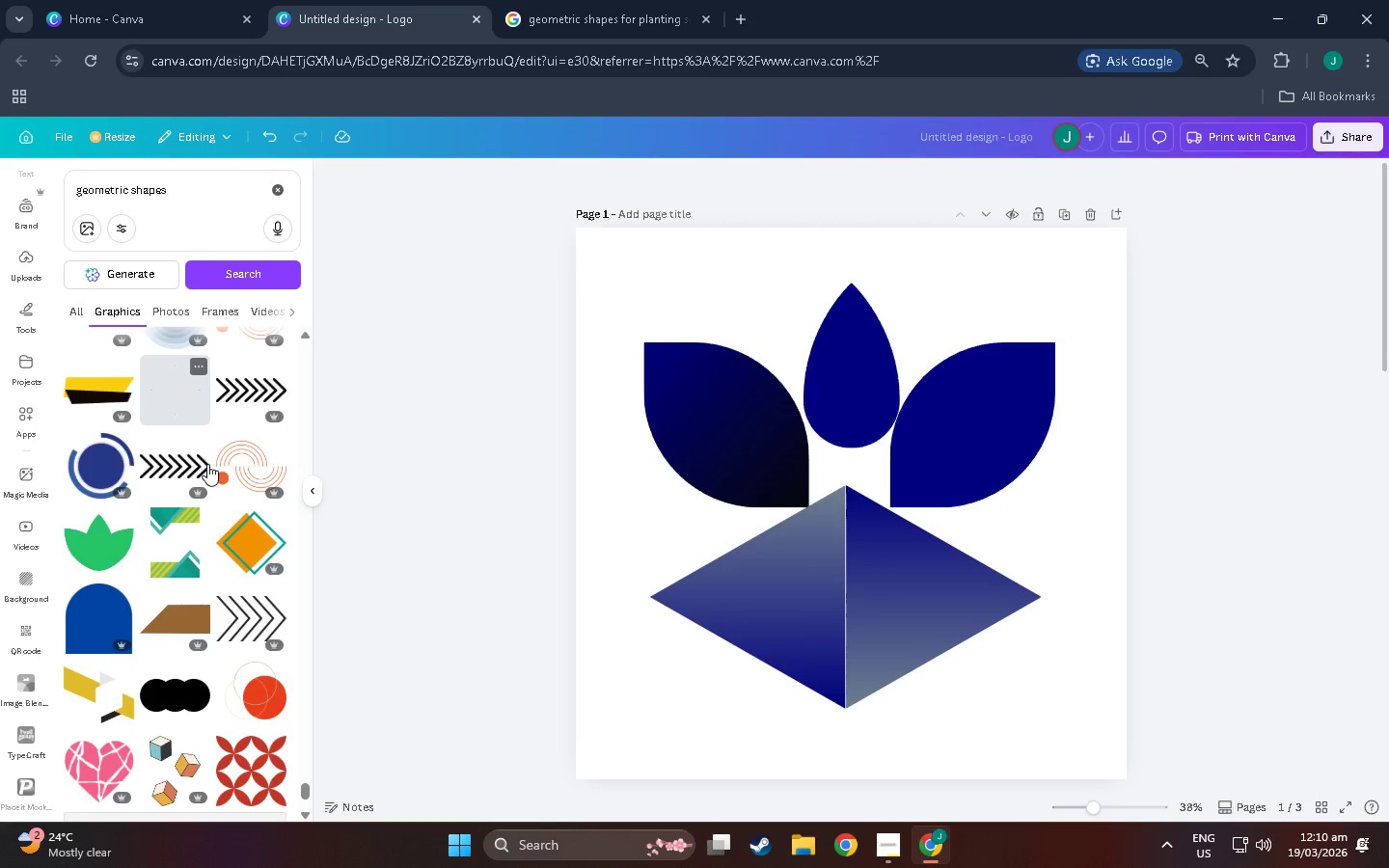 
scroll: coordinate [198, 444], scroll_direction: down, amount: 10.0
 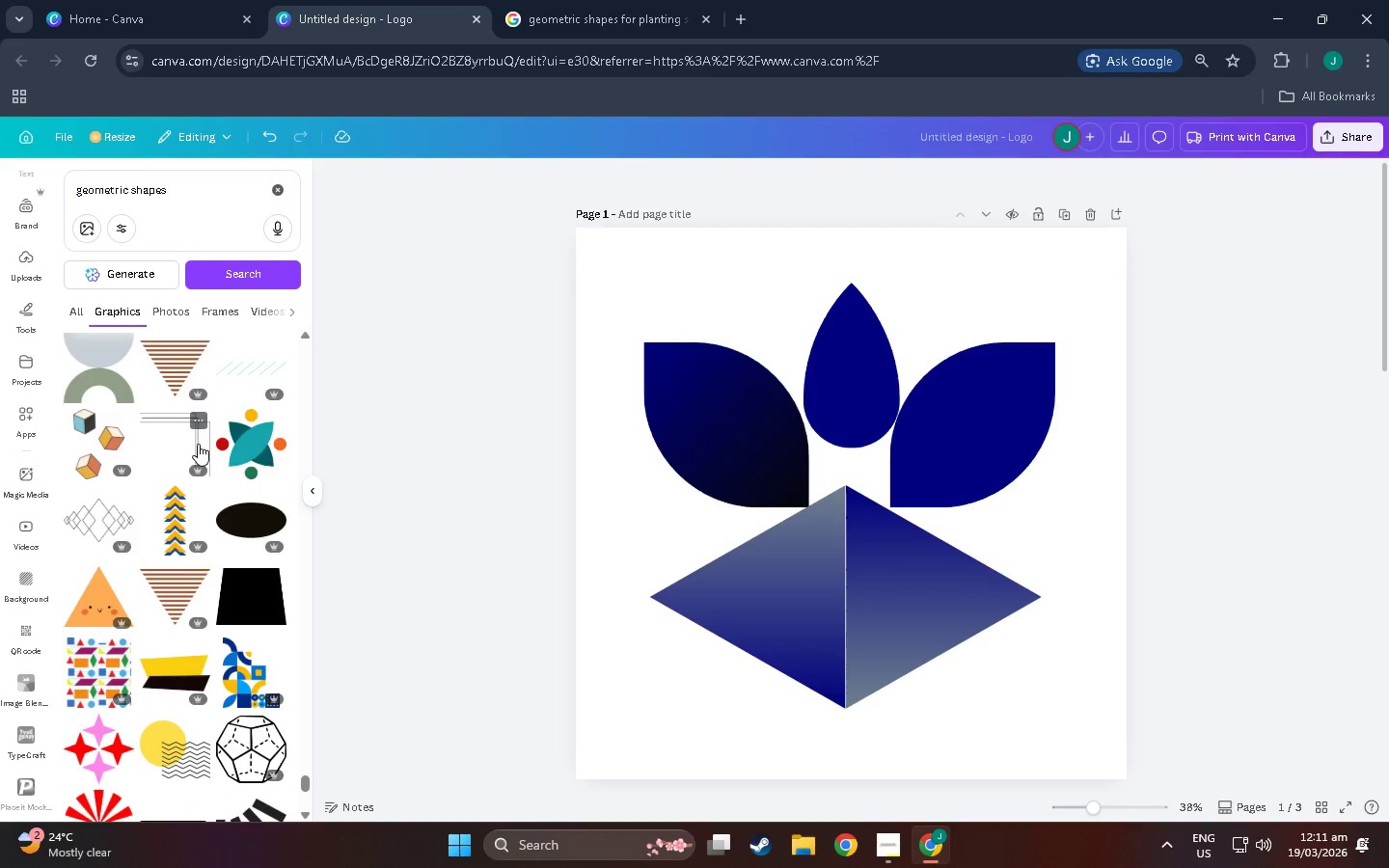 
scroll: coordinate [198, 444], scroll_direction: down, amount: 7.0
 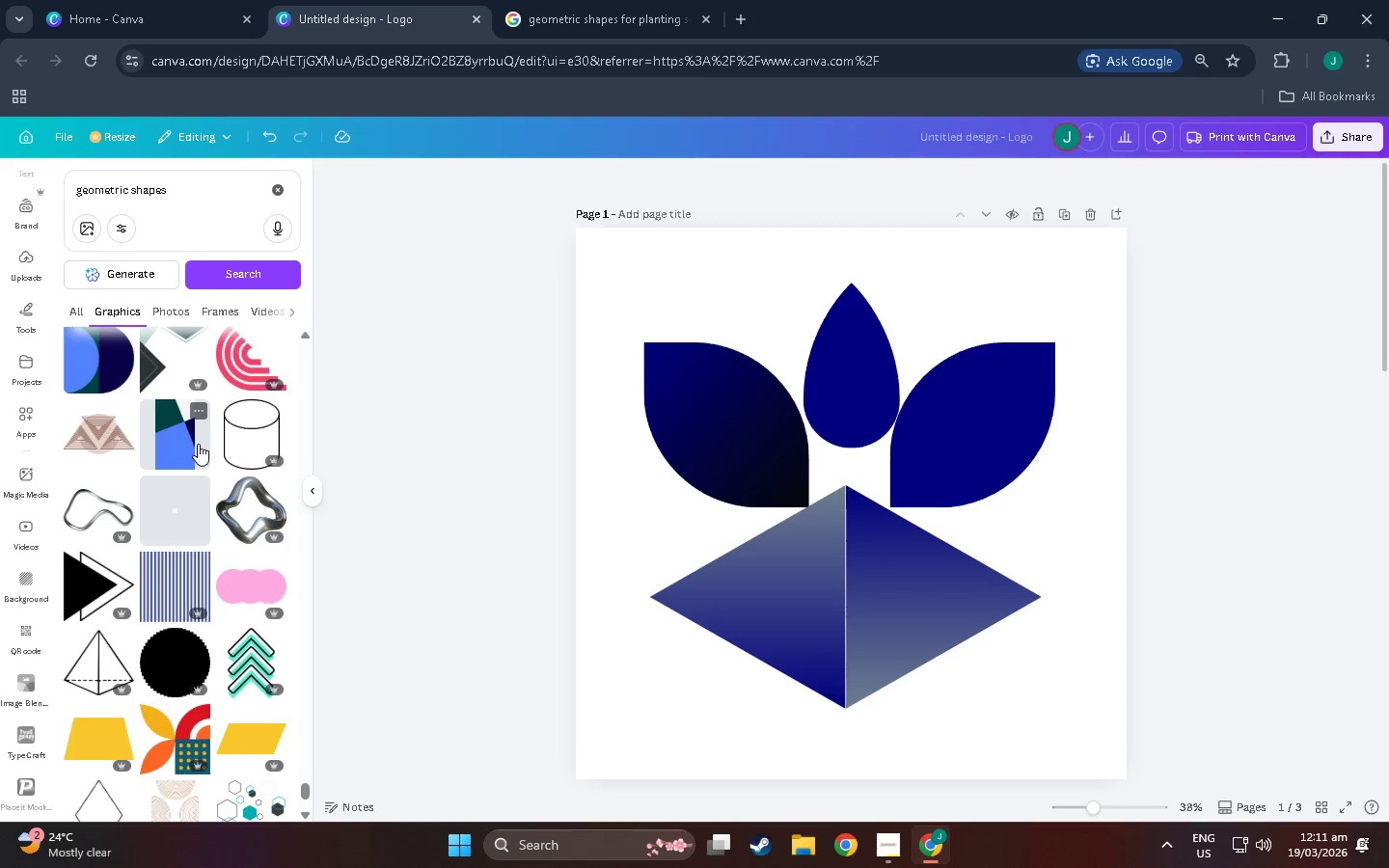 
scroll: coordinate [259, 547], scroll_direction: down, amount: 15.0
 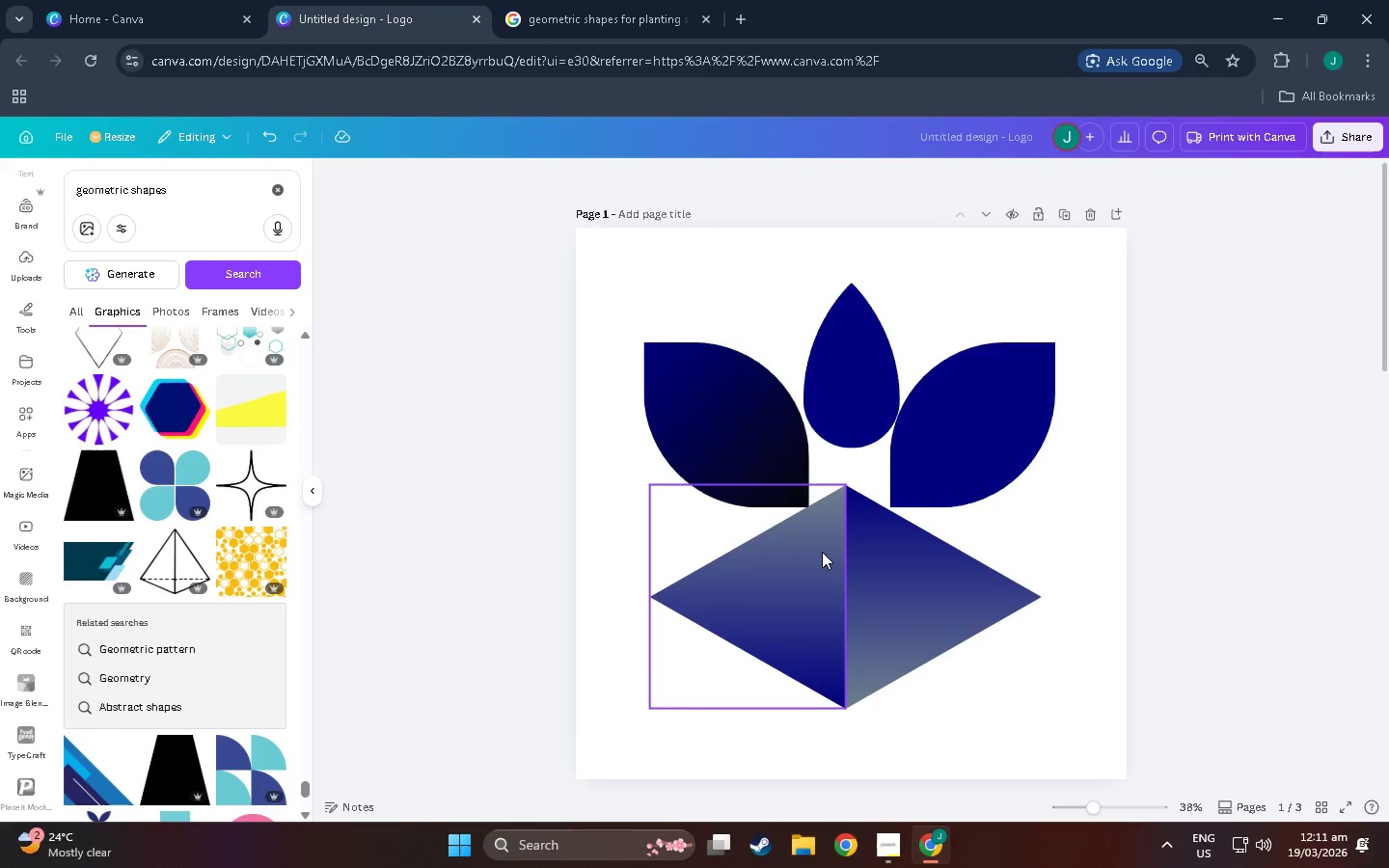 
left_click([822, 552])
 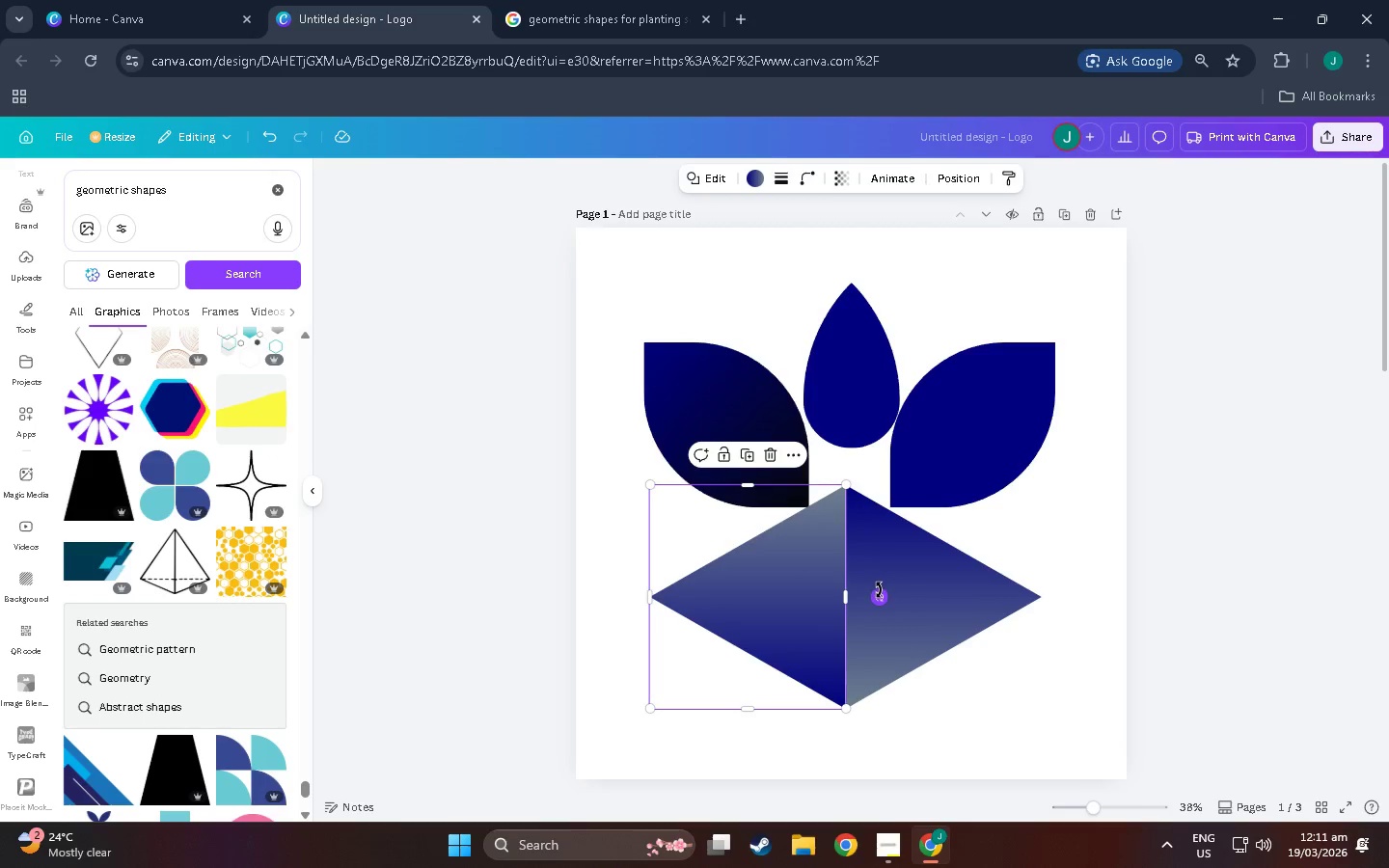 
left_click_drag(start_coordinate=[879, 590], to_coordinate=[691, 676])
 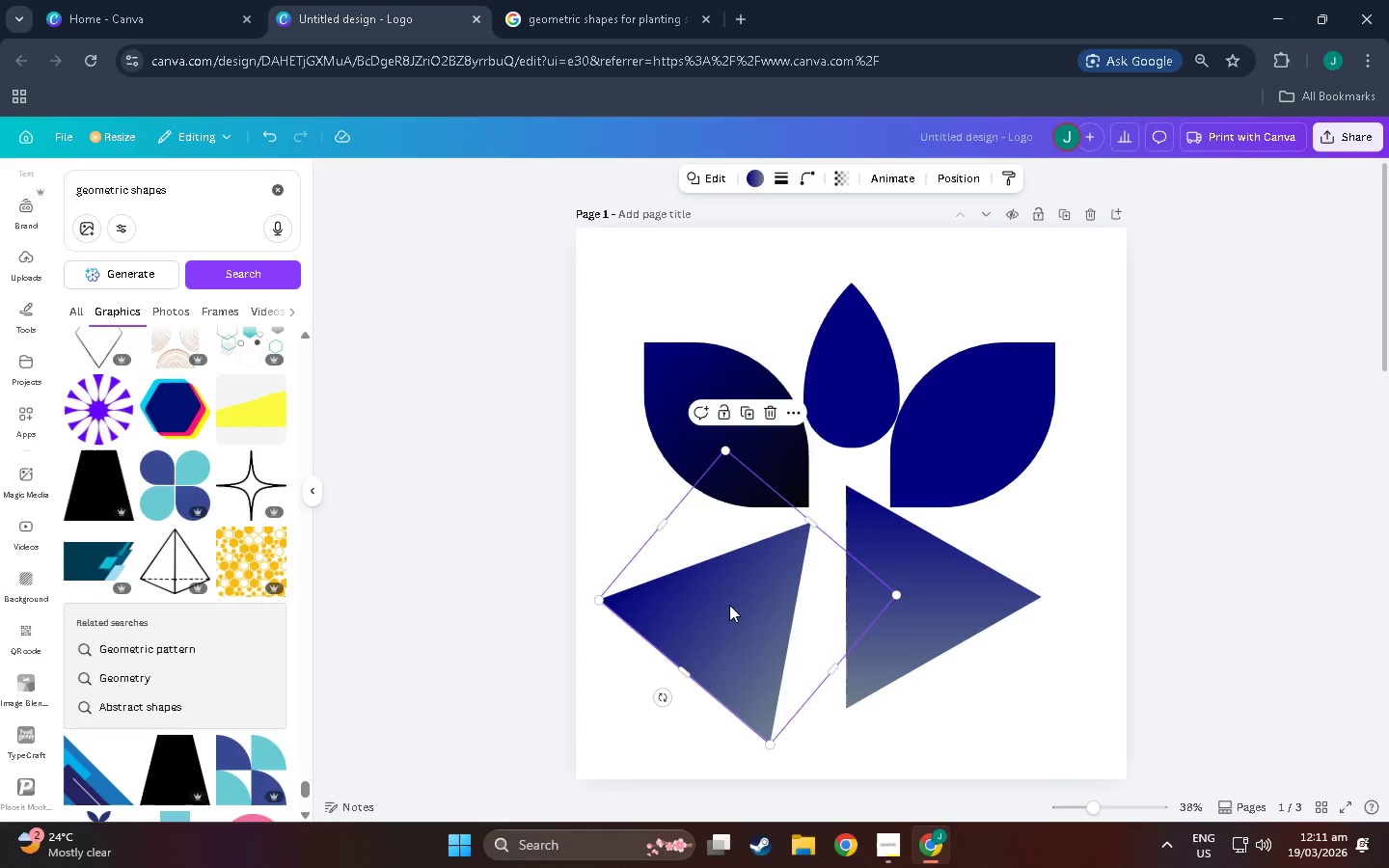 
left_click_drag(start_coordinate=[729, 605], to_coordinate=[763, 569])
 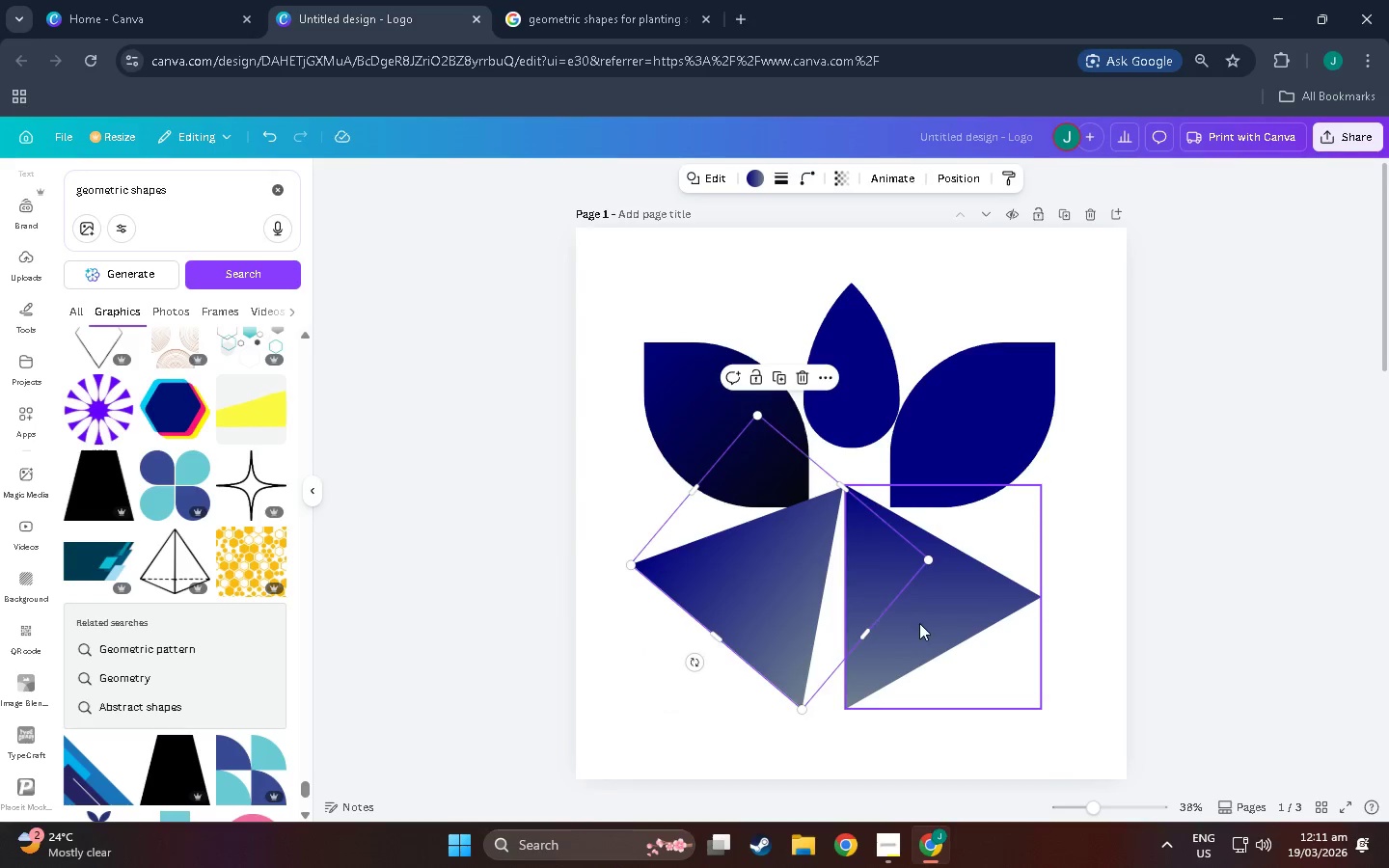 
left_click([919, 623])
 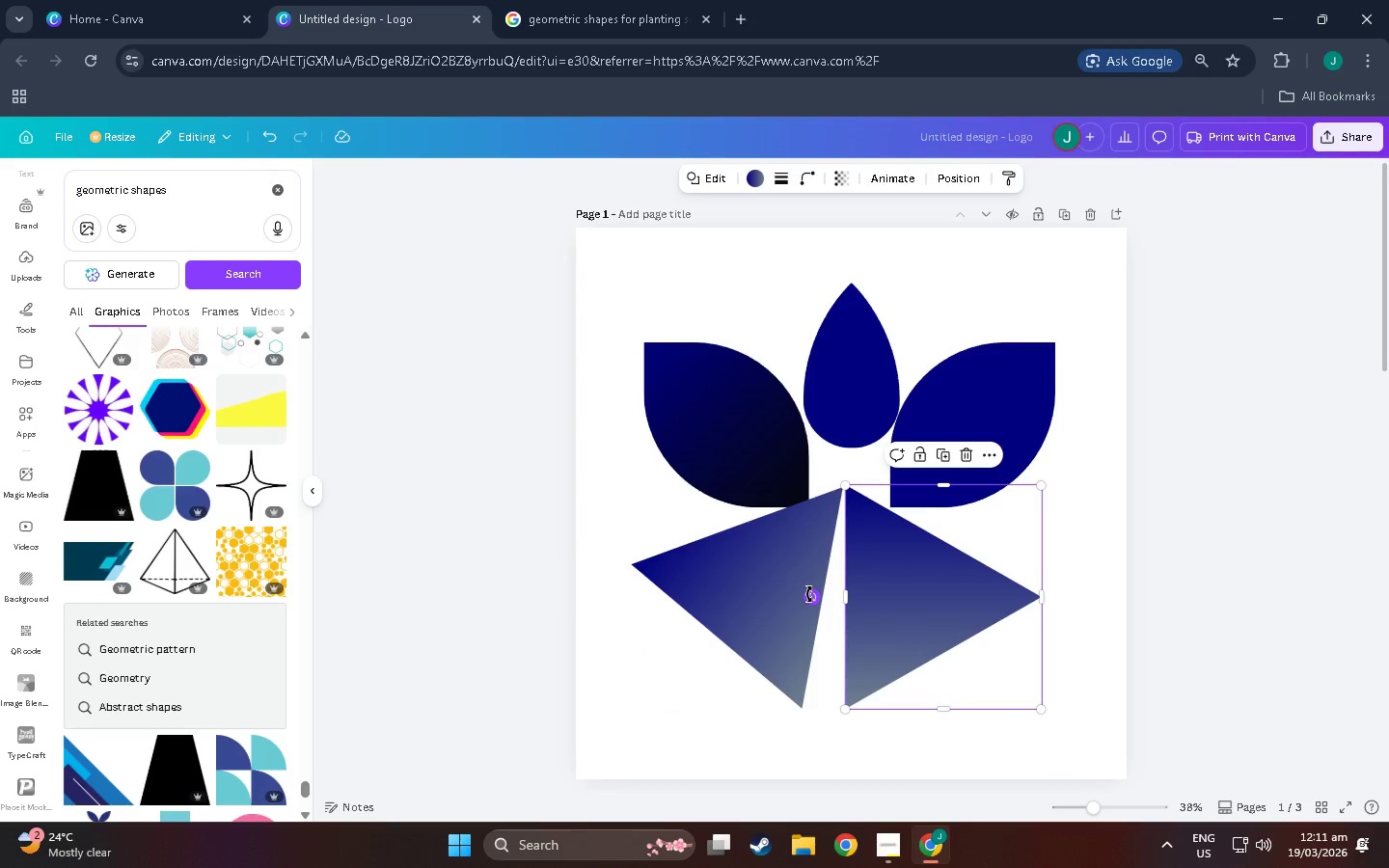 
left_click_drag(start_coordinate=[811, 598], to_coordinate=[774, 602])
 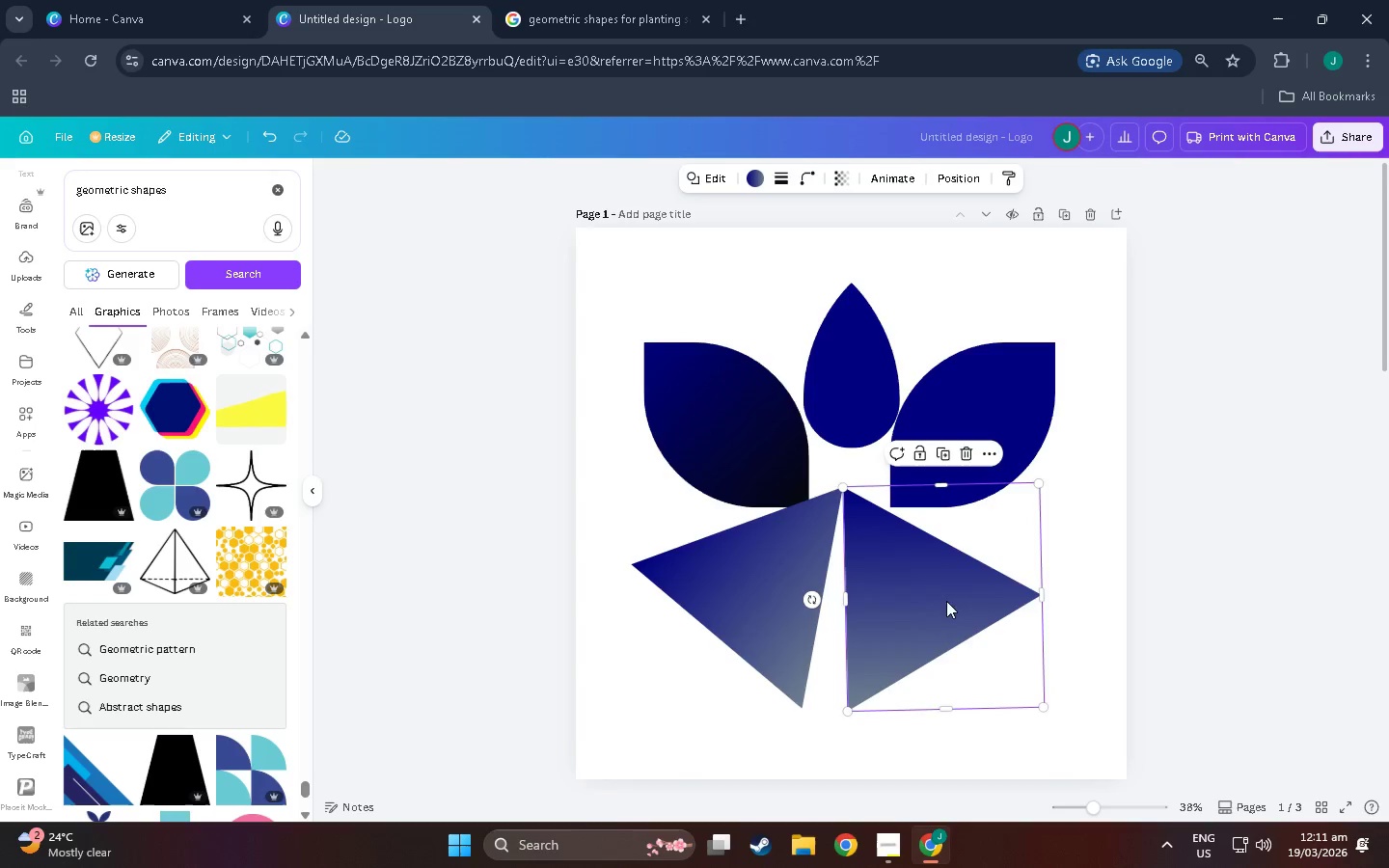 
left_click_drag(start_coordinate=[947, 601], to_coordinate=[954, 598])
 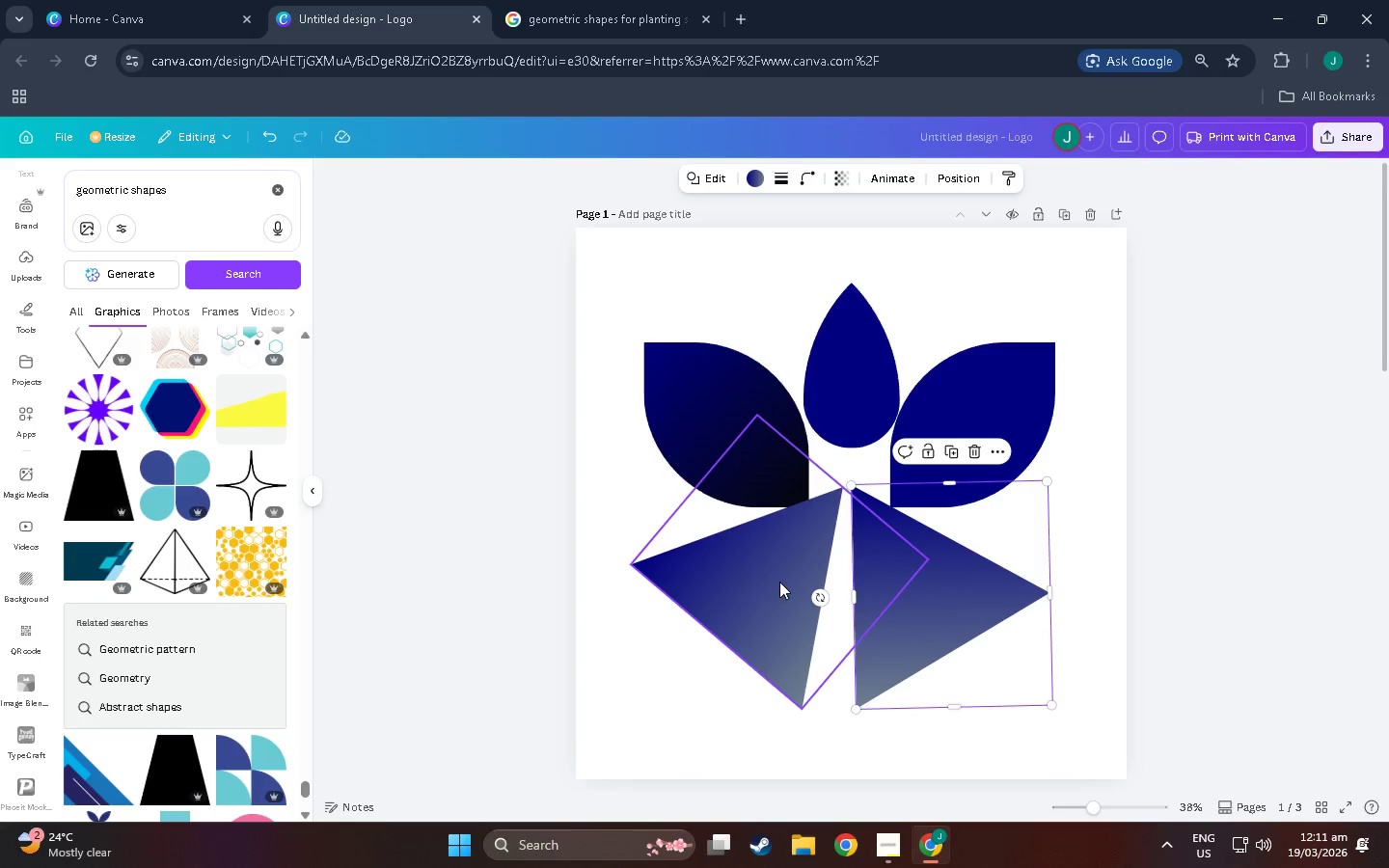 
left_click_drag(start_coordinate=[776, 582], to_coordinate=[784, 582])
 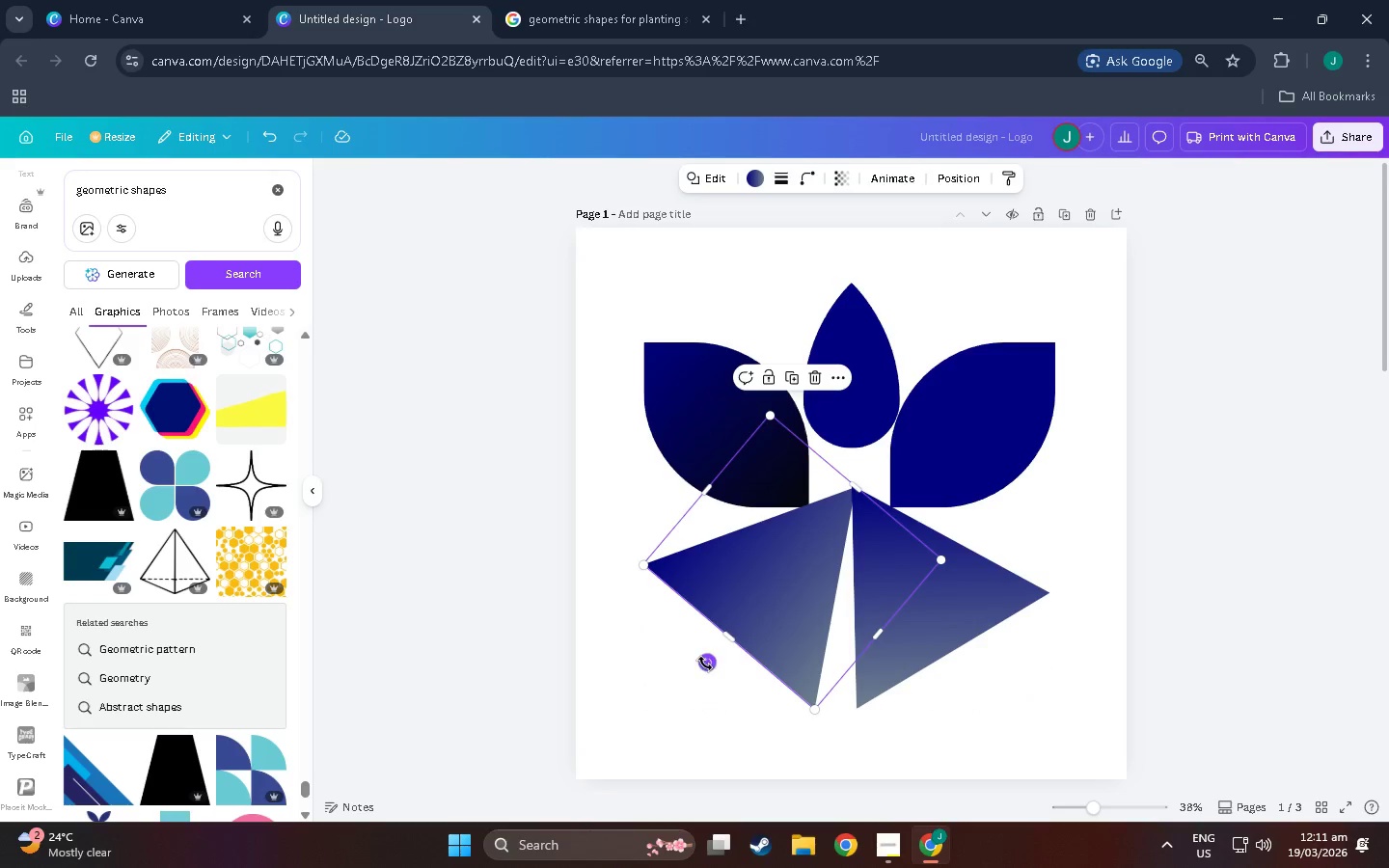 
left_click_drag(start_coordinate=[705, 664], to_coordinate=[719, 667])
 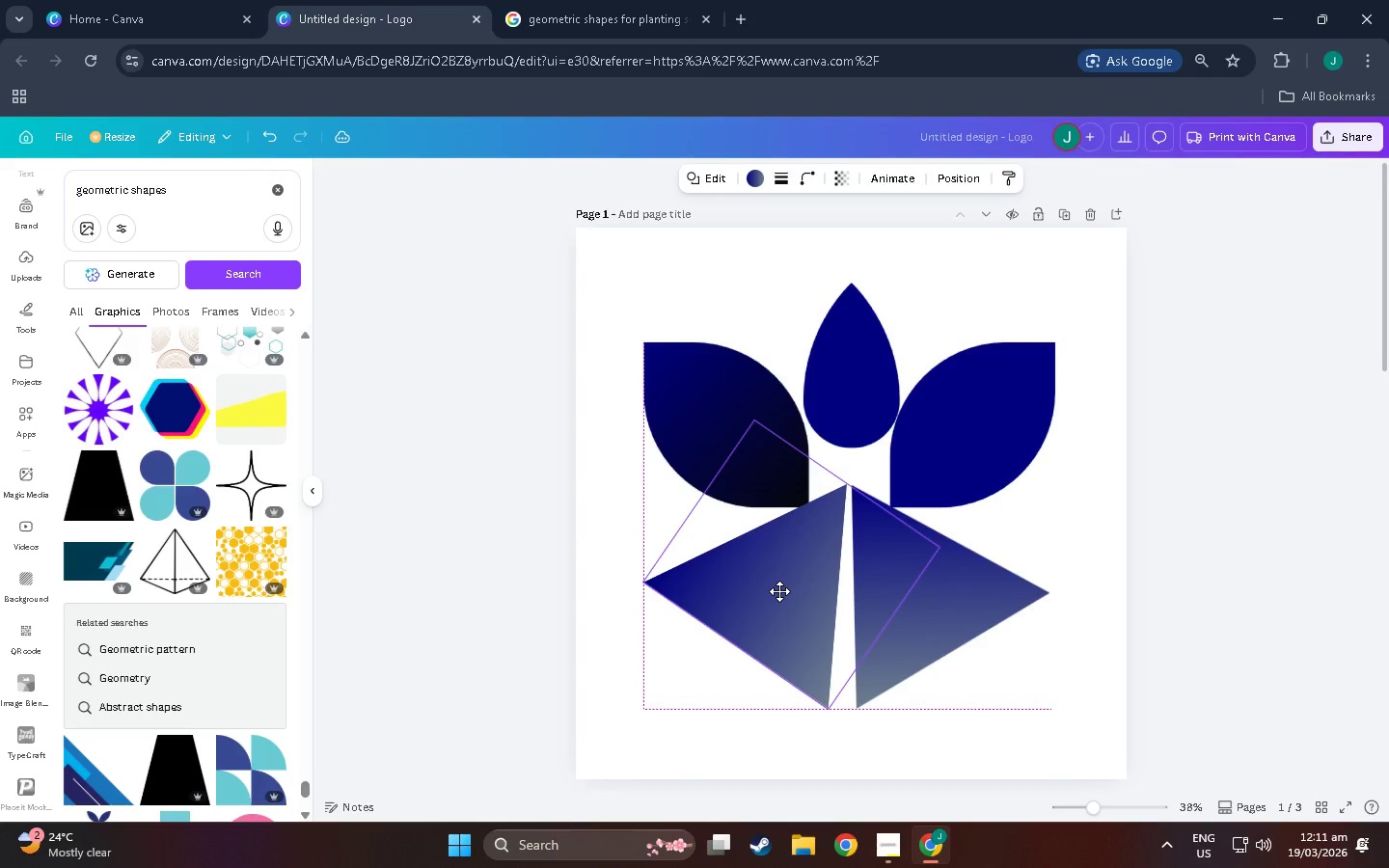 
left_click([779, 591])
 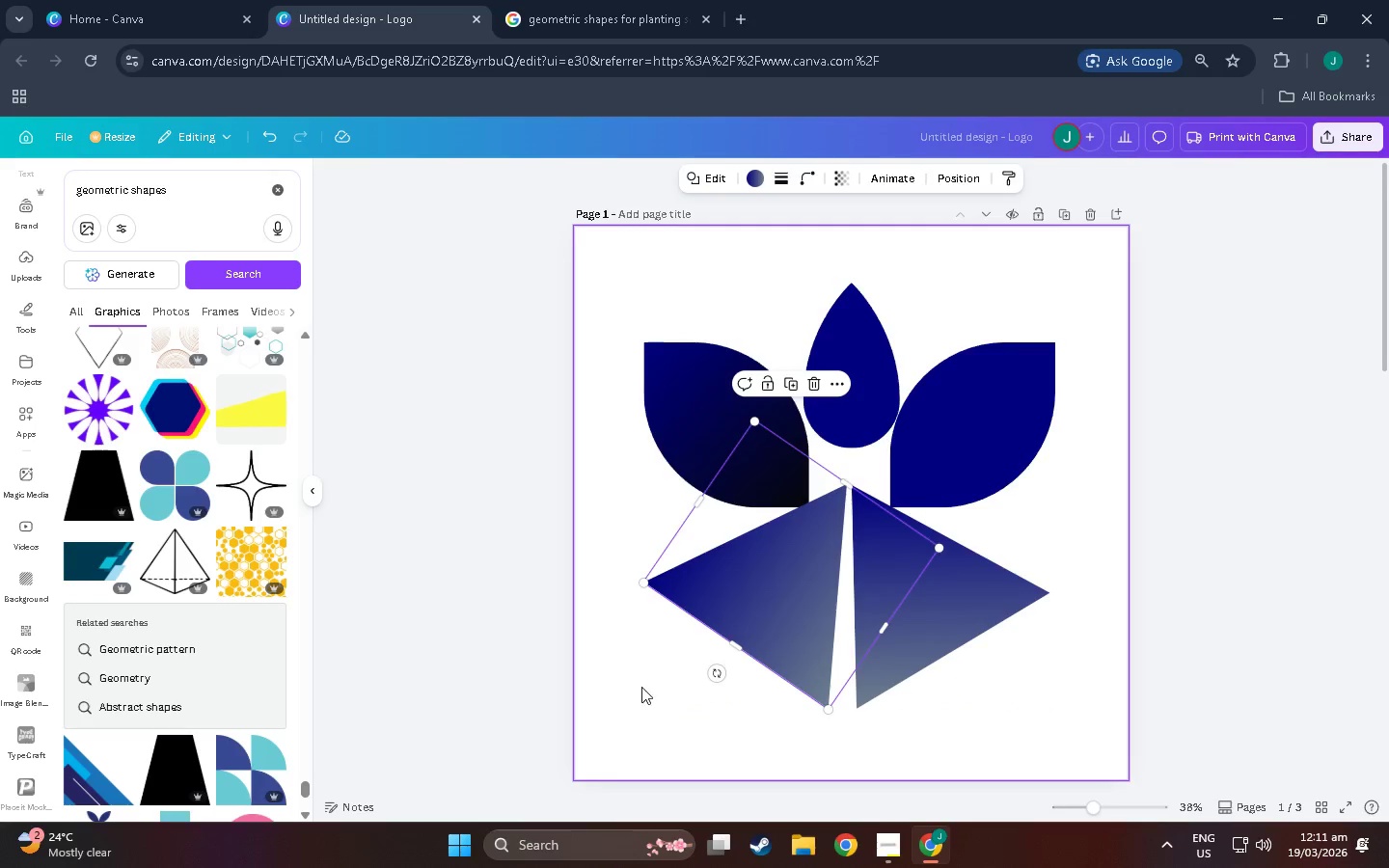 
left_click([641, 687])
 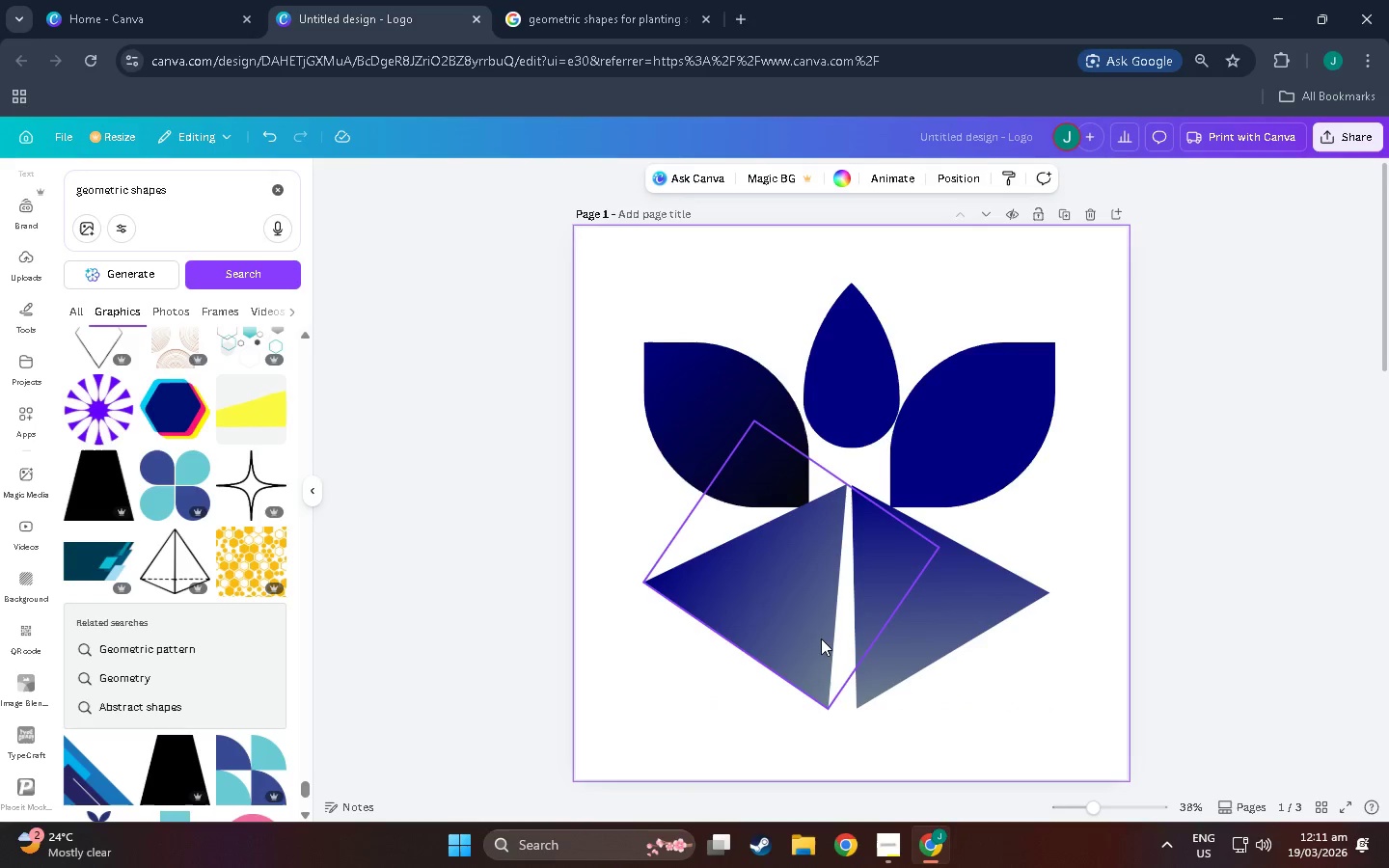 
left_click([812, 638])
 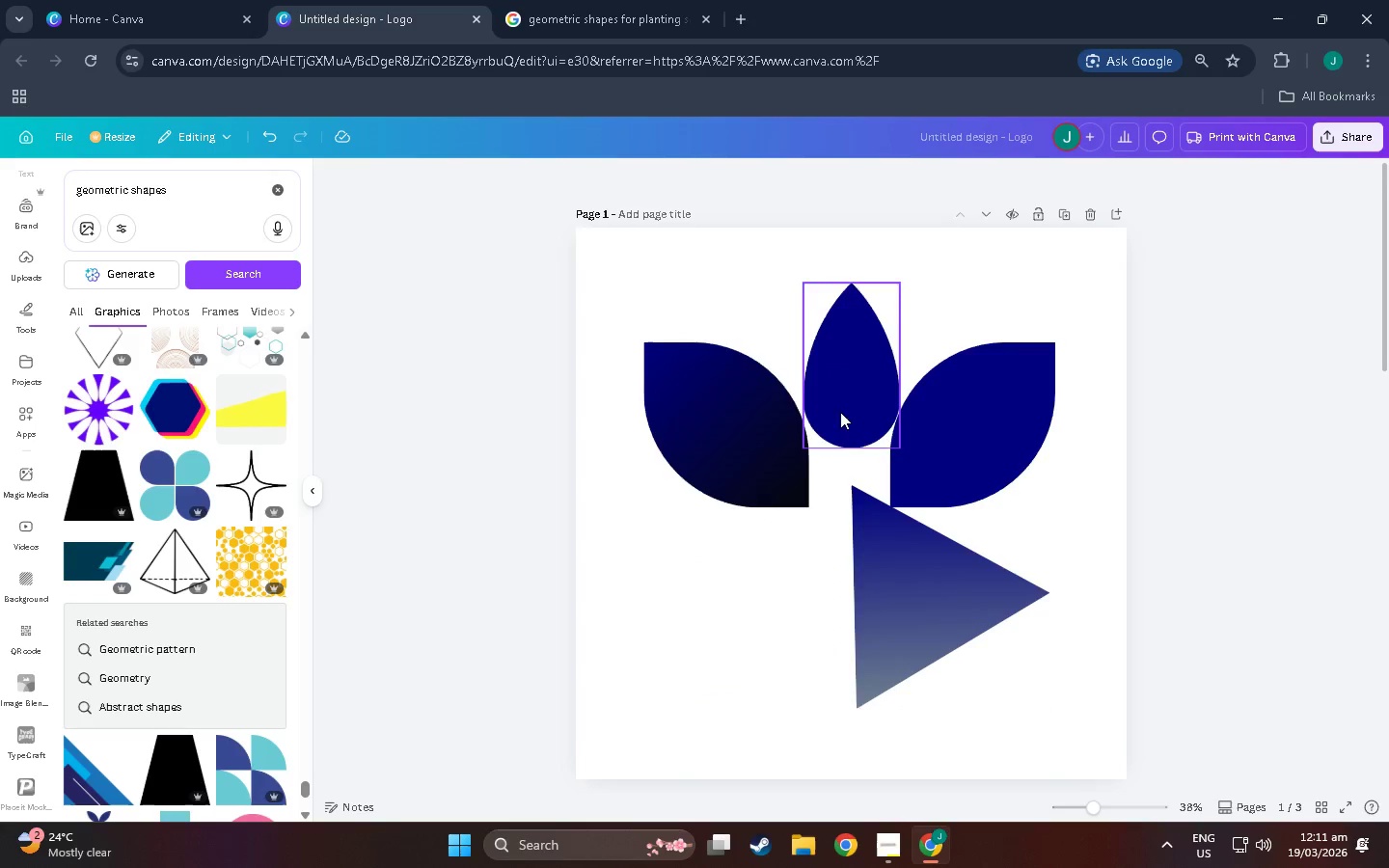 
double_click([911, 590])
 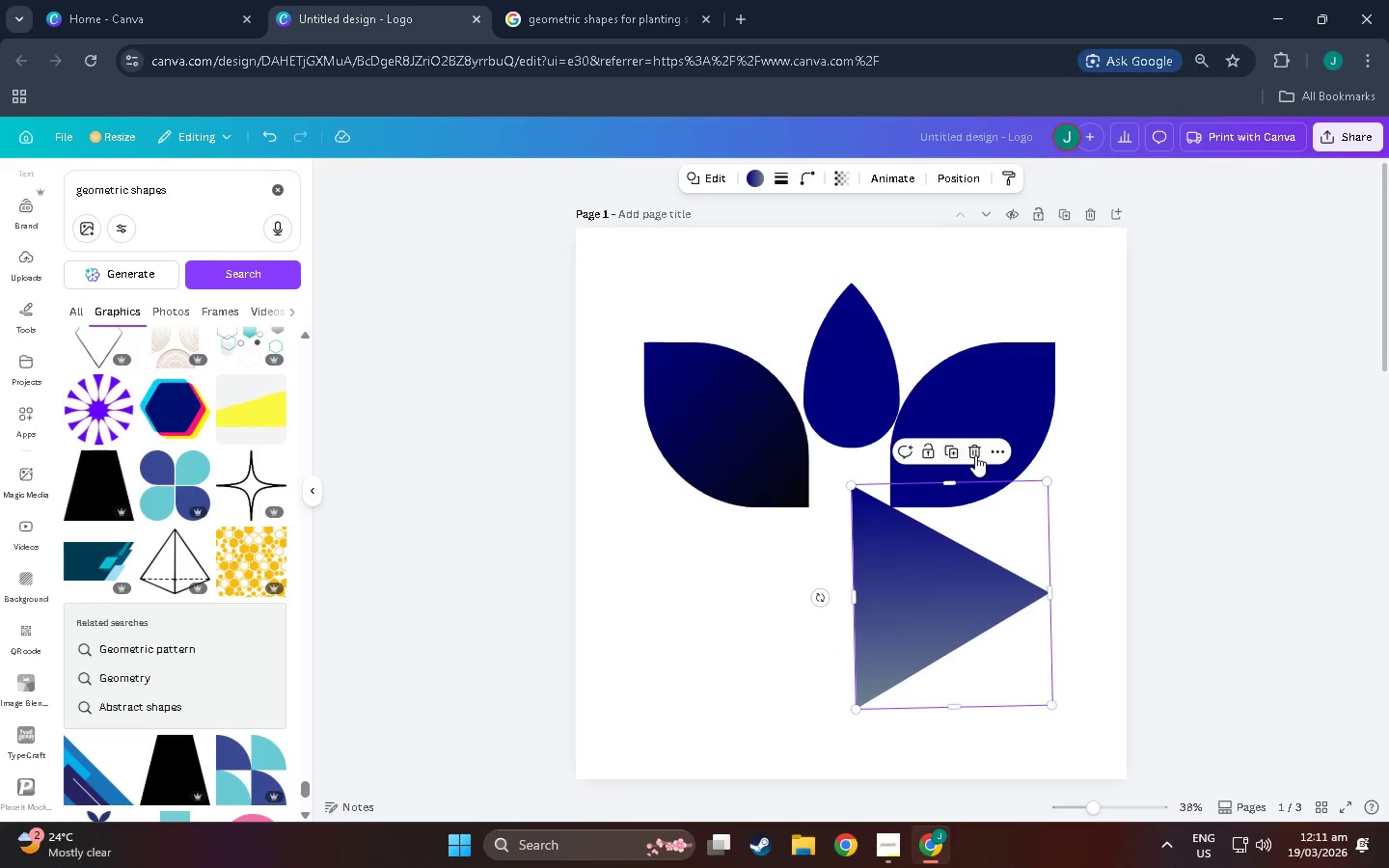 
left_click([975, 455])
 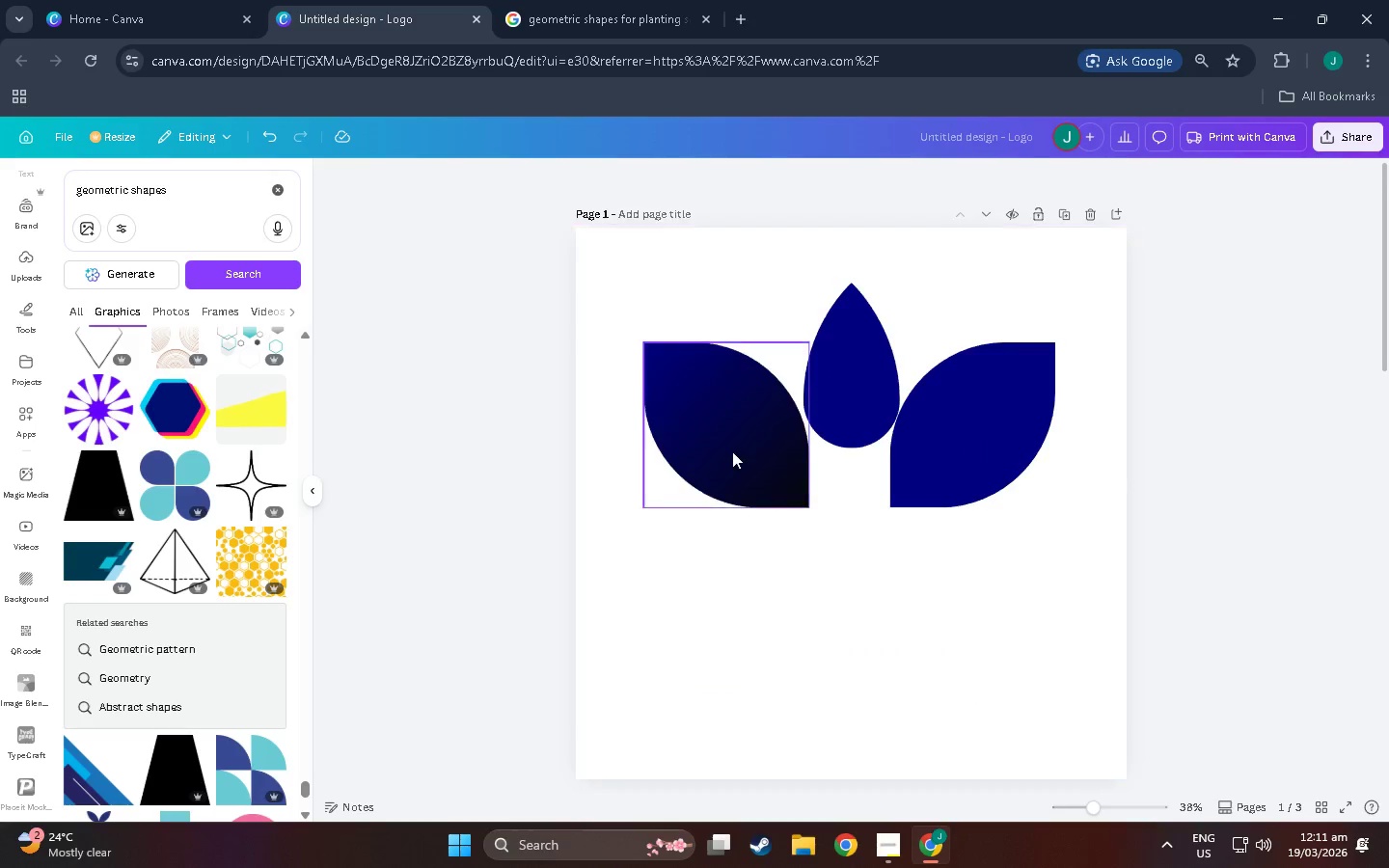 
left_click_drag(start_coordinate=[732, 451], to_coordinate=[738, 452])
 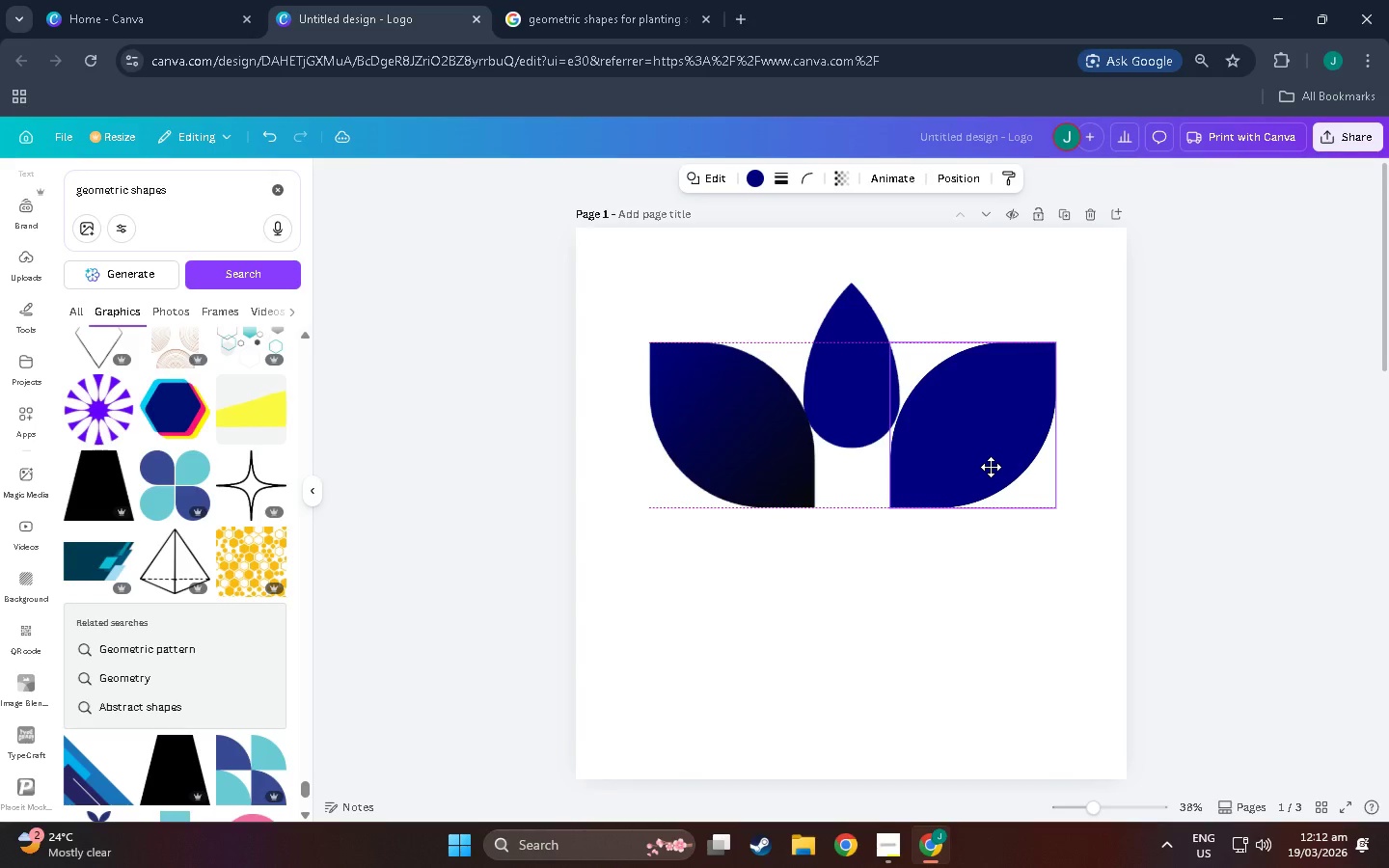 
left_click_drag(start_coordinate=[843, 356], to_coordinate=[845, 229])
 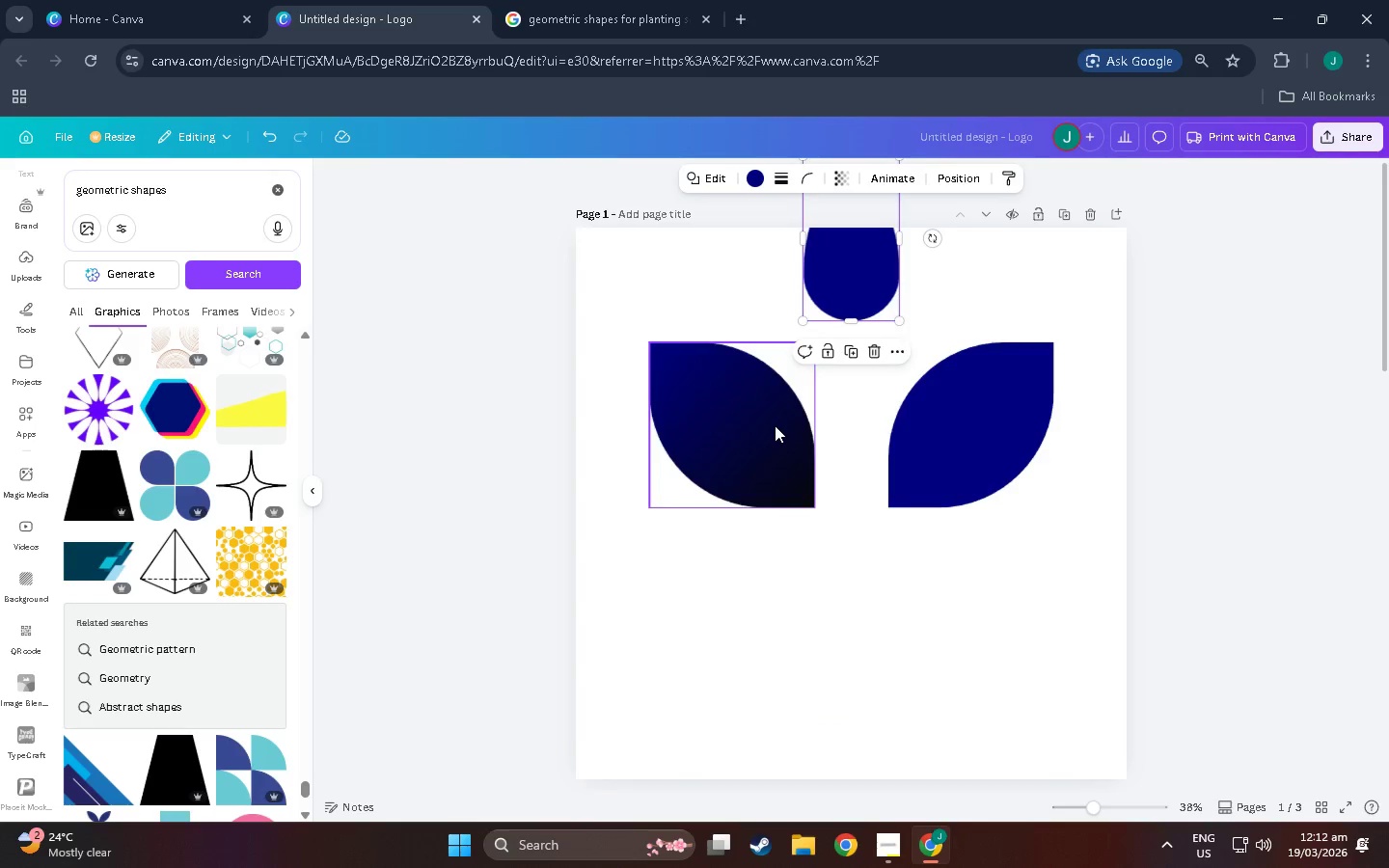 
left_click_drag(start_coordinate=[775, 425], to_coordinate=[779, 425])
 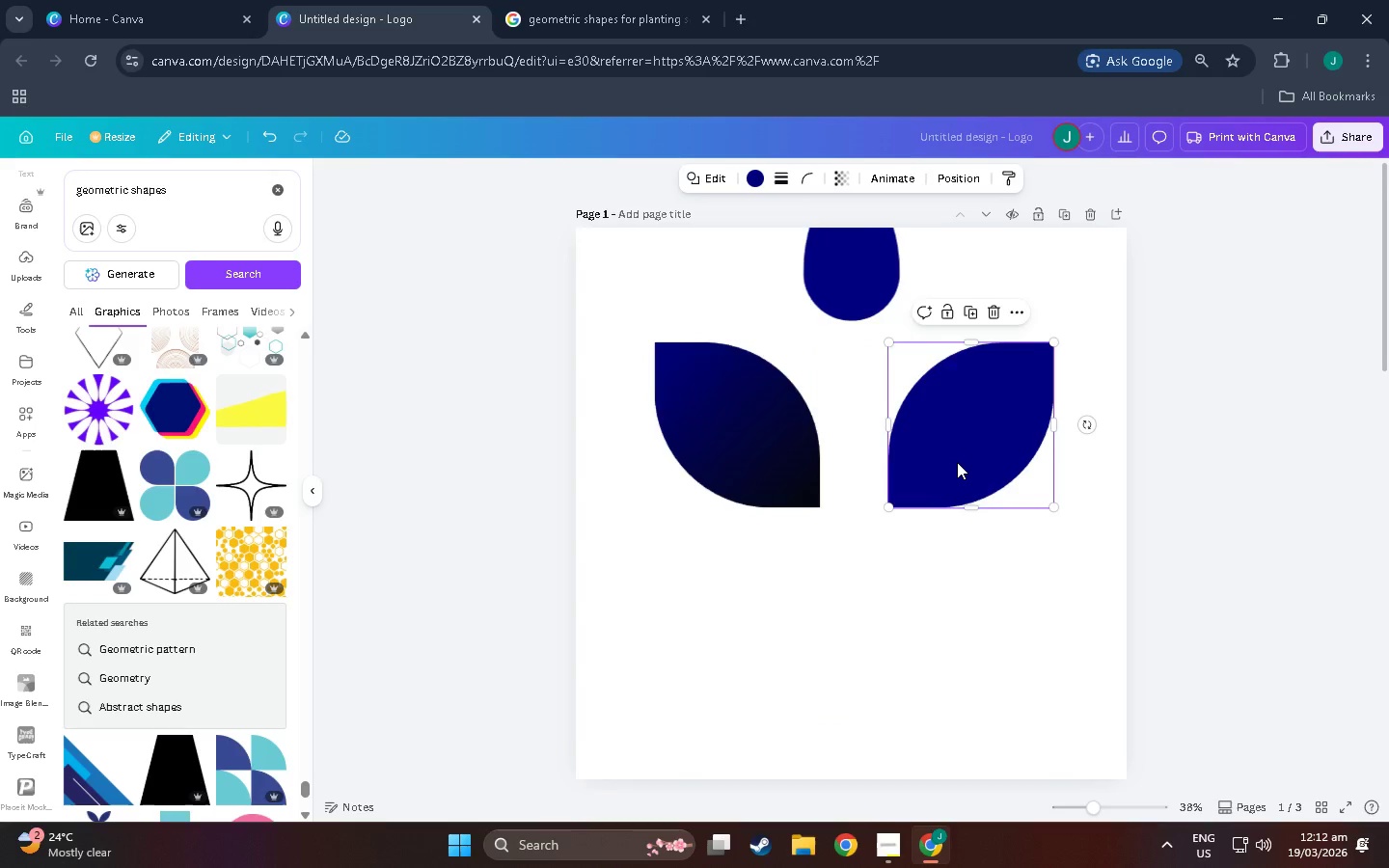 
left_click_drag(start_coordinate=[957, 462], to_coordinate=[889, 465])
 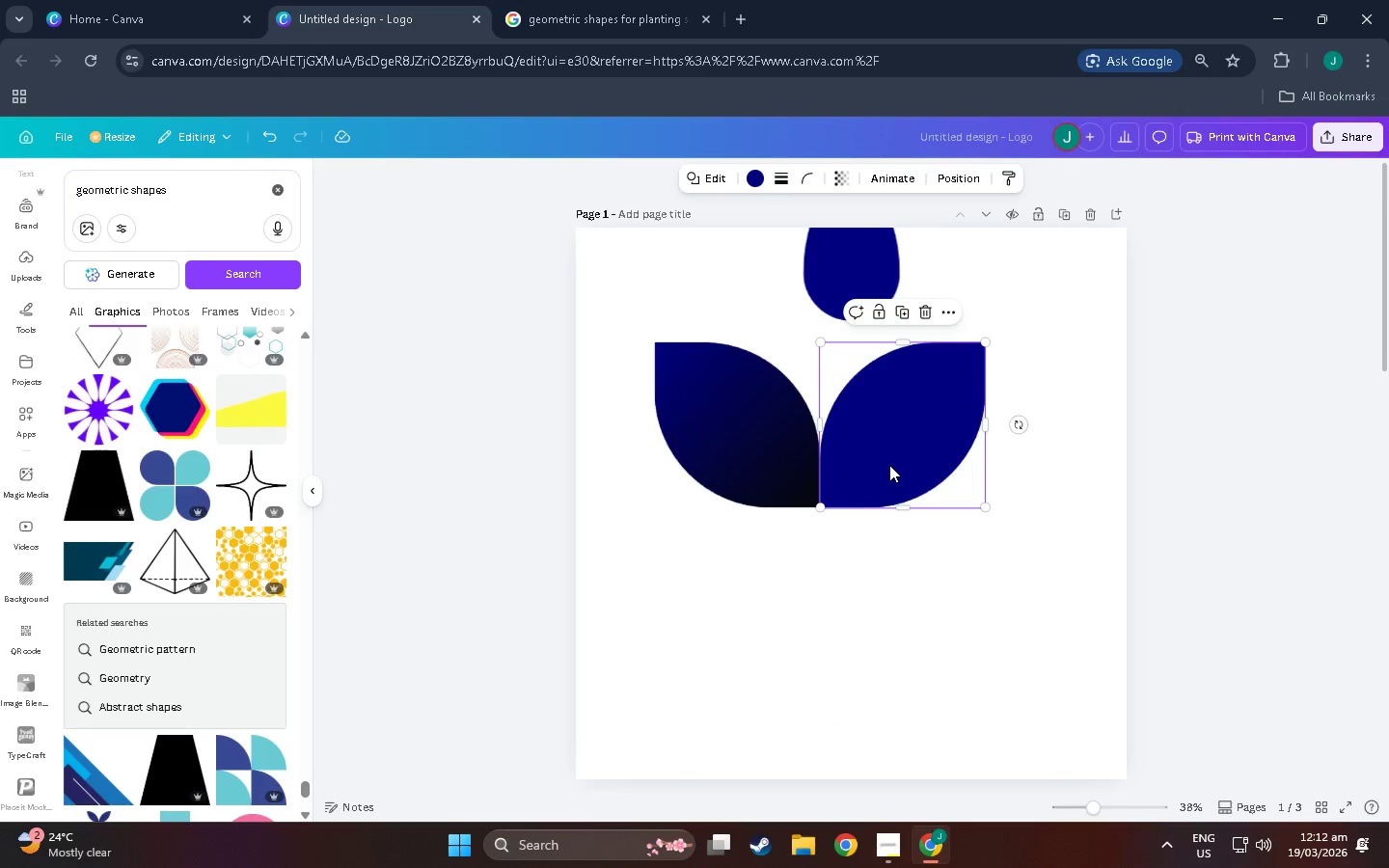 
hold_key(key=ControlLeft, duration=0.38)
 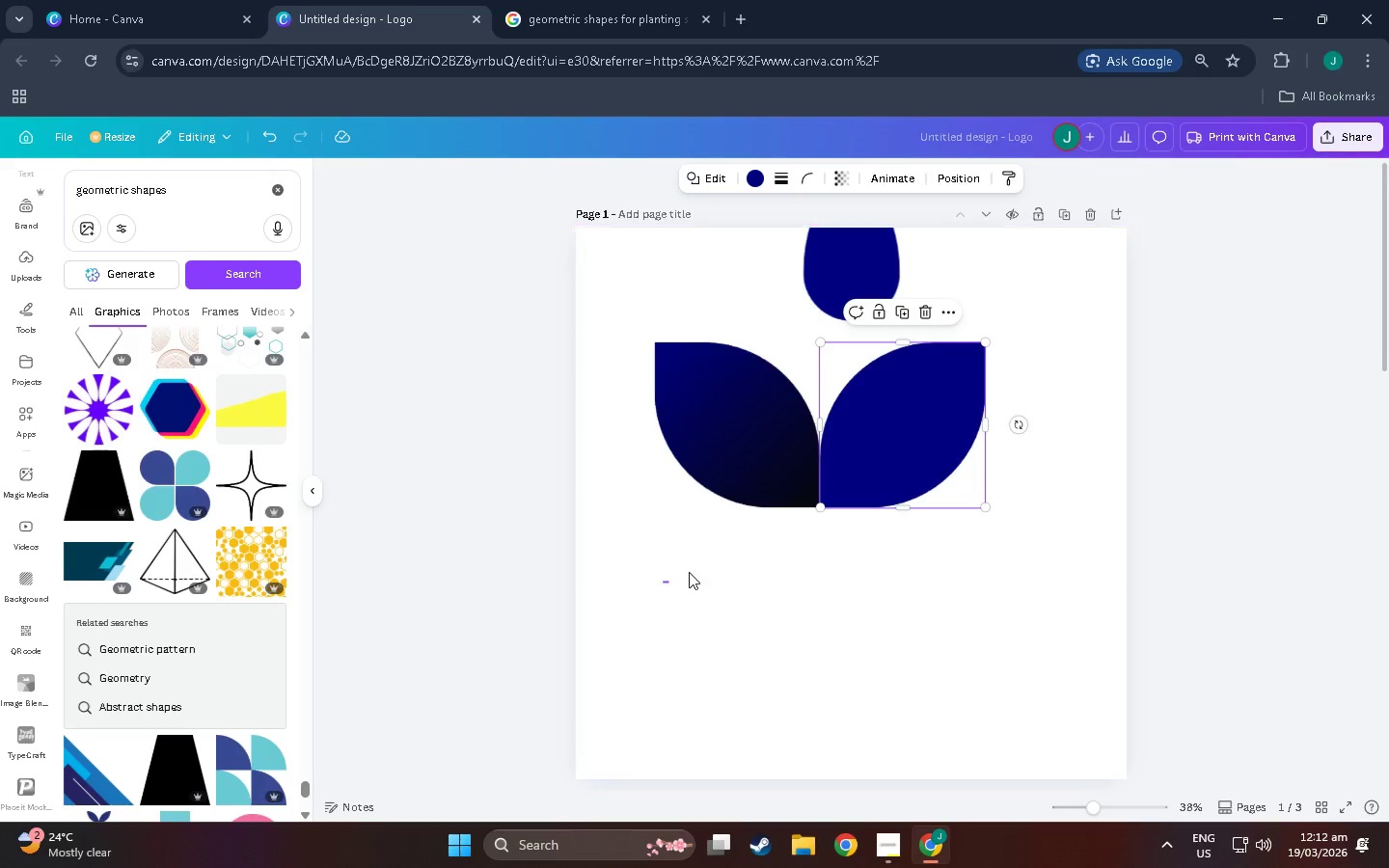 
left_click_drag(start_coordinate=[663, 582], to_coordinate=[944, 463])
 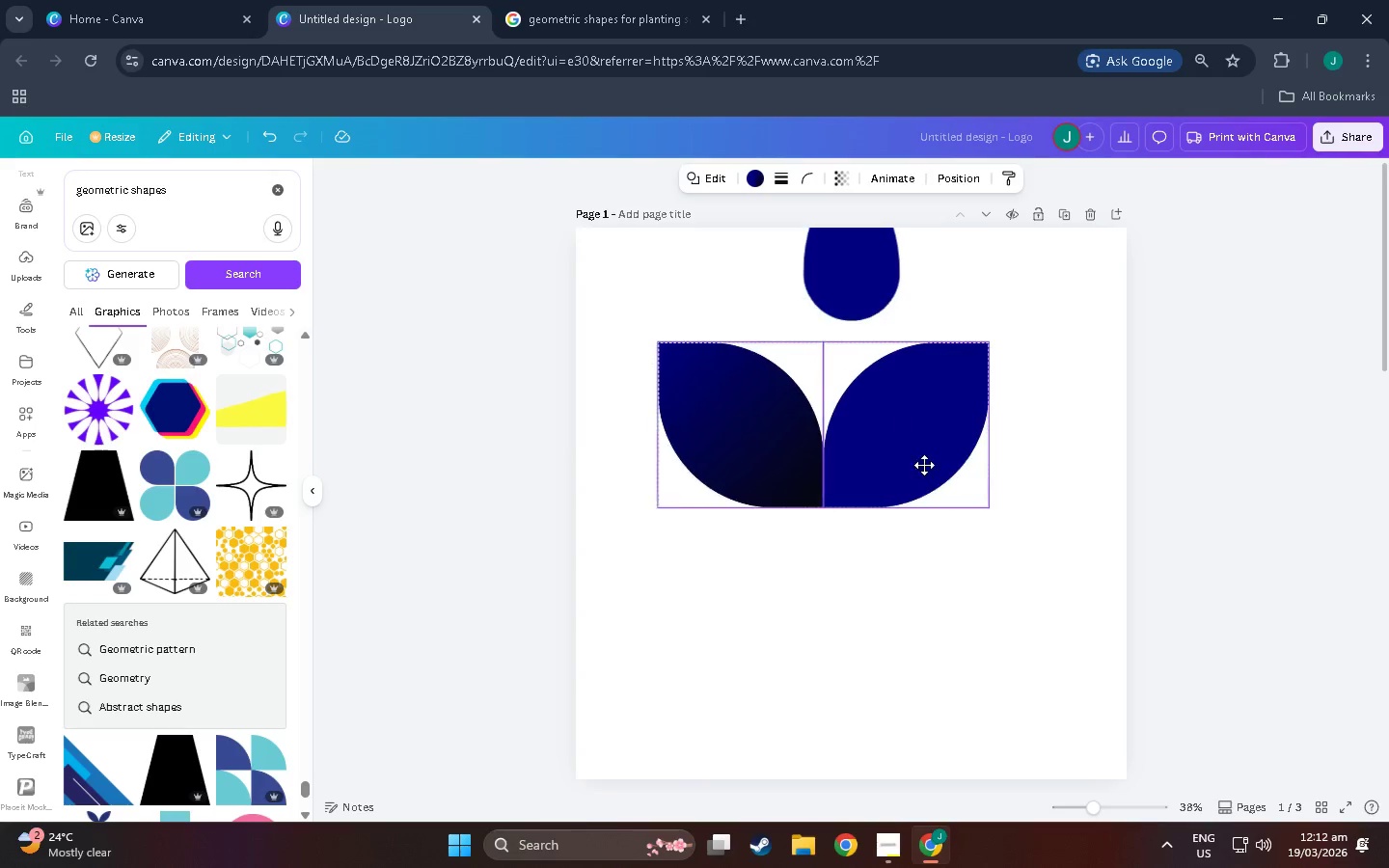 
left_click_drag(start_coordinate=[907, 465], to_coordinate=[937, 465])
 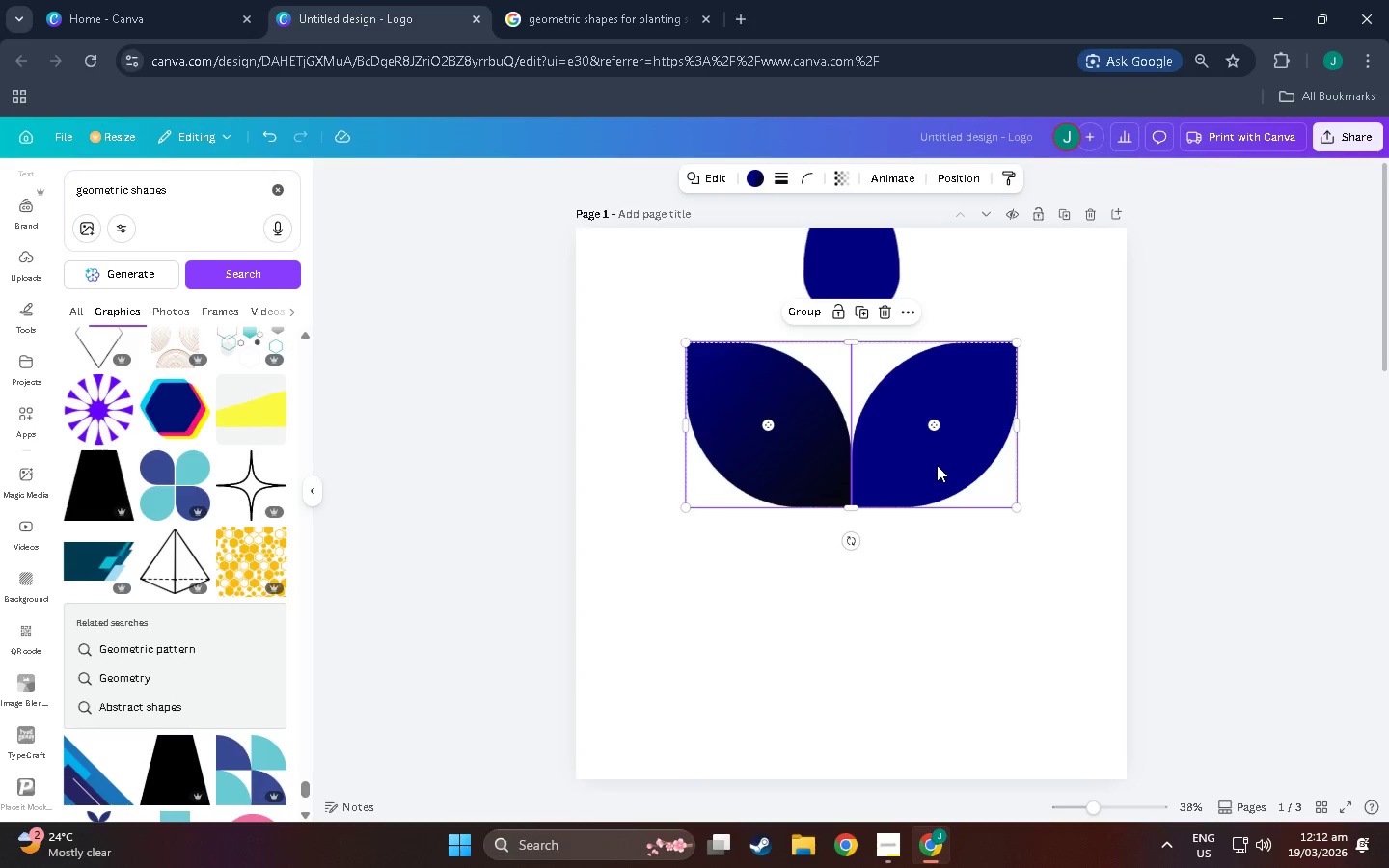 
key(Control+C)
 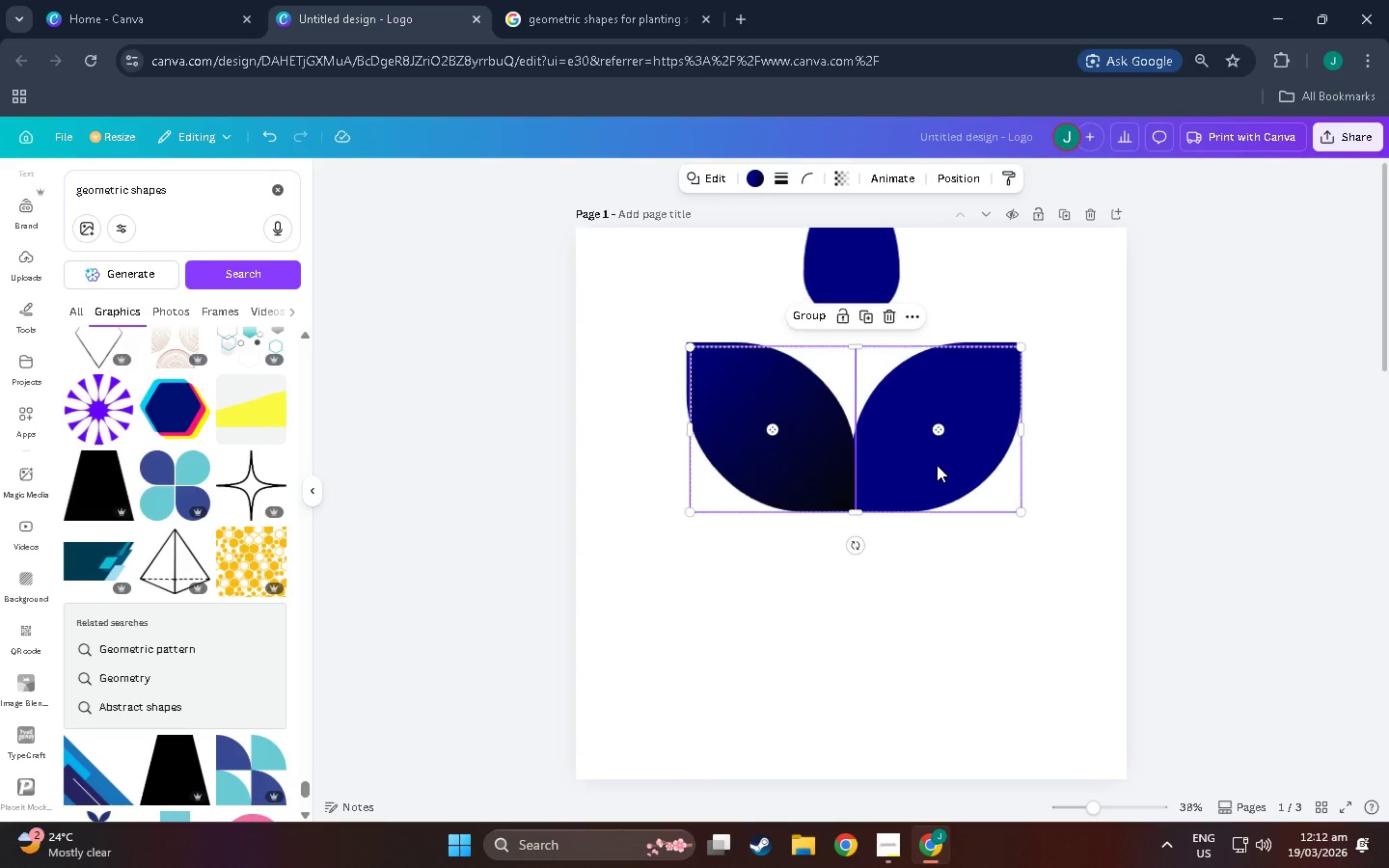 
key(Control+V)
 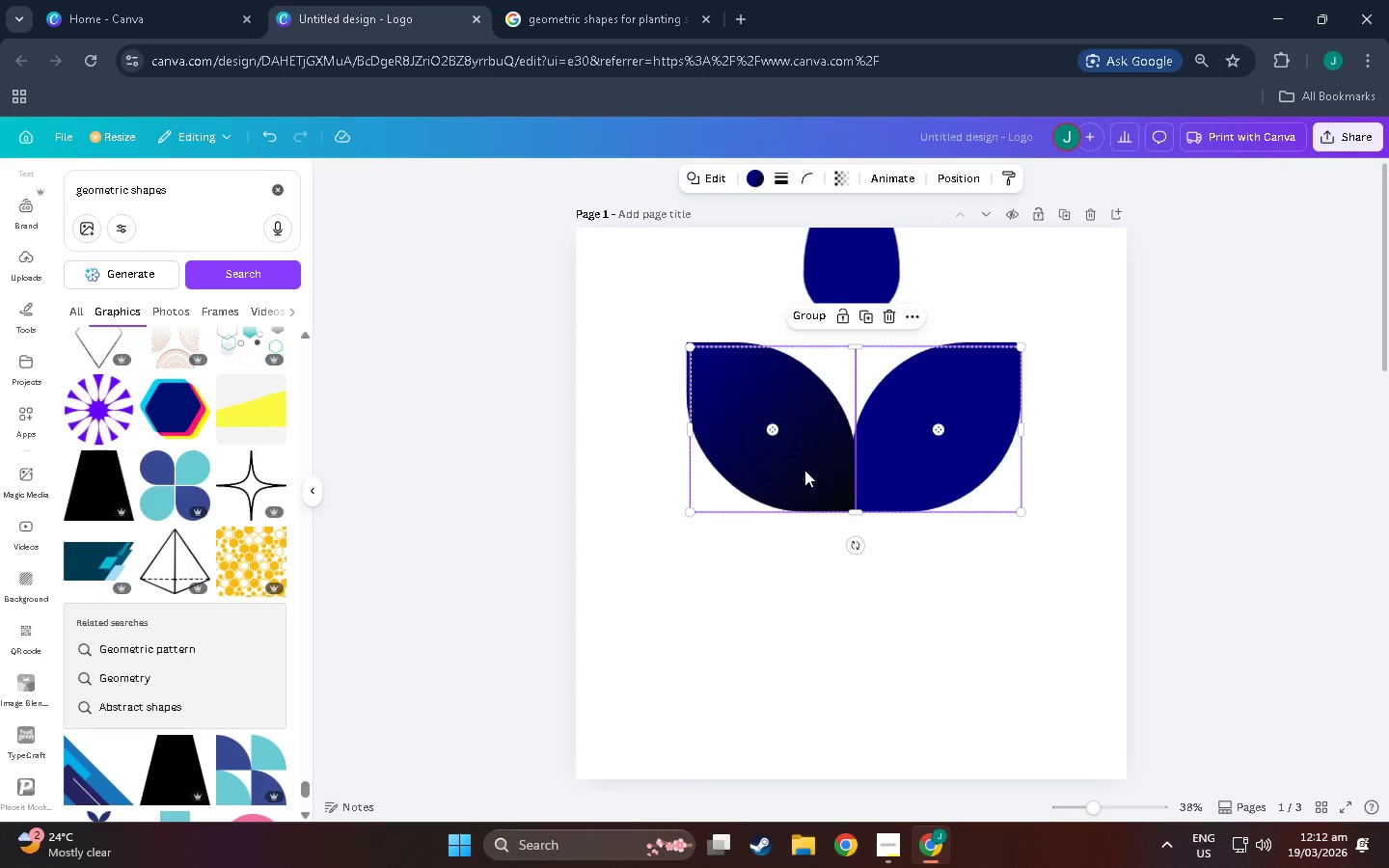 
left_click_drag(start_coordinate=[804, 470], to_coordinate=[800, 628])
 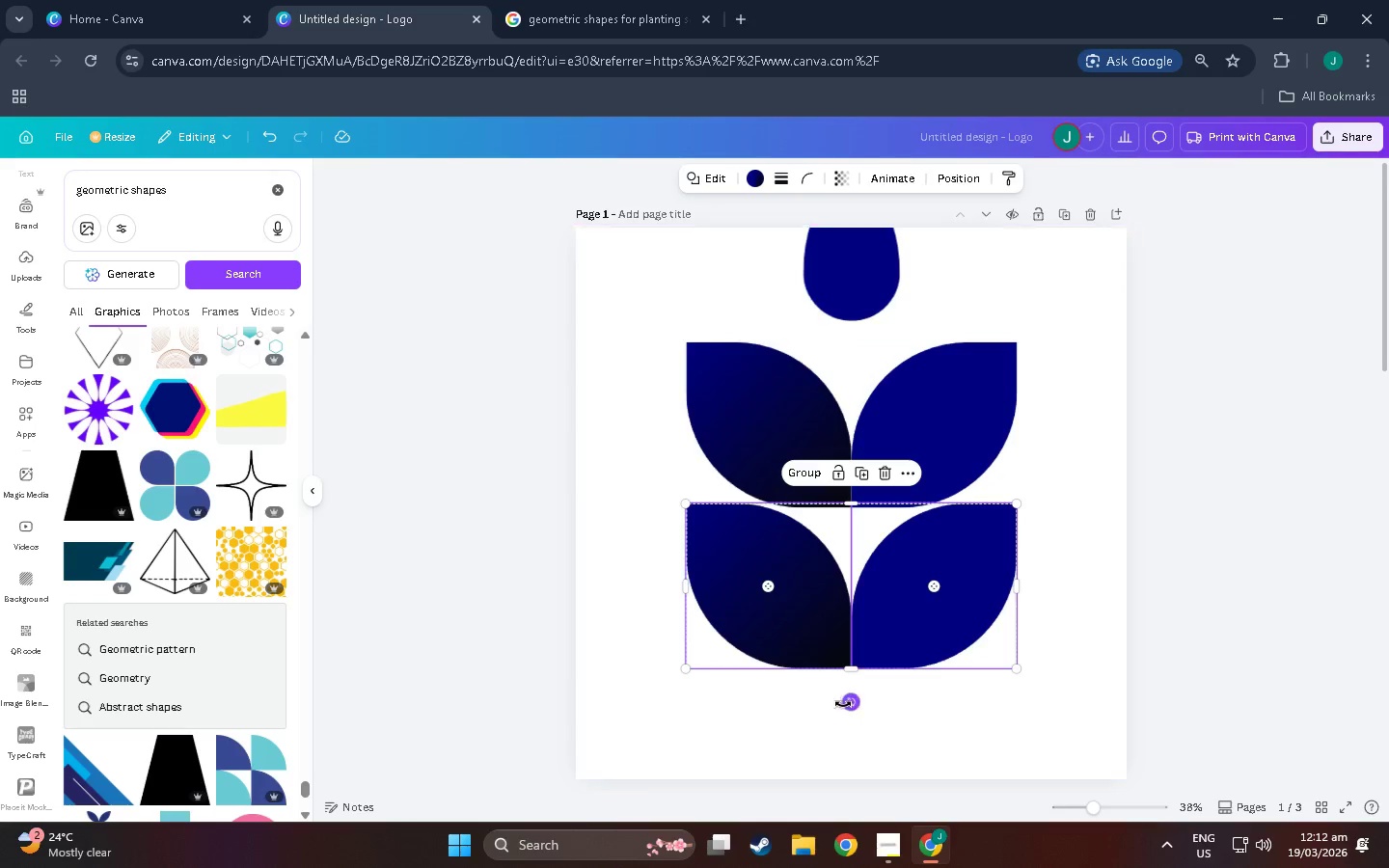 
left_click_drag(start_coordinate=[843, 704], to_coordinate=[851, 429])
 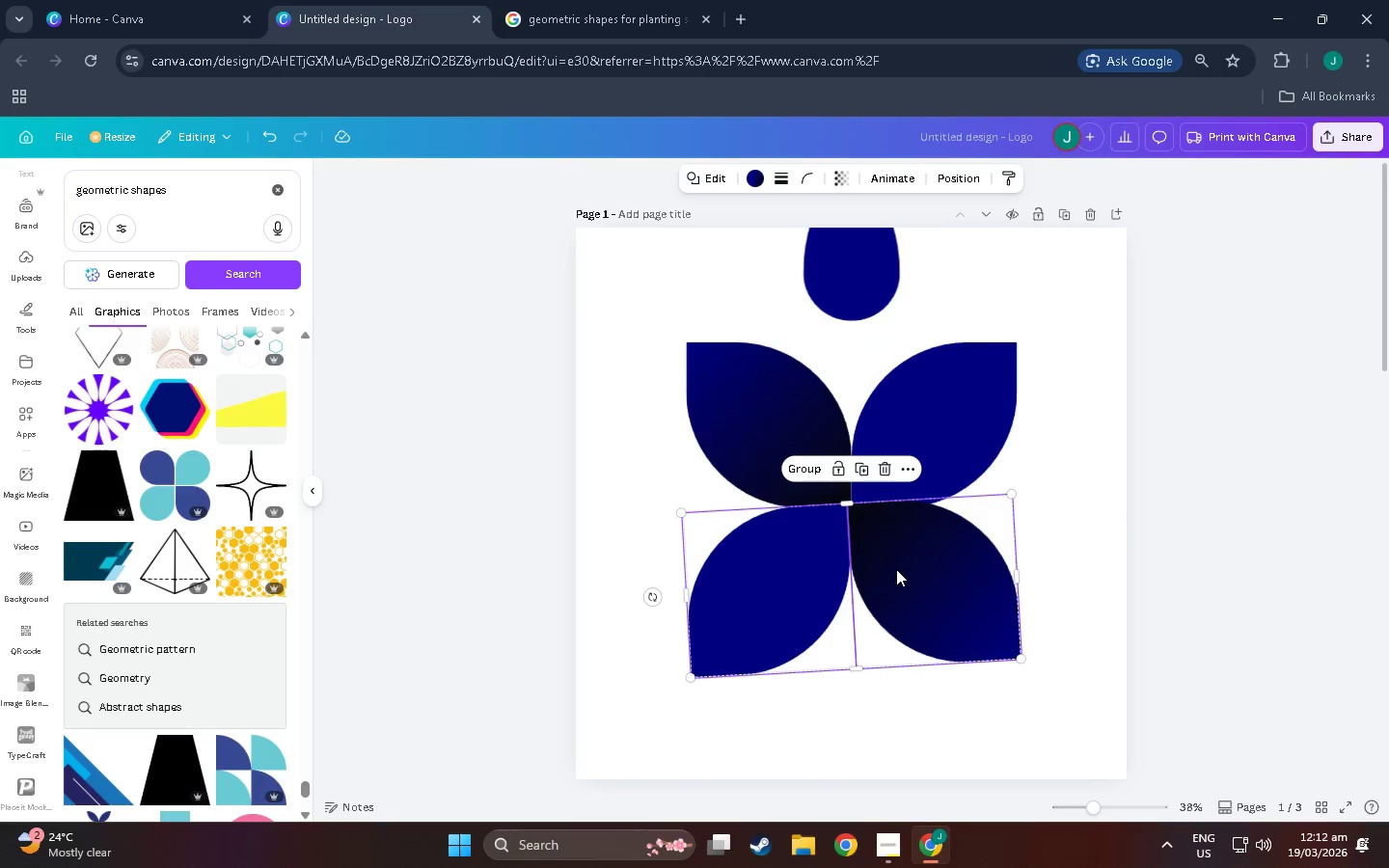 
left_click_drag(start_coordinate=[896, 569], to_coordinate=[902, 569])
 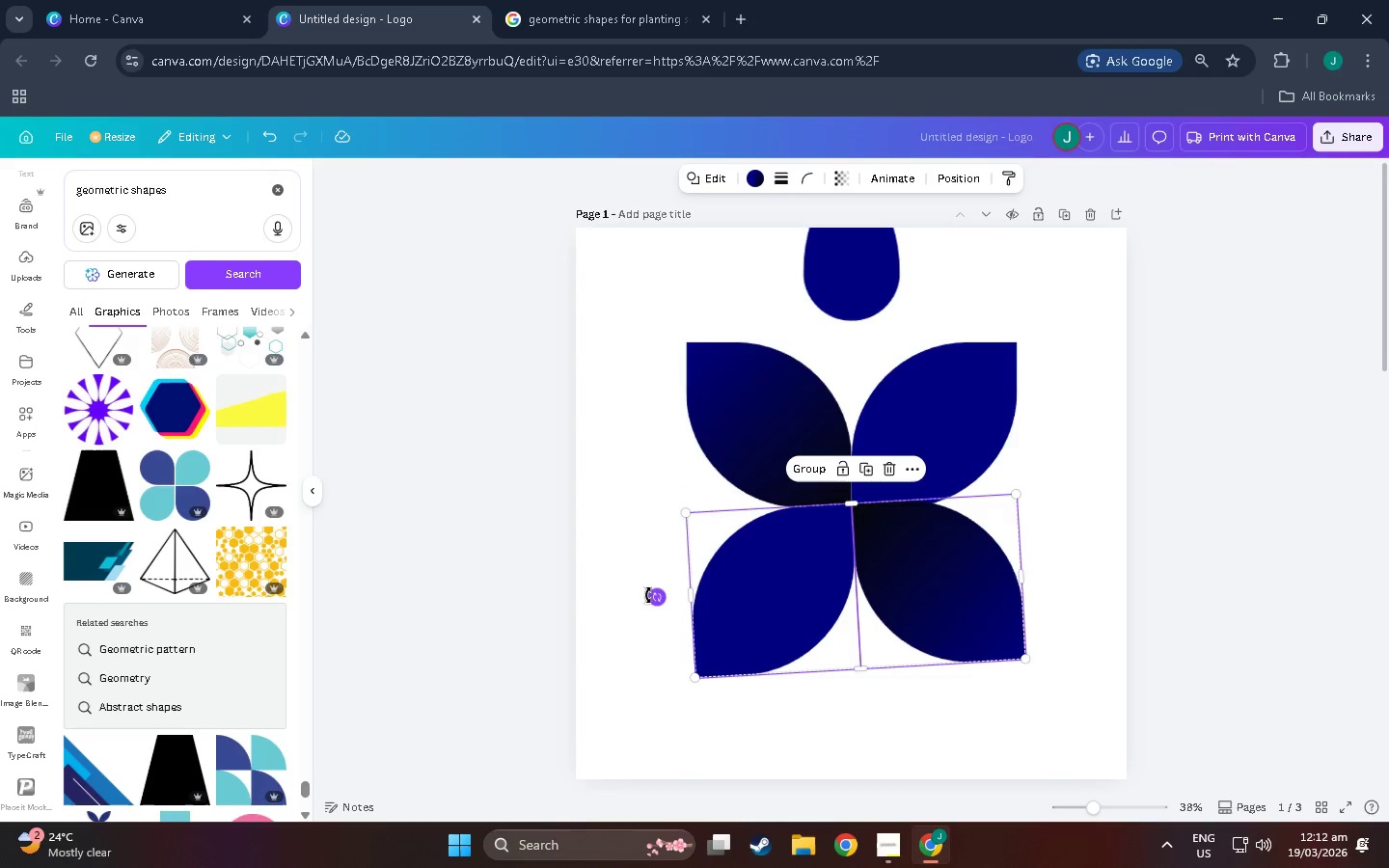 
left_click_drag(start_coordinate=[664, 597], to_coordinate=[658, 586])
 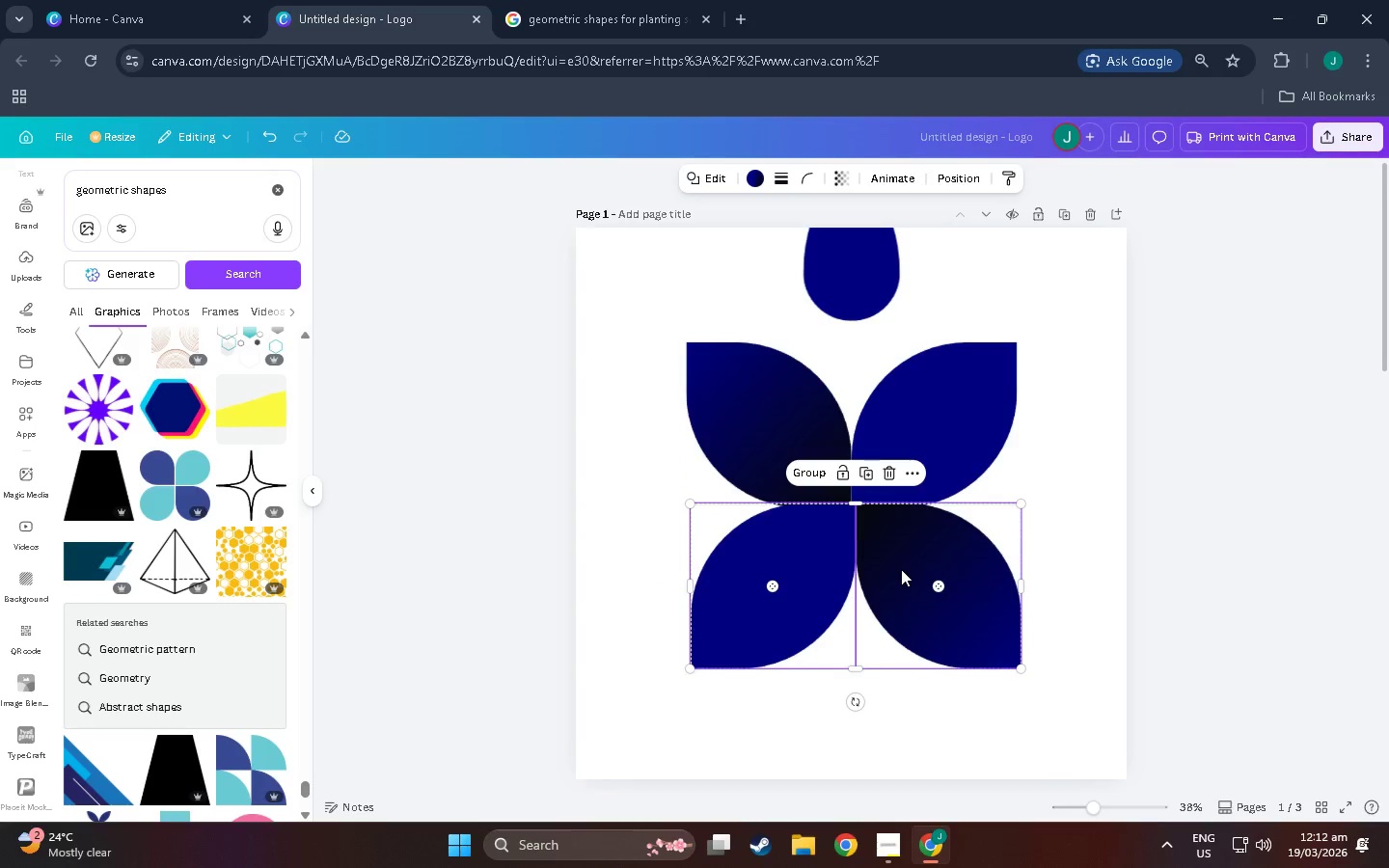 
left_click_drag(start_coordinate=[901, 569], to_coordinate=[898, 577])
 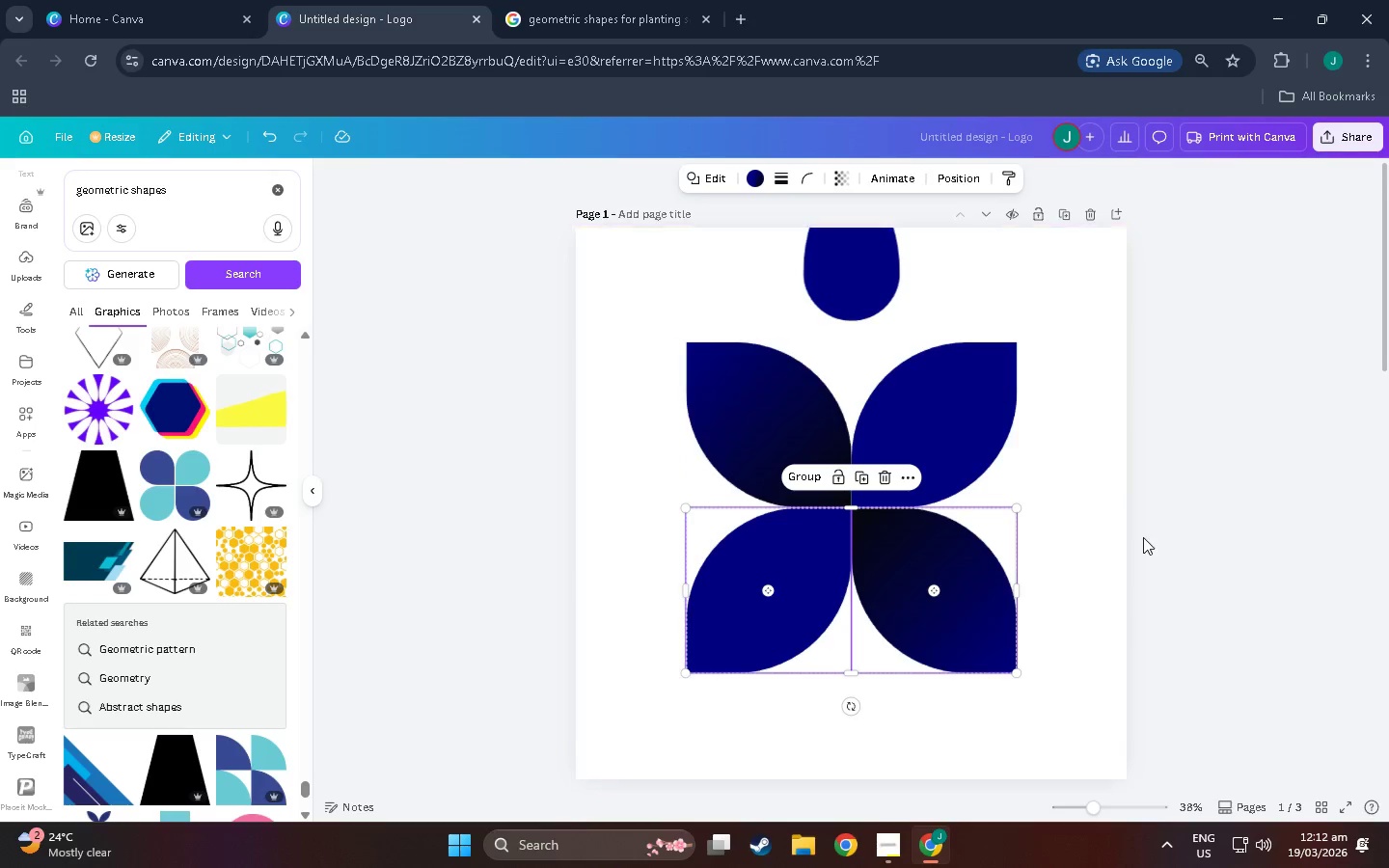 
left_click([1143, 537])
 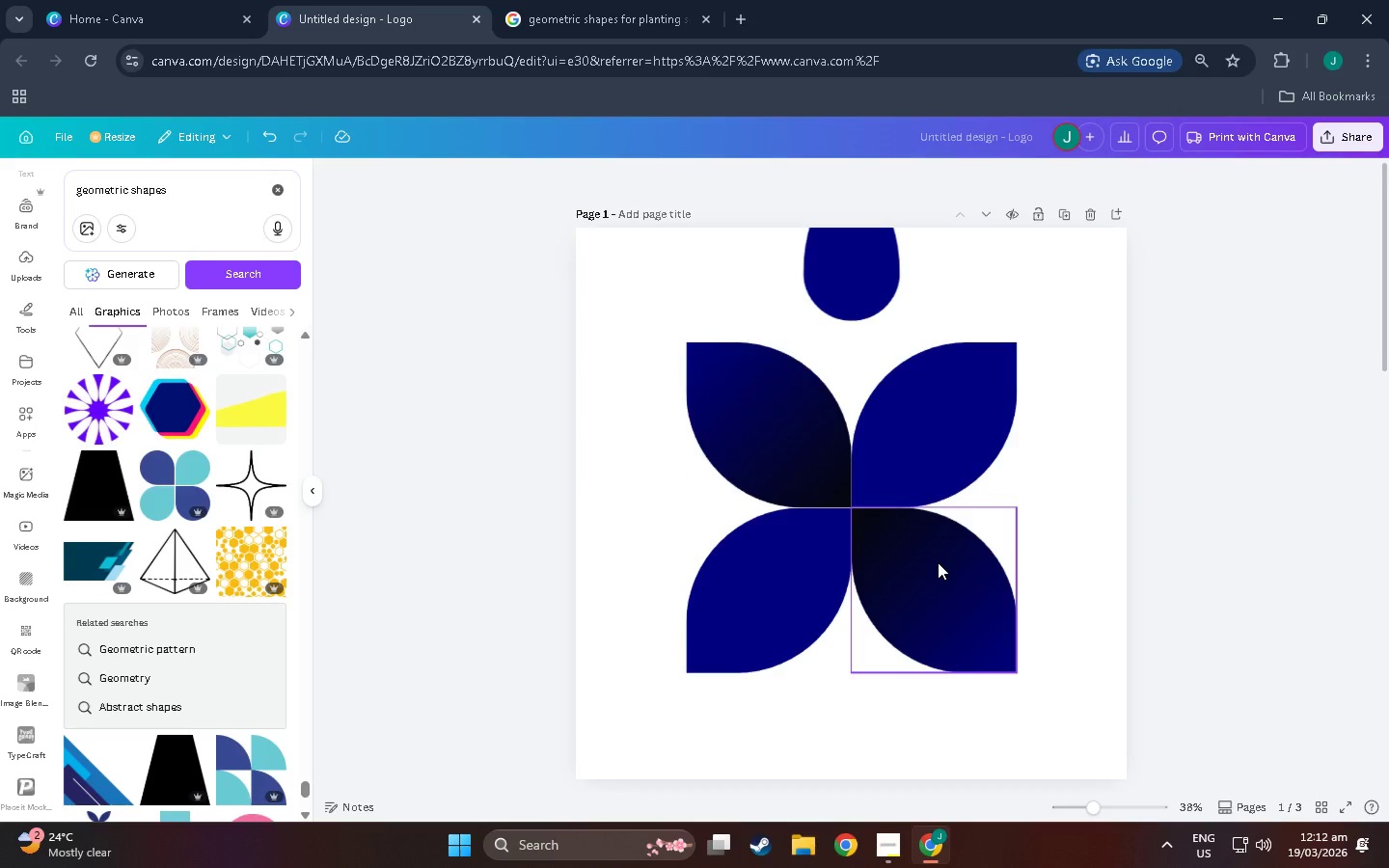 
left_click_drag(start_coordinate=[938, 562], to_coordinate=[942, 570])
 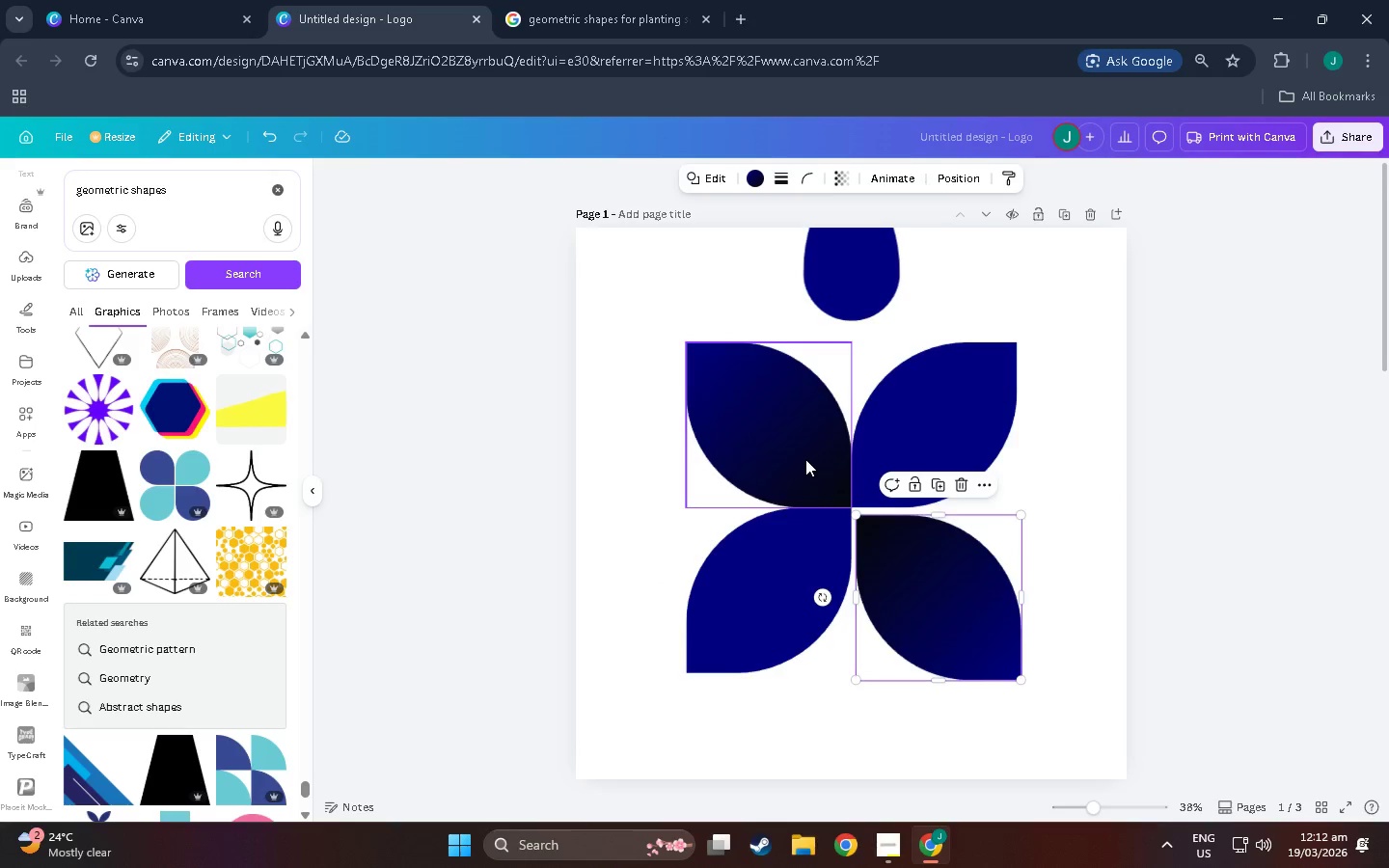 
left_click_drag(start_coordinate=[805, 459], to_coordinate=[799, 453])
 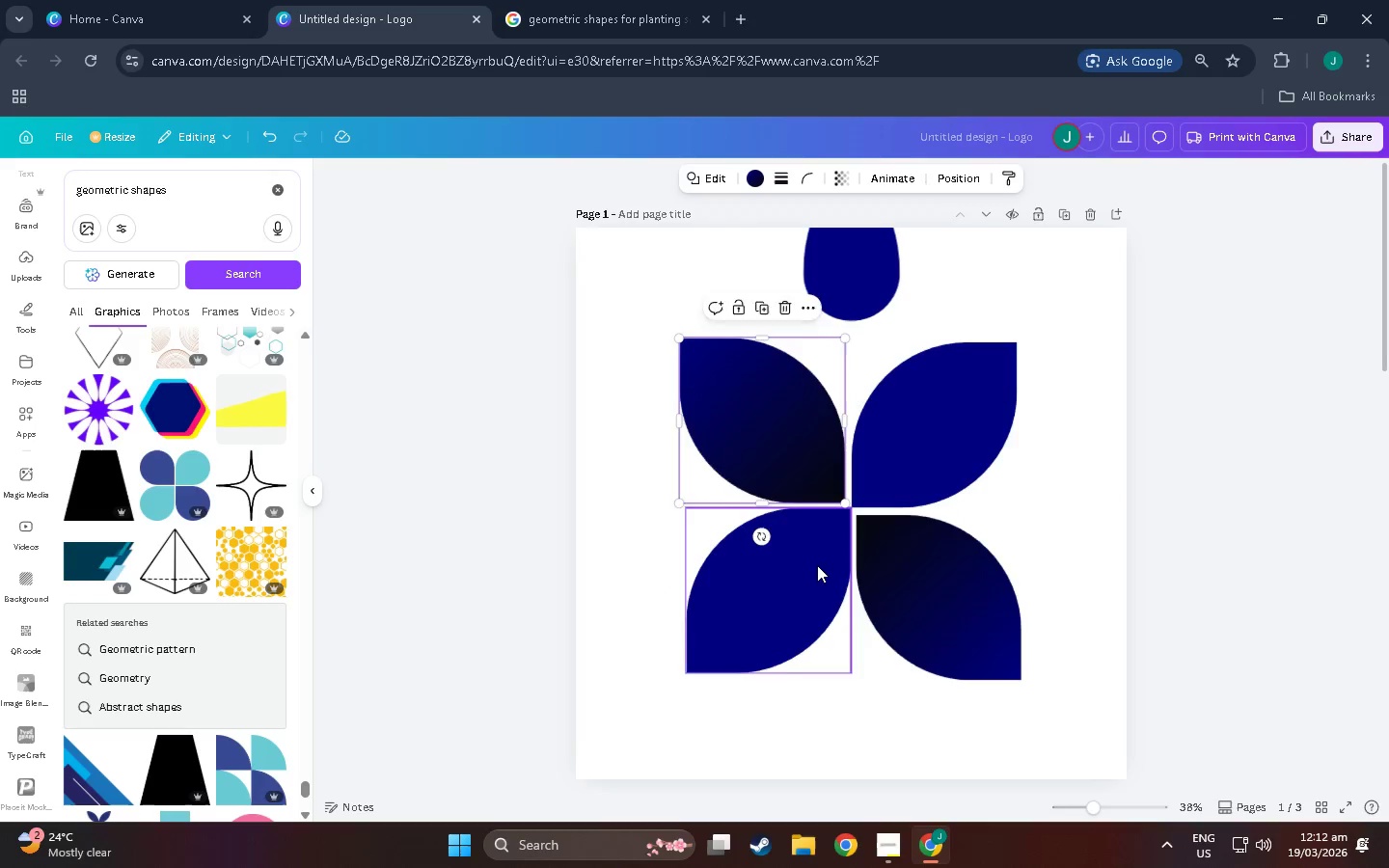 
left_click_drag(start_coordinate=[817, 565], to_coordinate=[811, 571])
 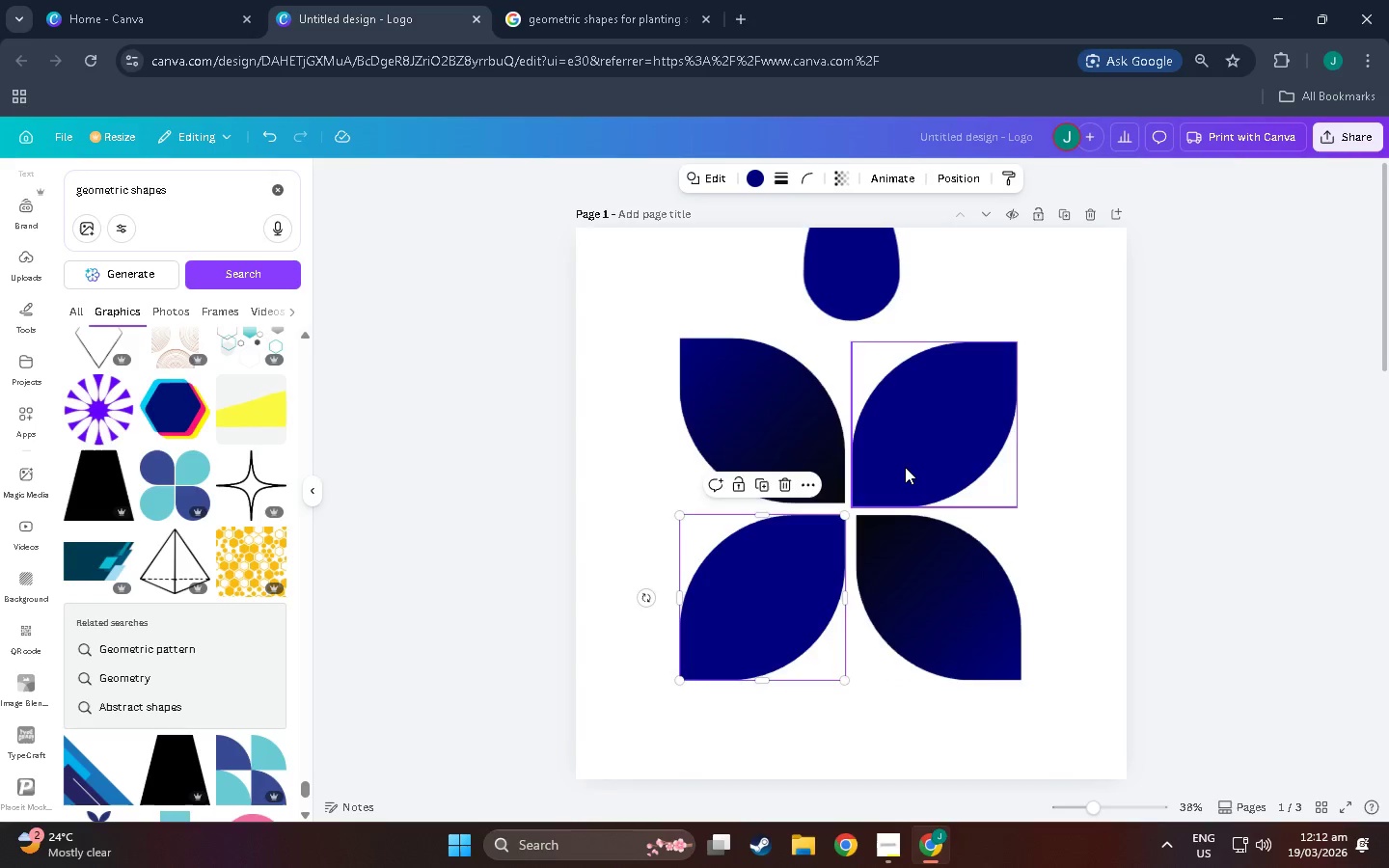 
left_click_drag(start_coordinate=[905, 467], to_coordinate=[910, 464])
 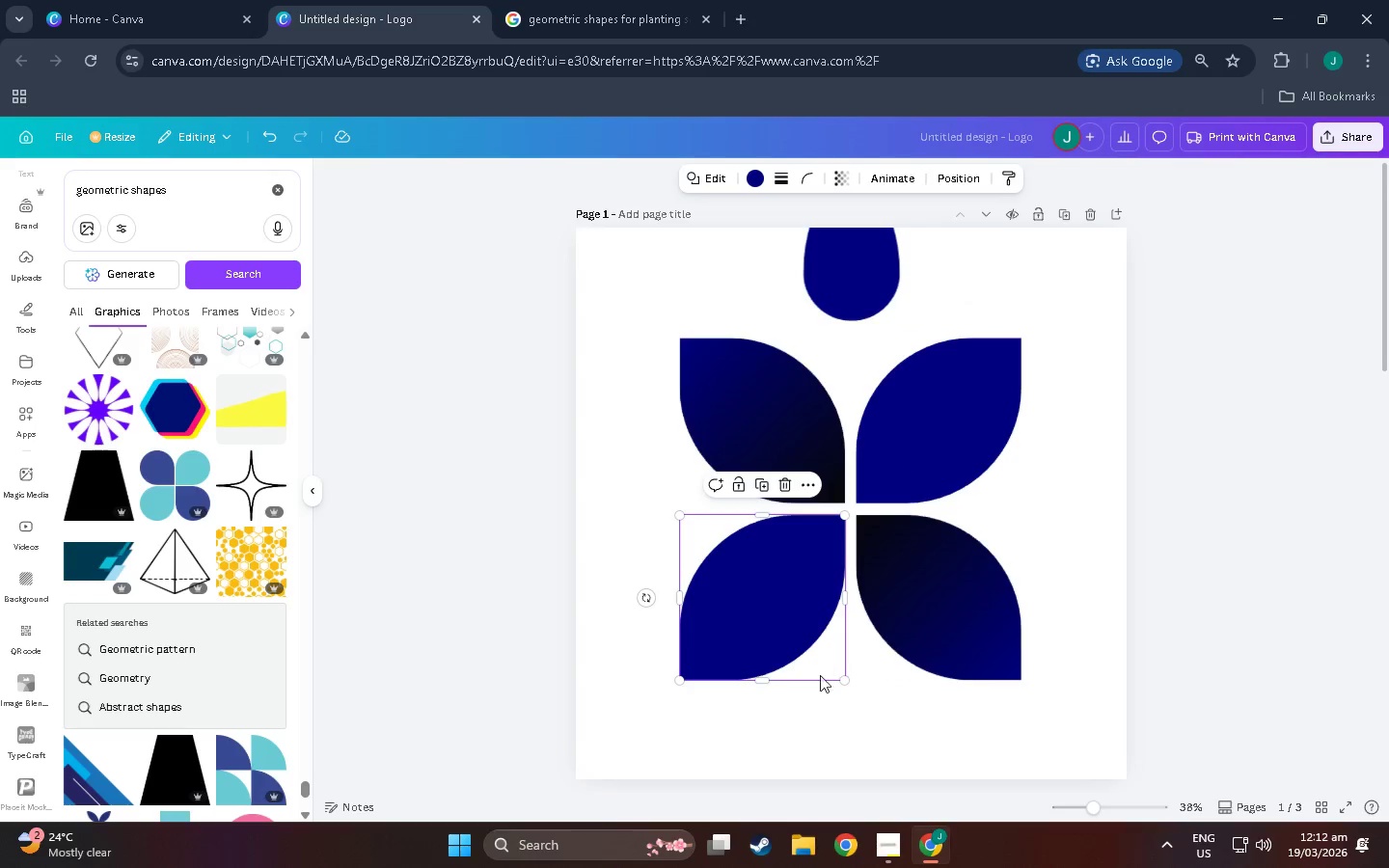 
double_click([817, 690])
 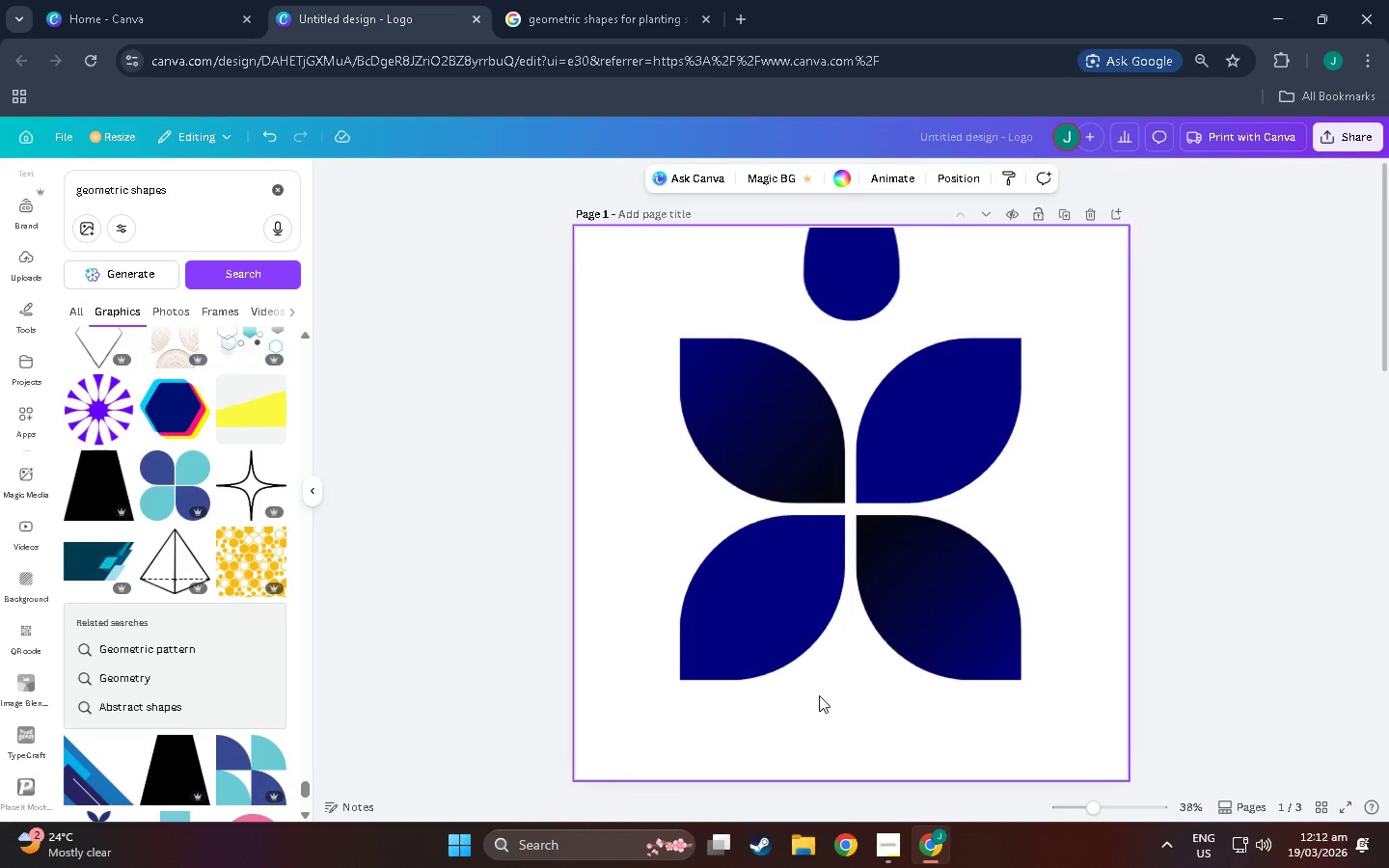 
scroll: coordinate [838, 643], scroll_direction: up, amount: 3.0
 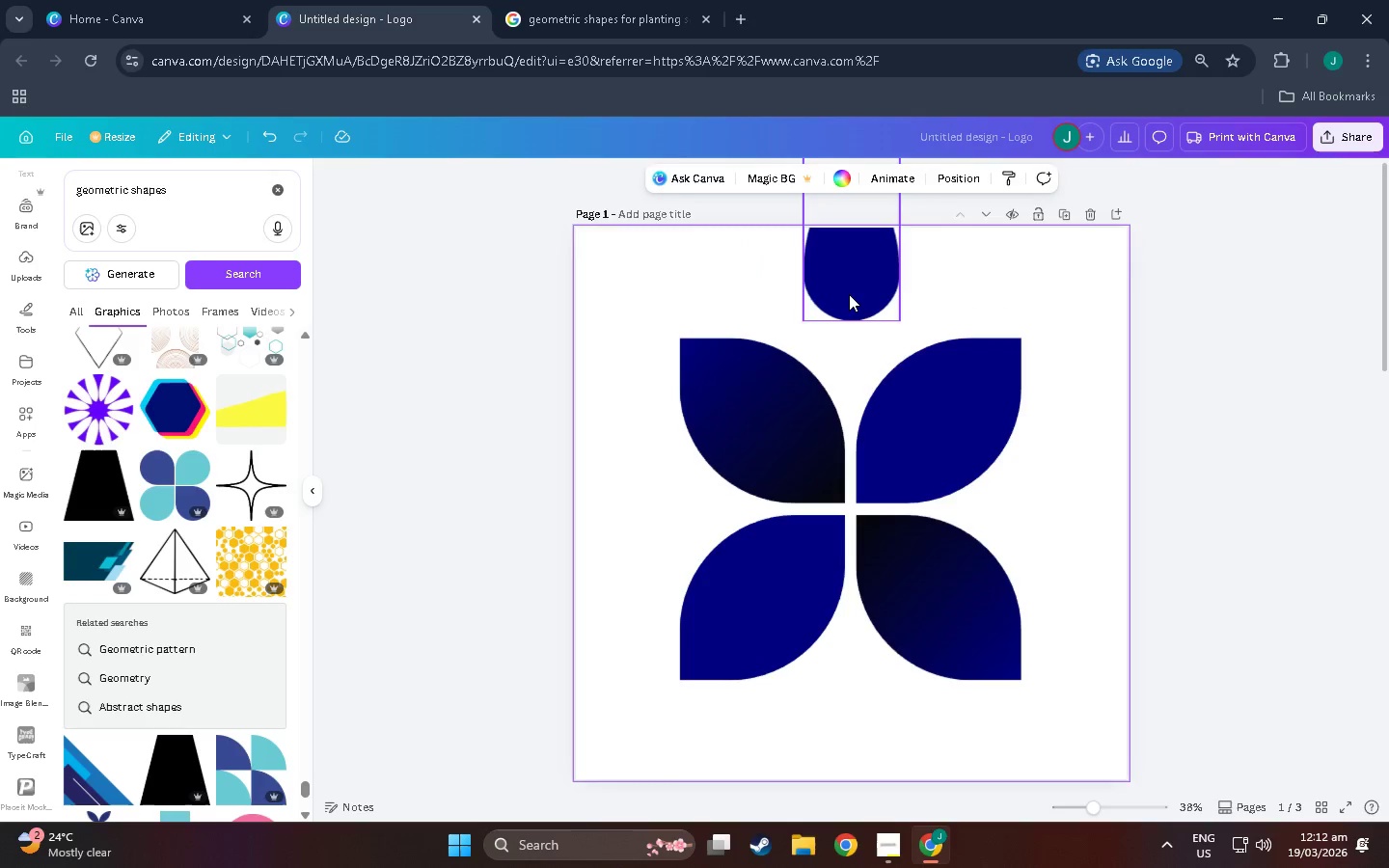 
left_click_drag(start_coordinate=[849, 293], to_coordinate=[835, 728])
 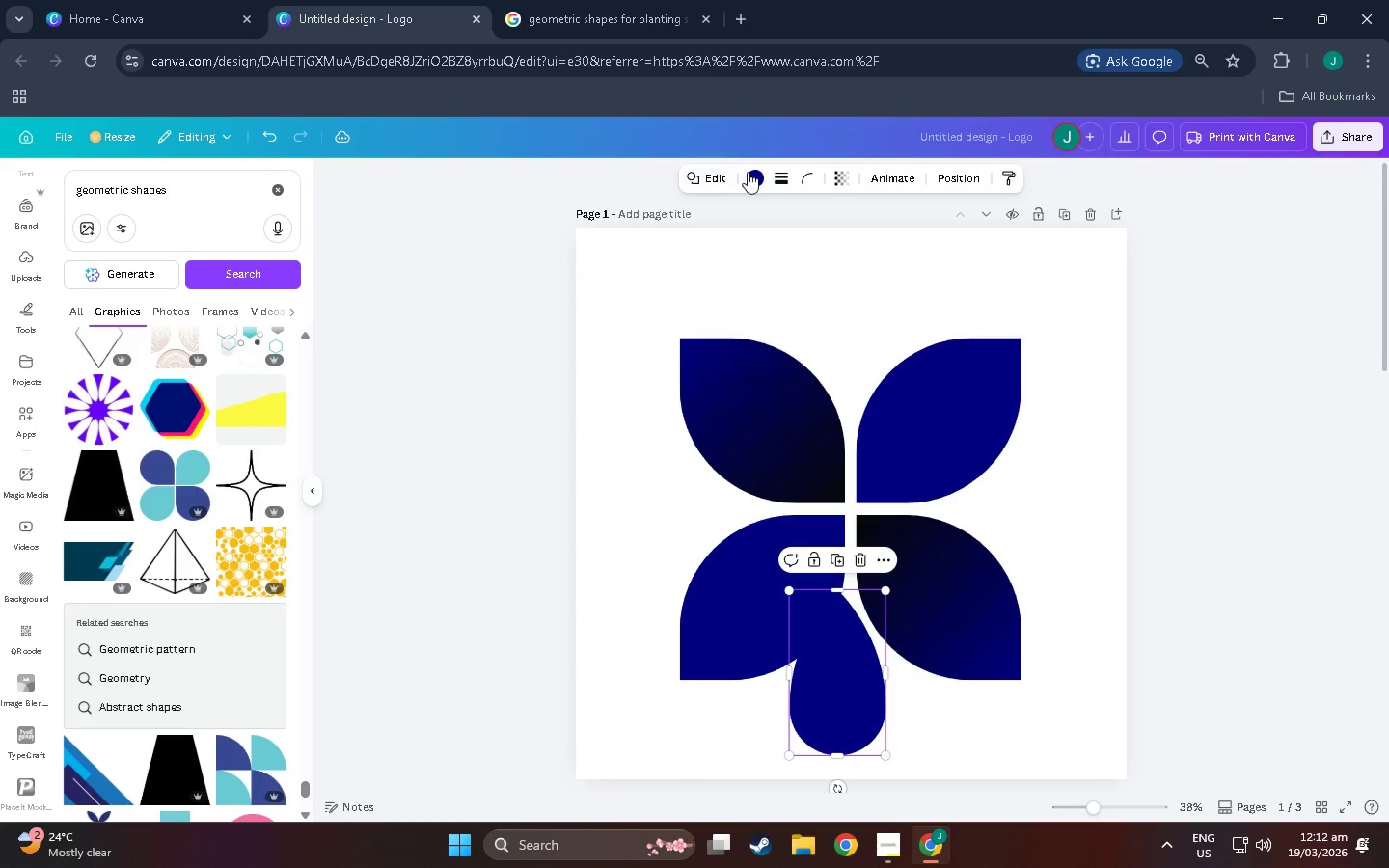 
left_click([753, 176])
 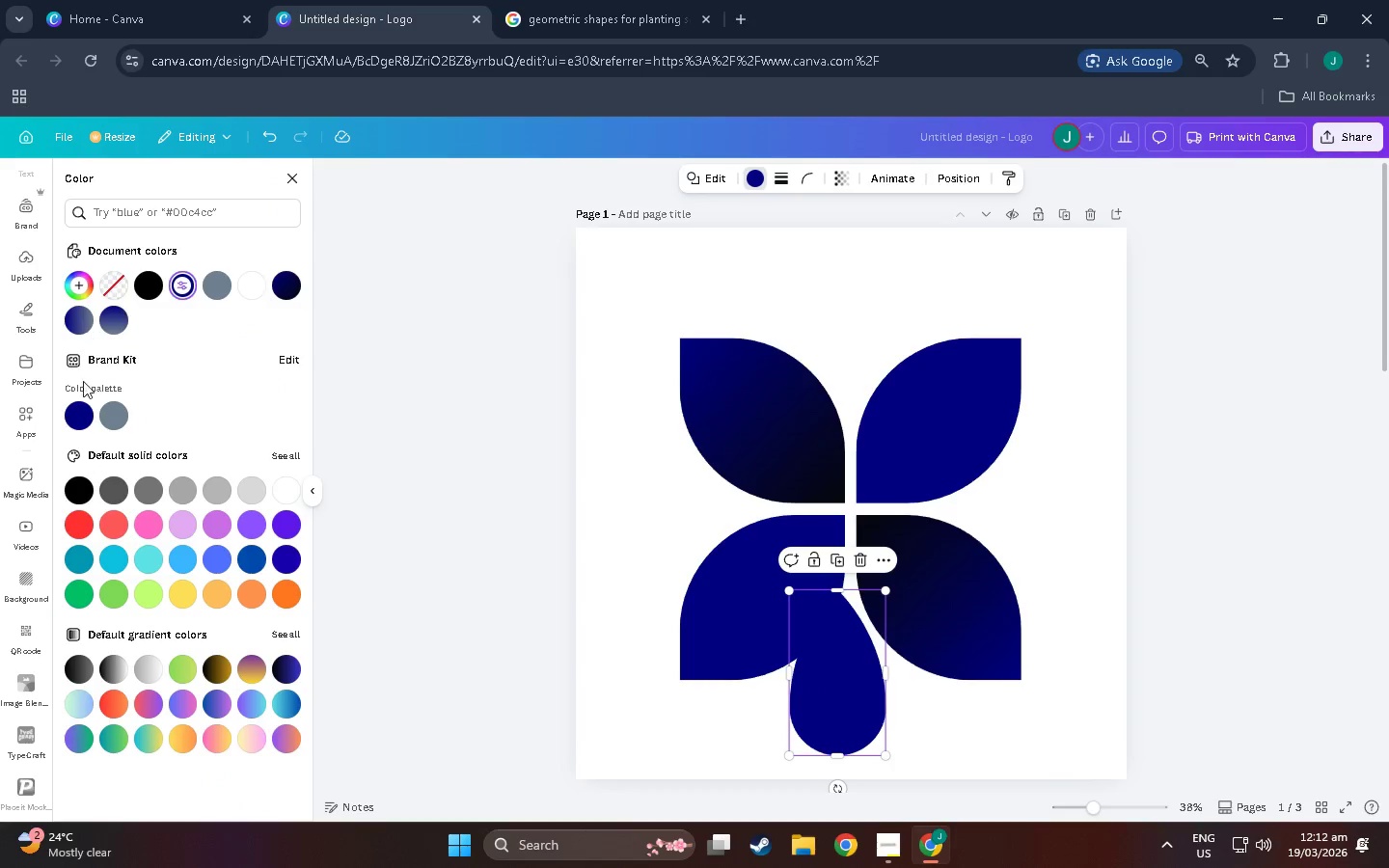 
left_click([105, 409])
 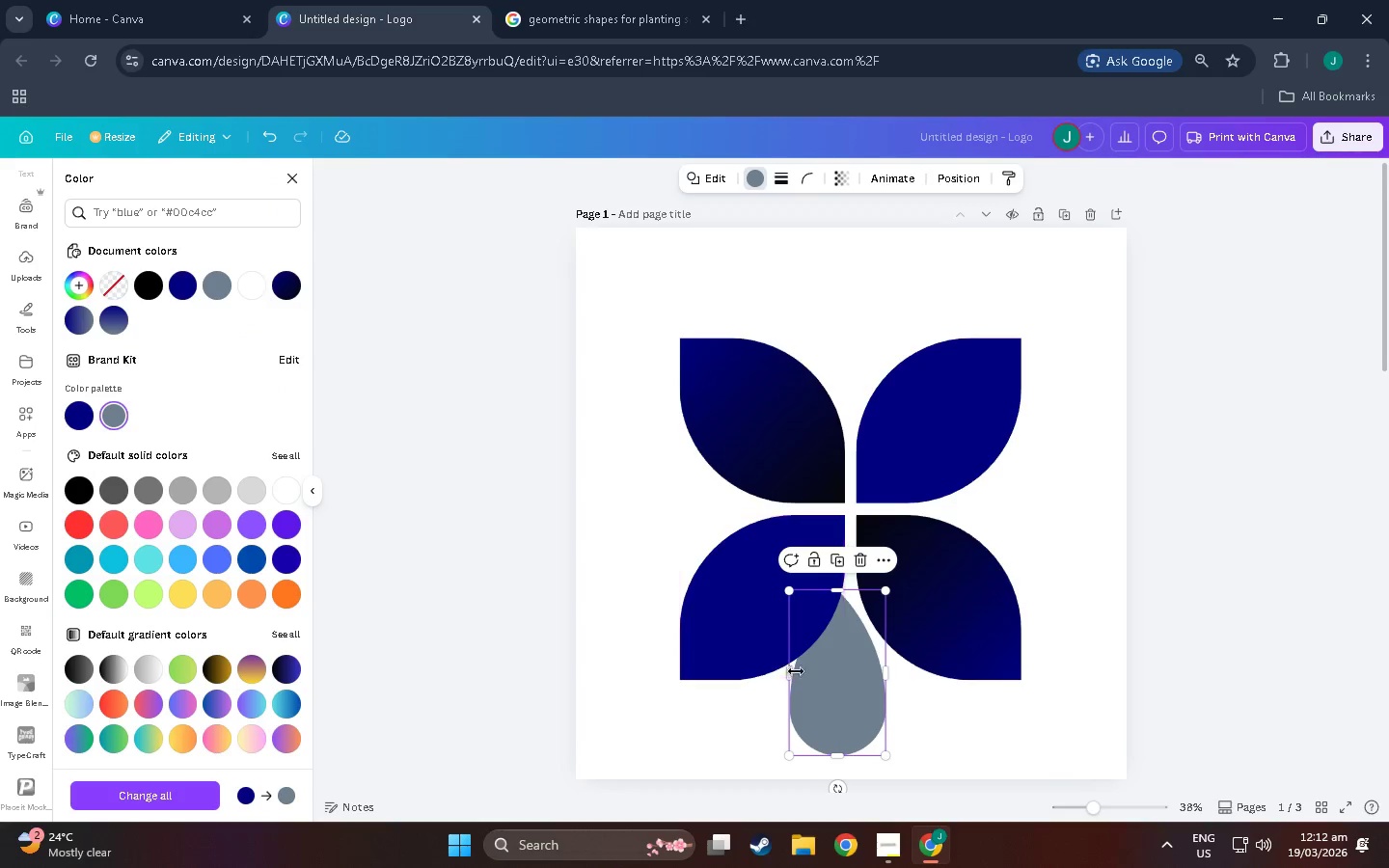 
left_click_drag(start_coordinate=[846, 703], to_coordinate=[856, 544])
 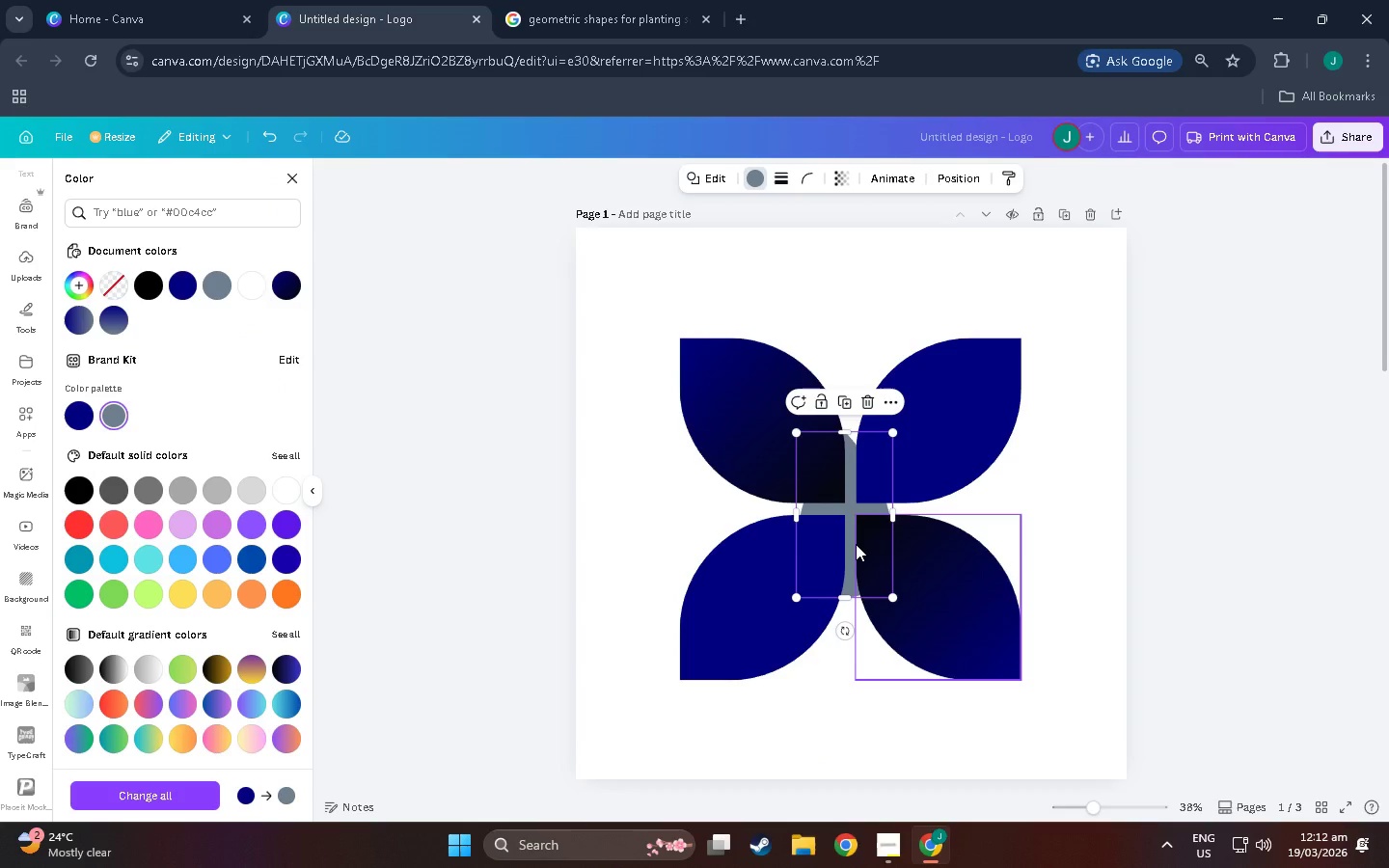 
key(Control+BracketRight)
 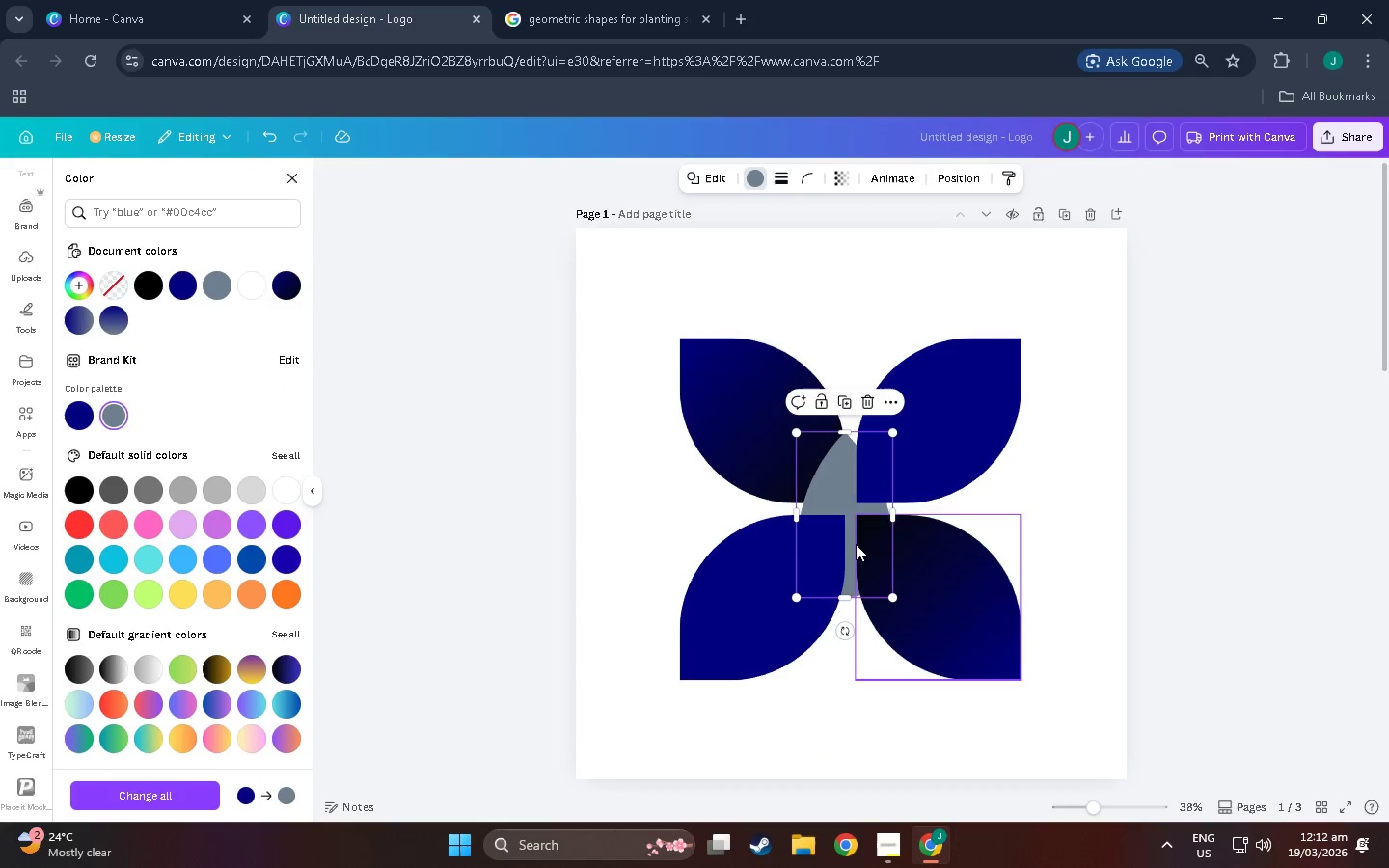 
key(Control+BracketRight)
 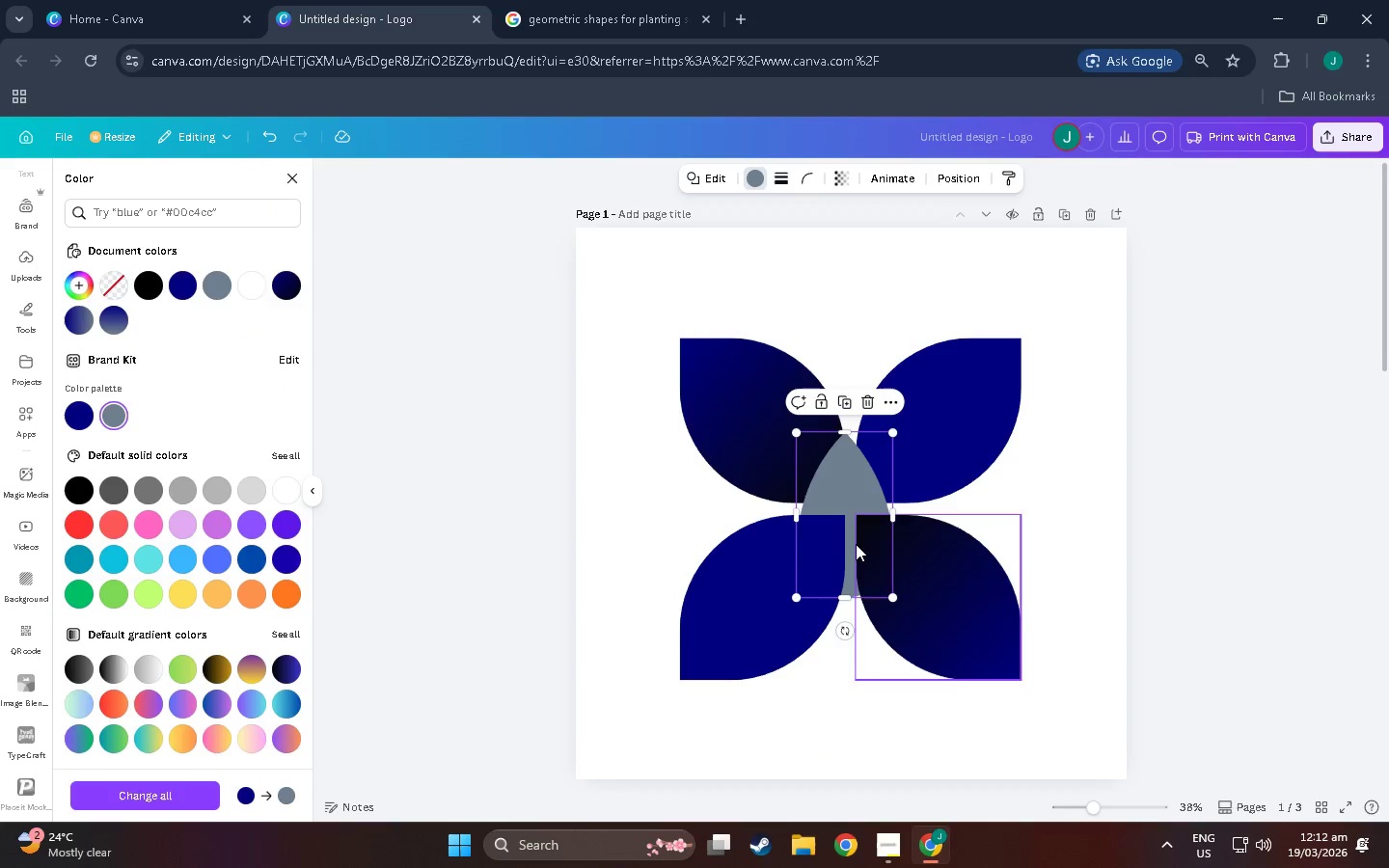 
key(Control+BracketRight)
 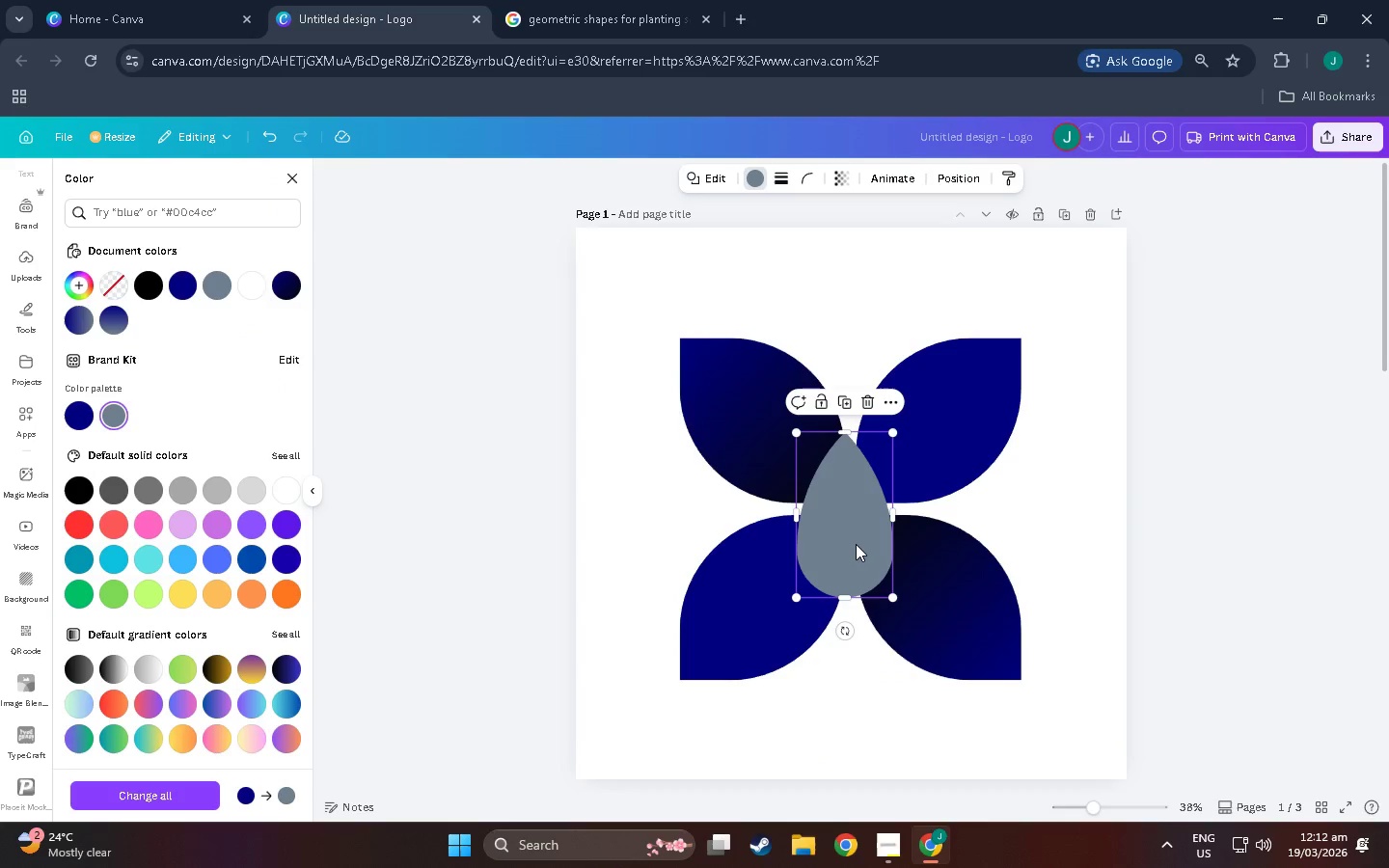 
key(Control+BracketRight)
 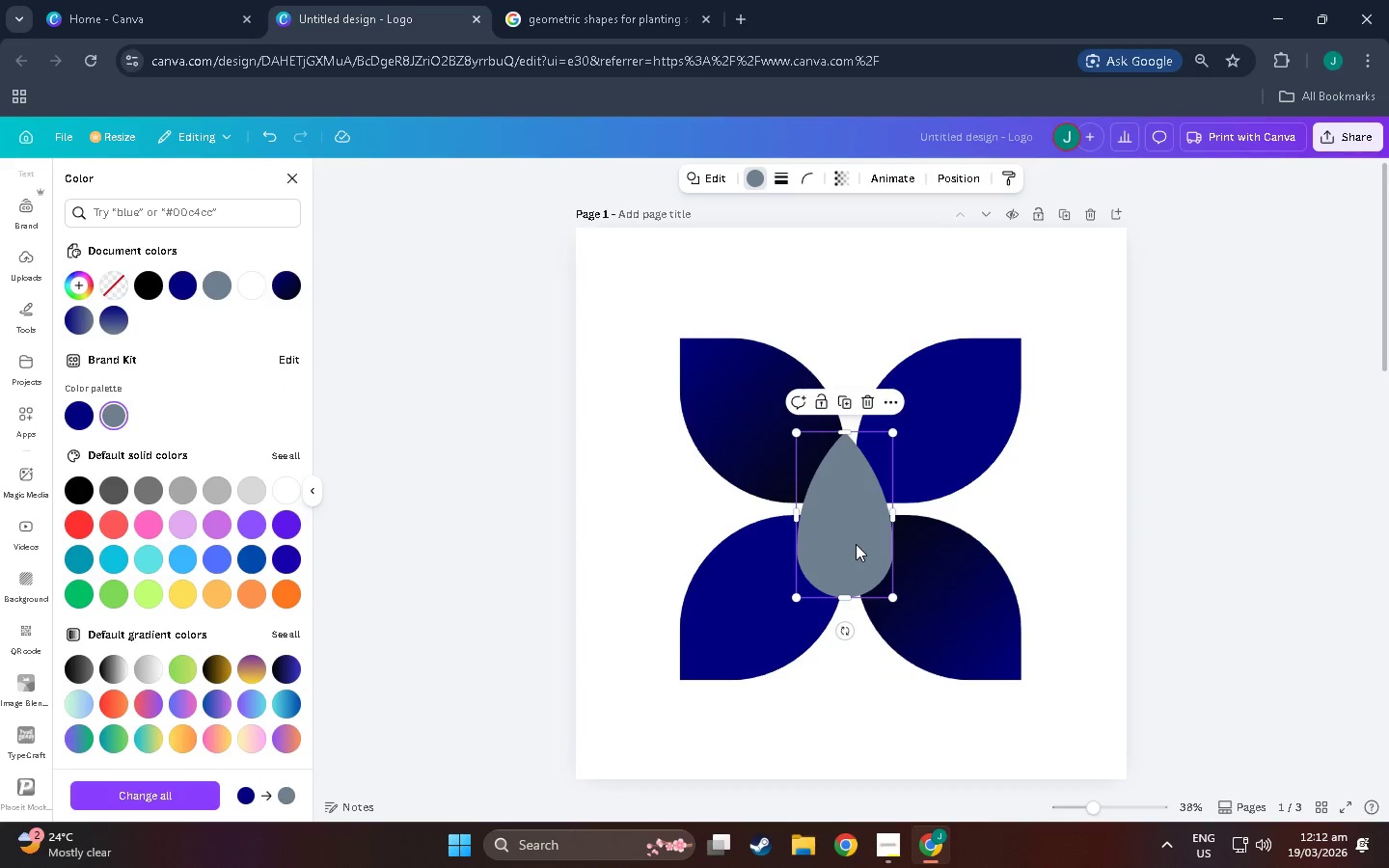 
key(Control+BracketRight)
 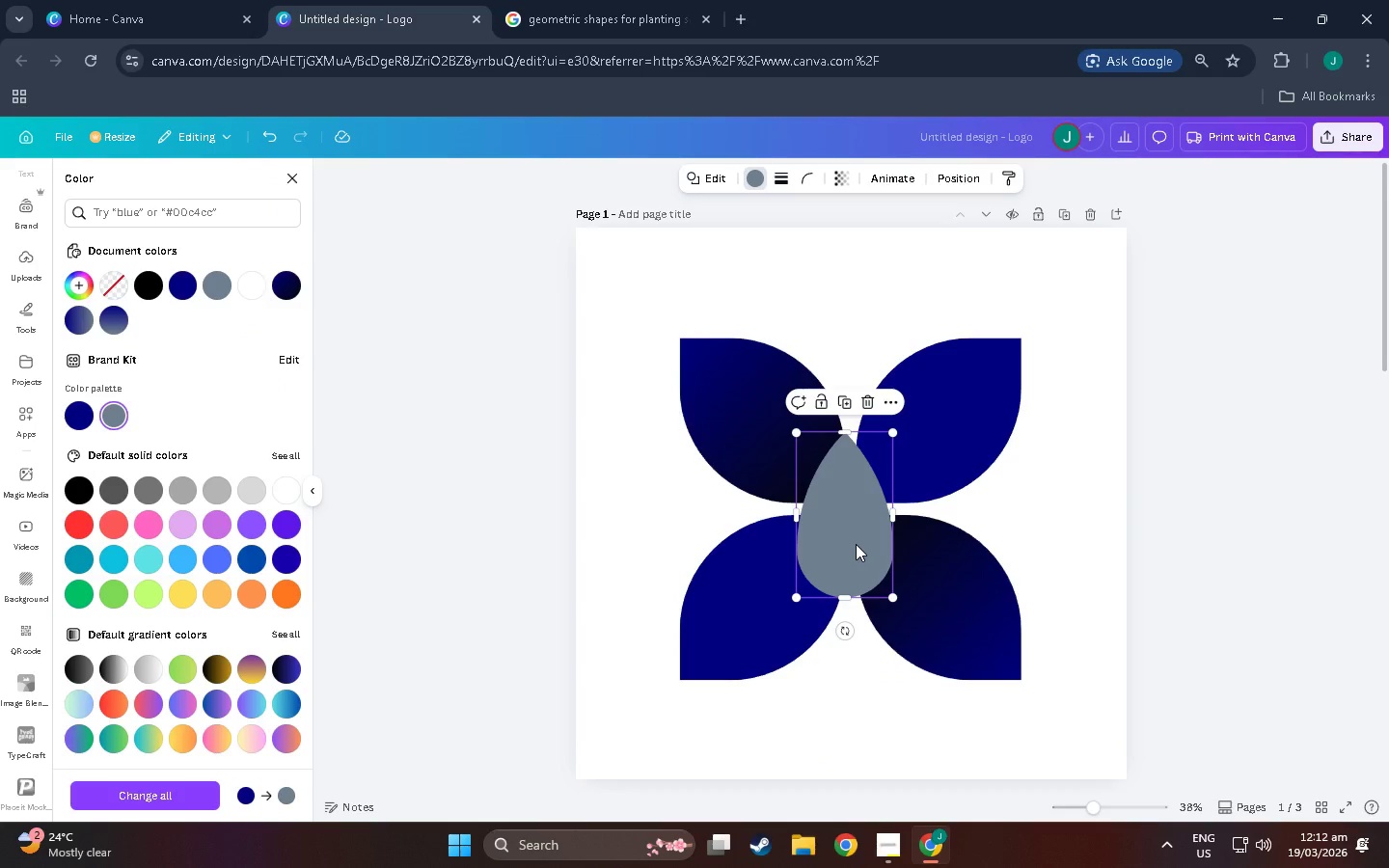 
key(Control+BracketRight)
 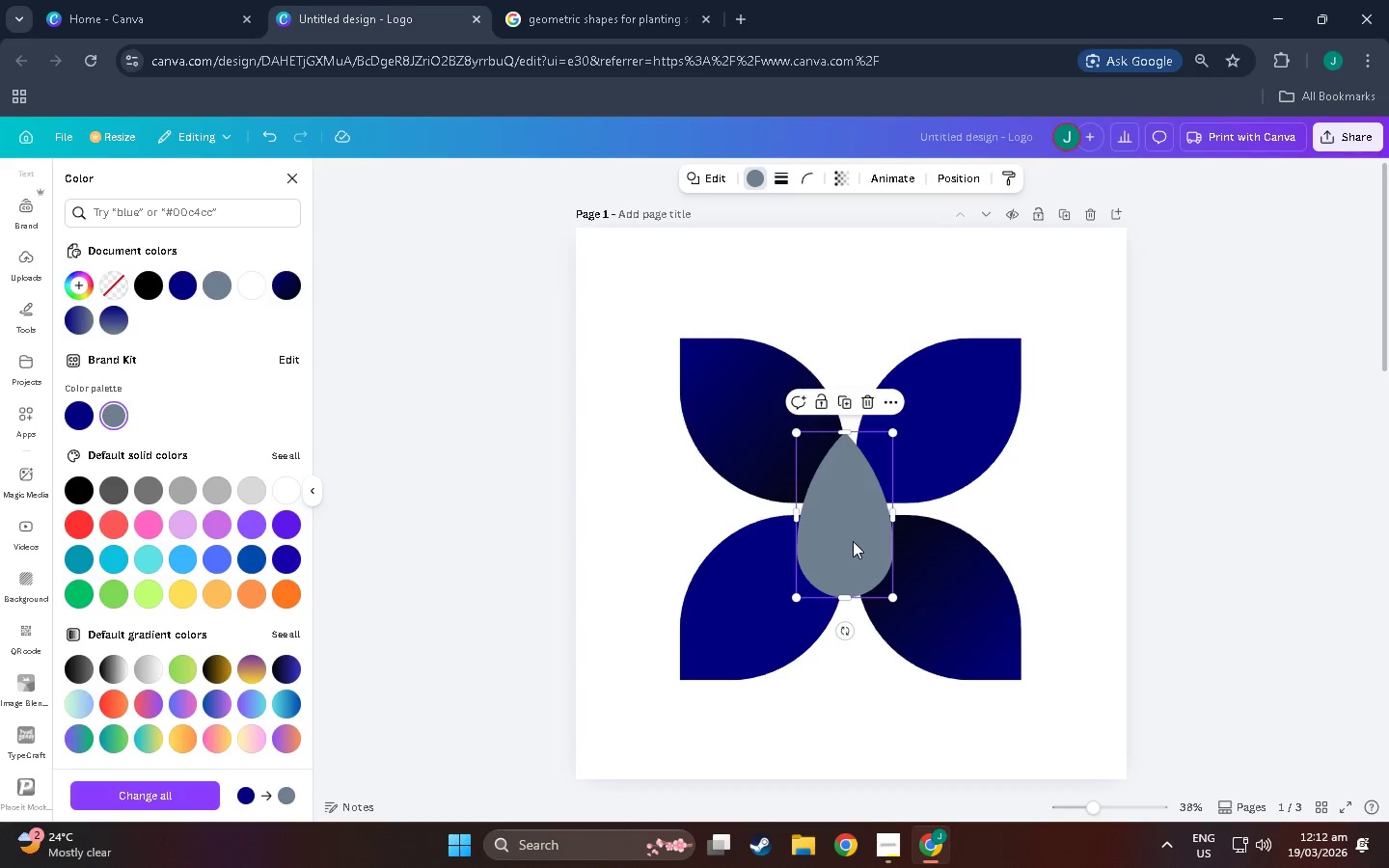 
left_click_drag(start_coordinate=[836, 531], to_coordinate=[843, 505])
 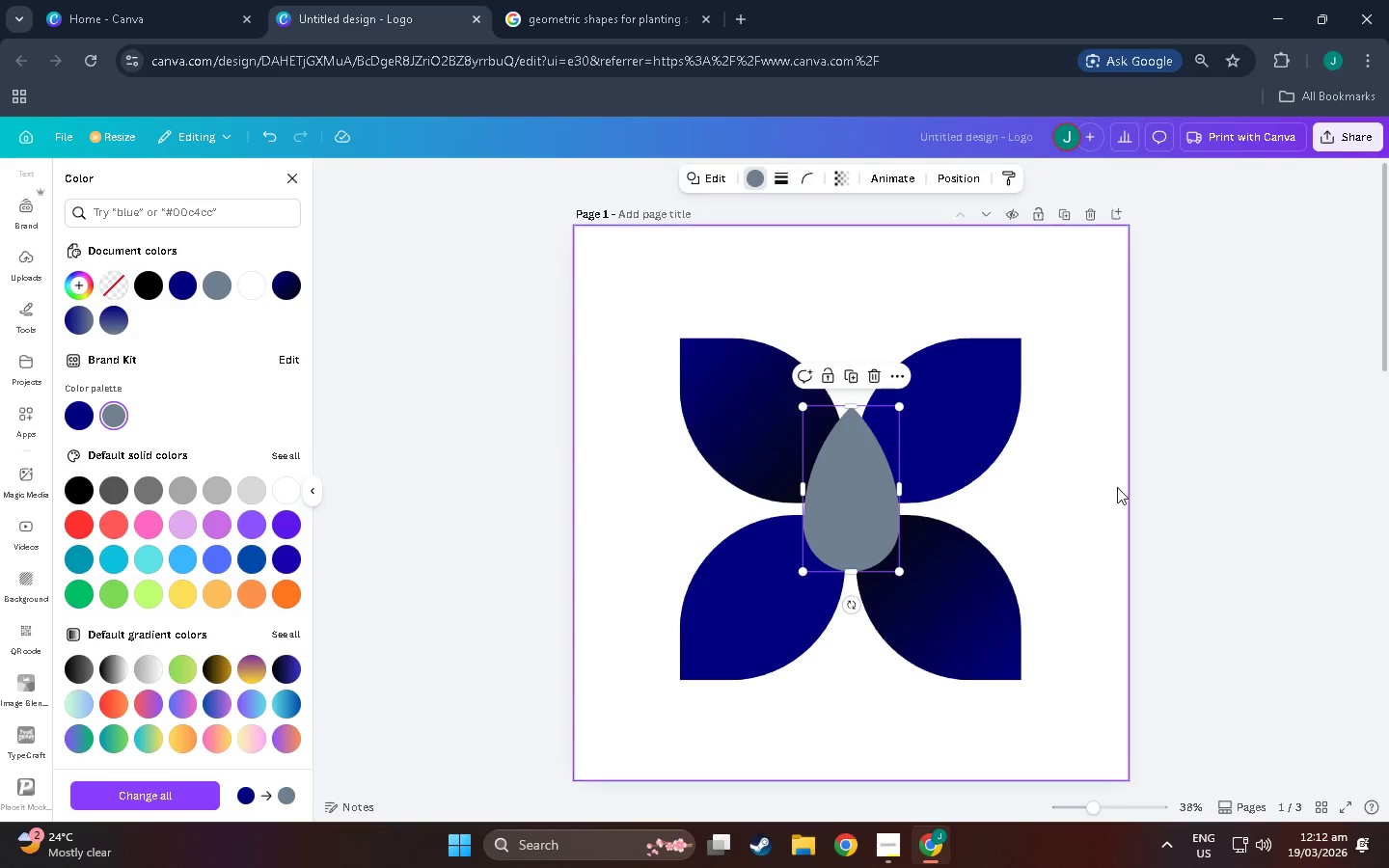 
left_click([1117, 487])
 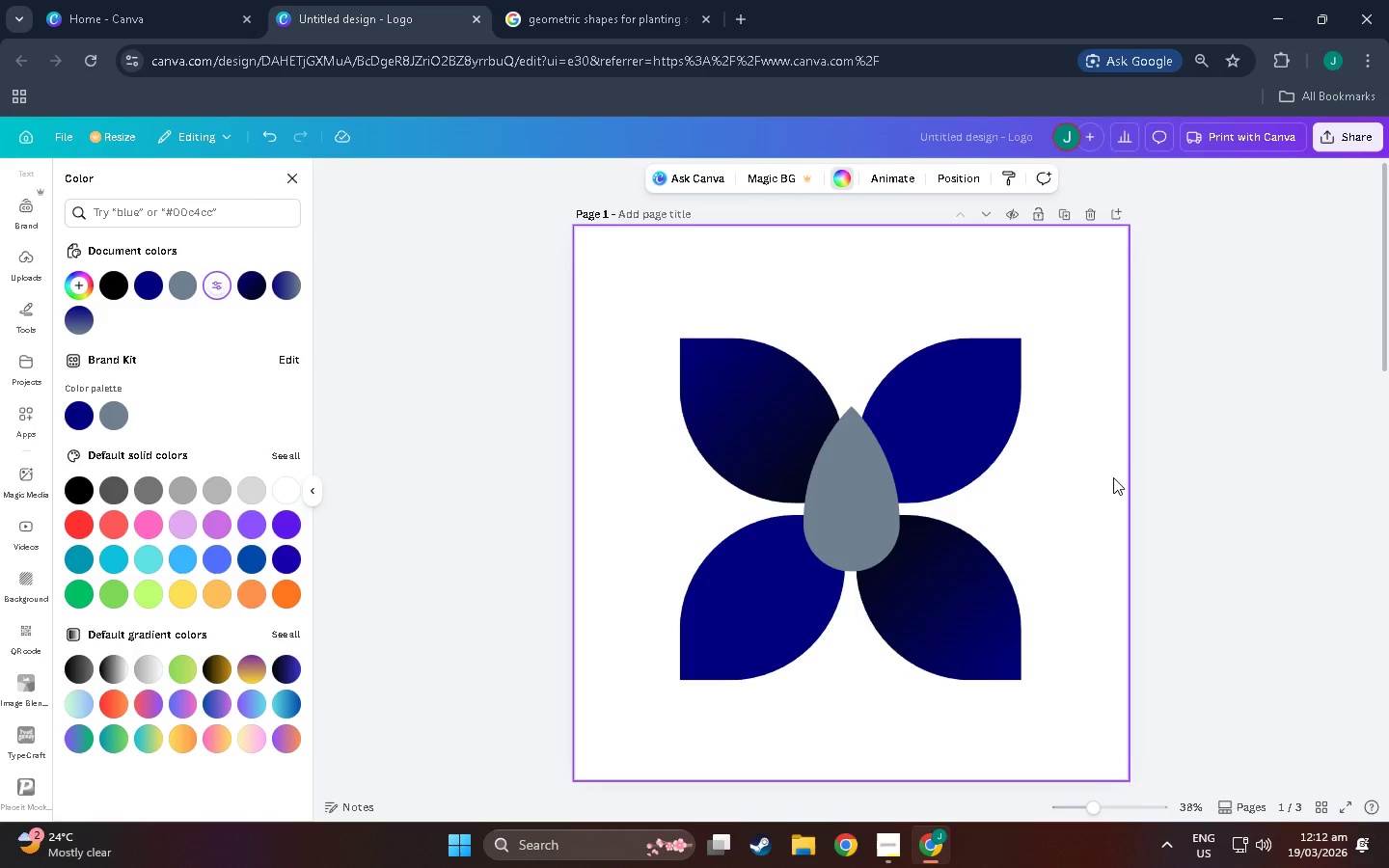 
scroll: coordinate [1113, 477], scroll_direction: up, amount: 3.0
 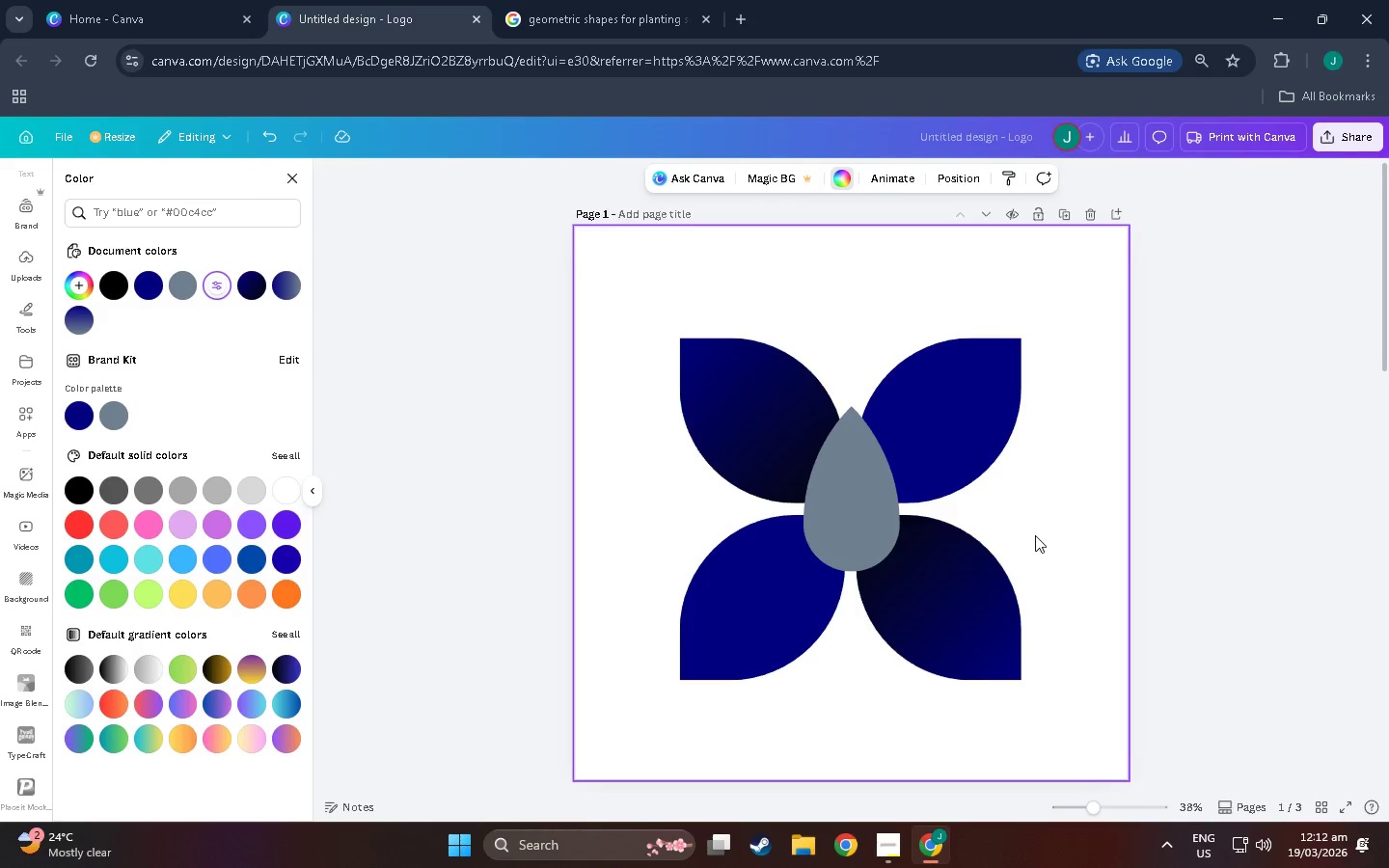 
hold_key(key=ControlLeft, duration=1.5)
scroll: coordinate [1047, 556], scroll_direction: up, amount: 3.0
 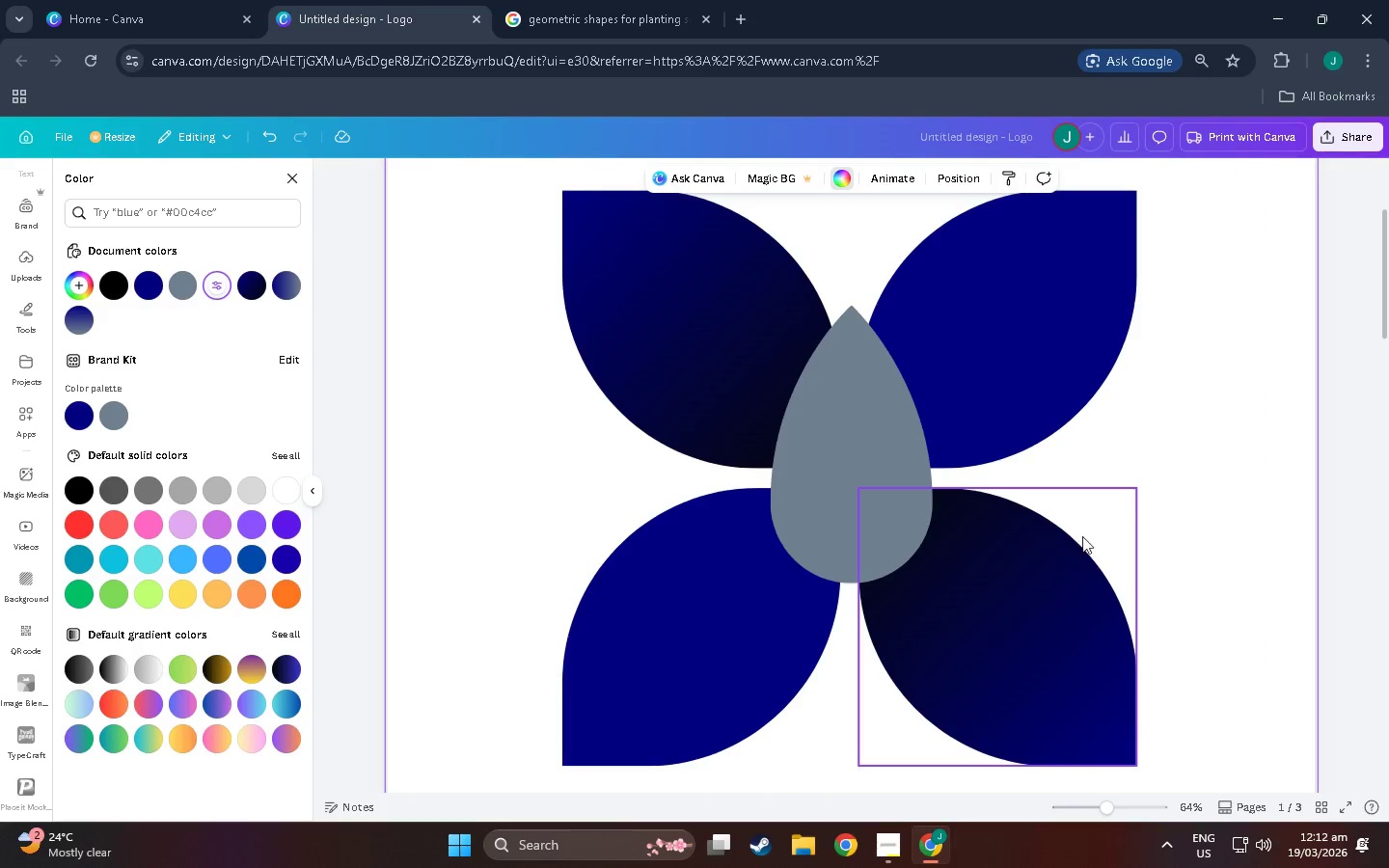 
hold_key(key=ControlLeft, duration=0.31)
scroll: coordinate [1099, 528], scroll_direction: down, amount: 6.0
 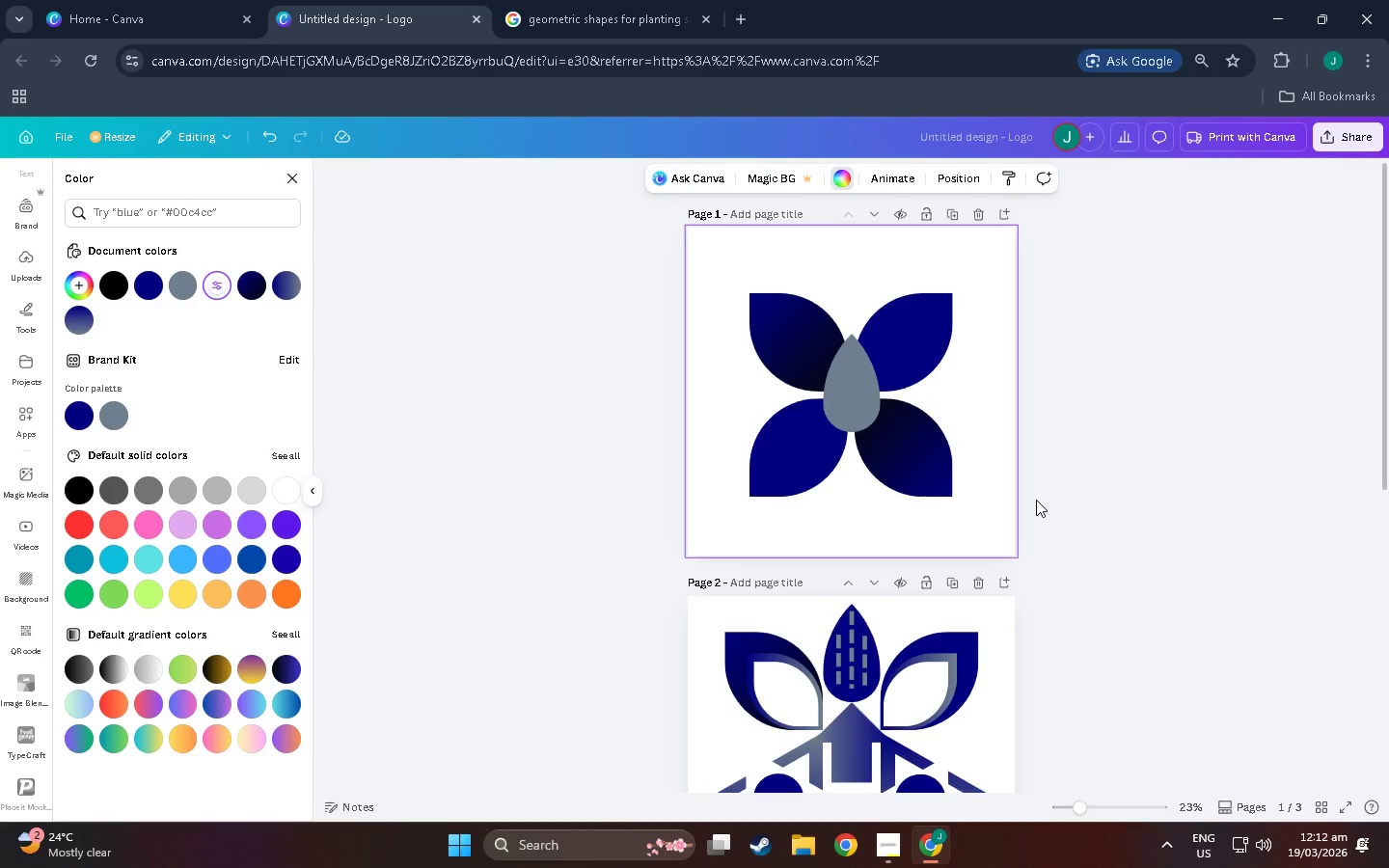 
hold_key(key=ControlLeft, duration=0.8)
scroll: coordinate [959, 458], scroll_direction: up, amount: 3.0
 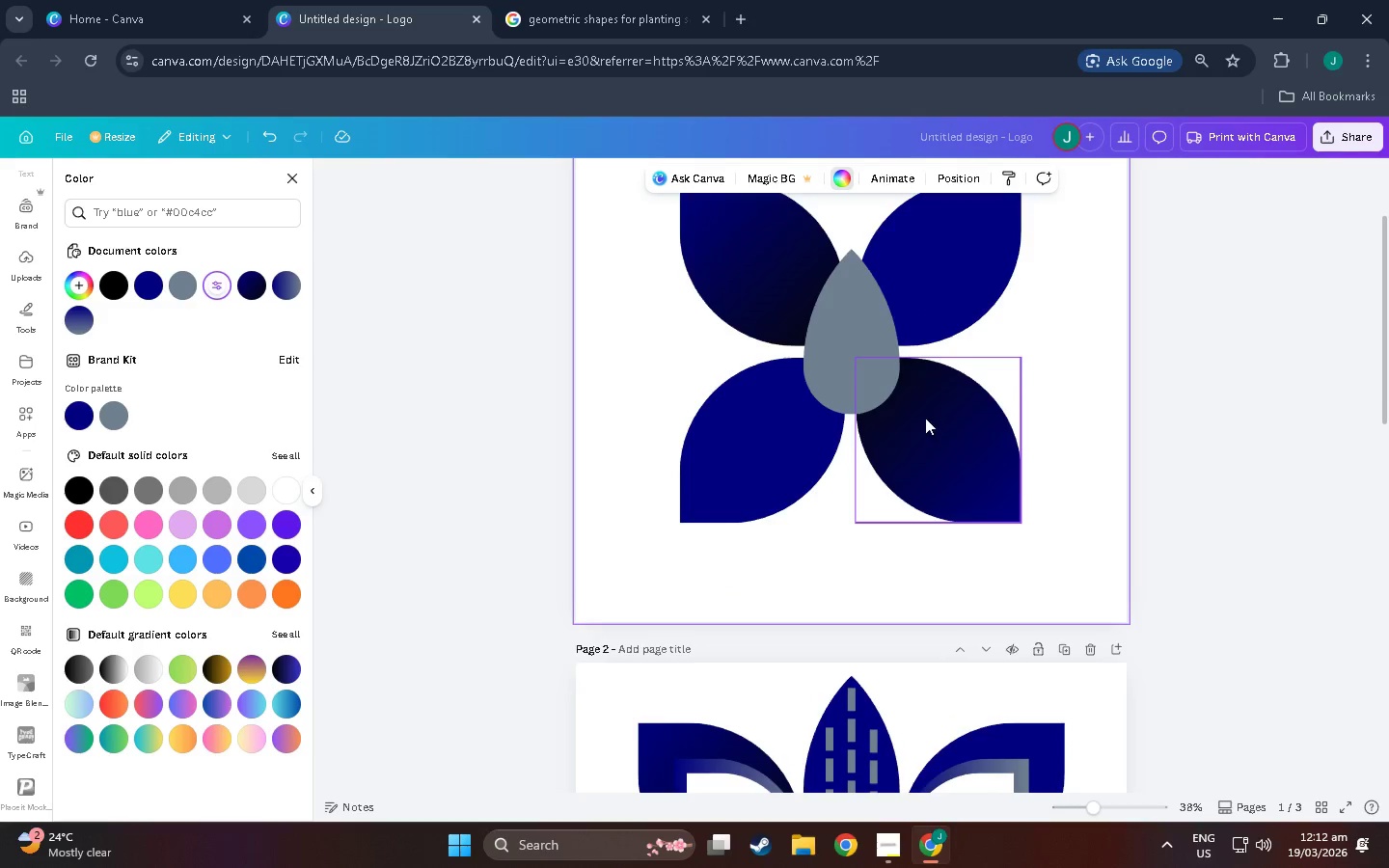 
left_click([1094, 333])
 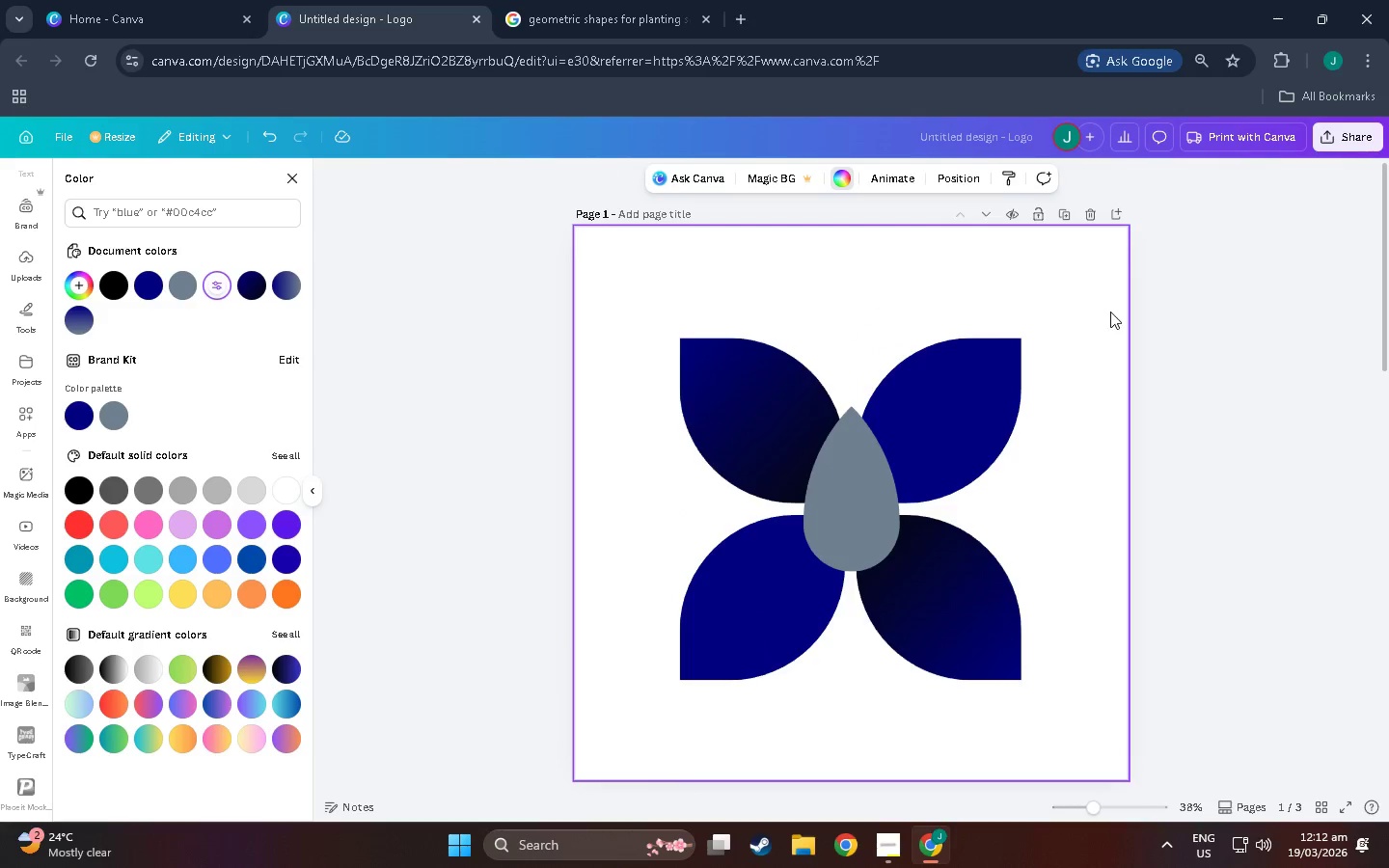 
scroll: coordinate [1023, 425], scroll_direction: up, amount: 7.0
 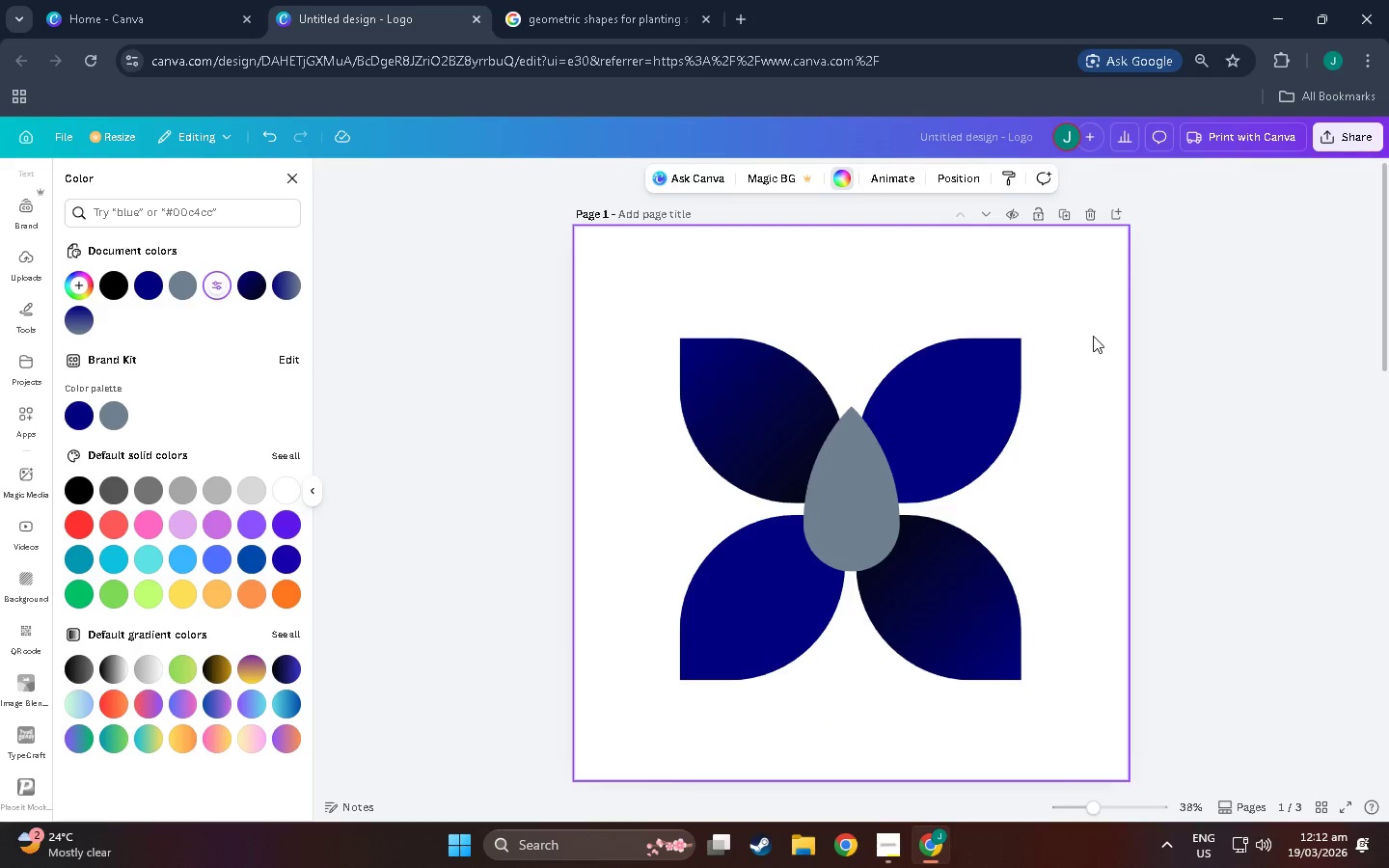 
left_click_drag(start_coordinate=[1110, 312], to_coordinate=[640, 659])
 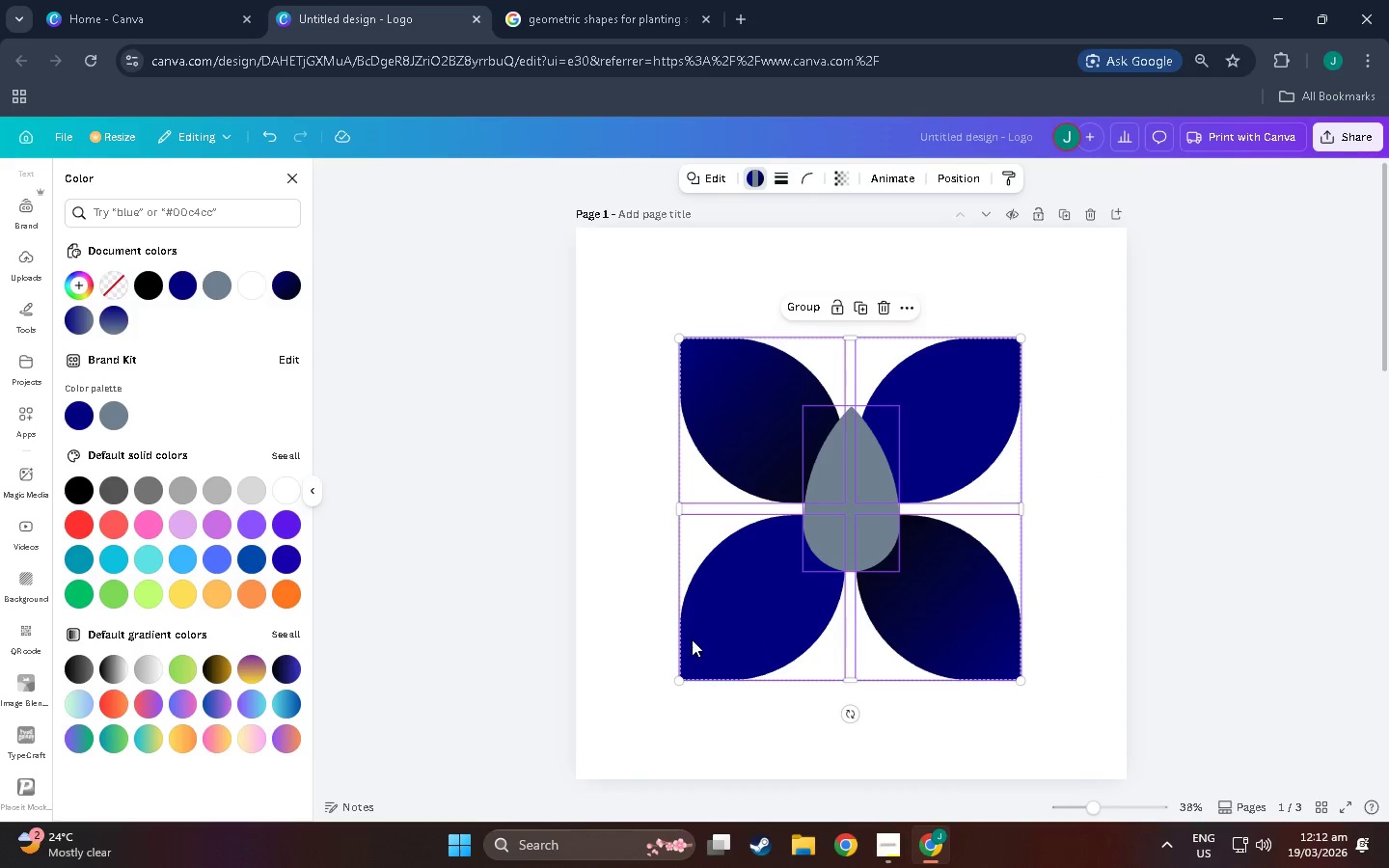 
scroll: coordinate [692, 639], scroll_direction: up, amount: 4.0
 